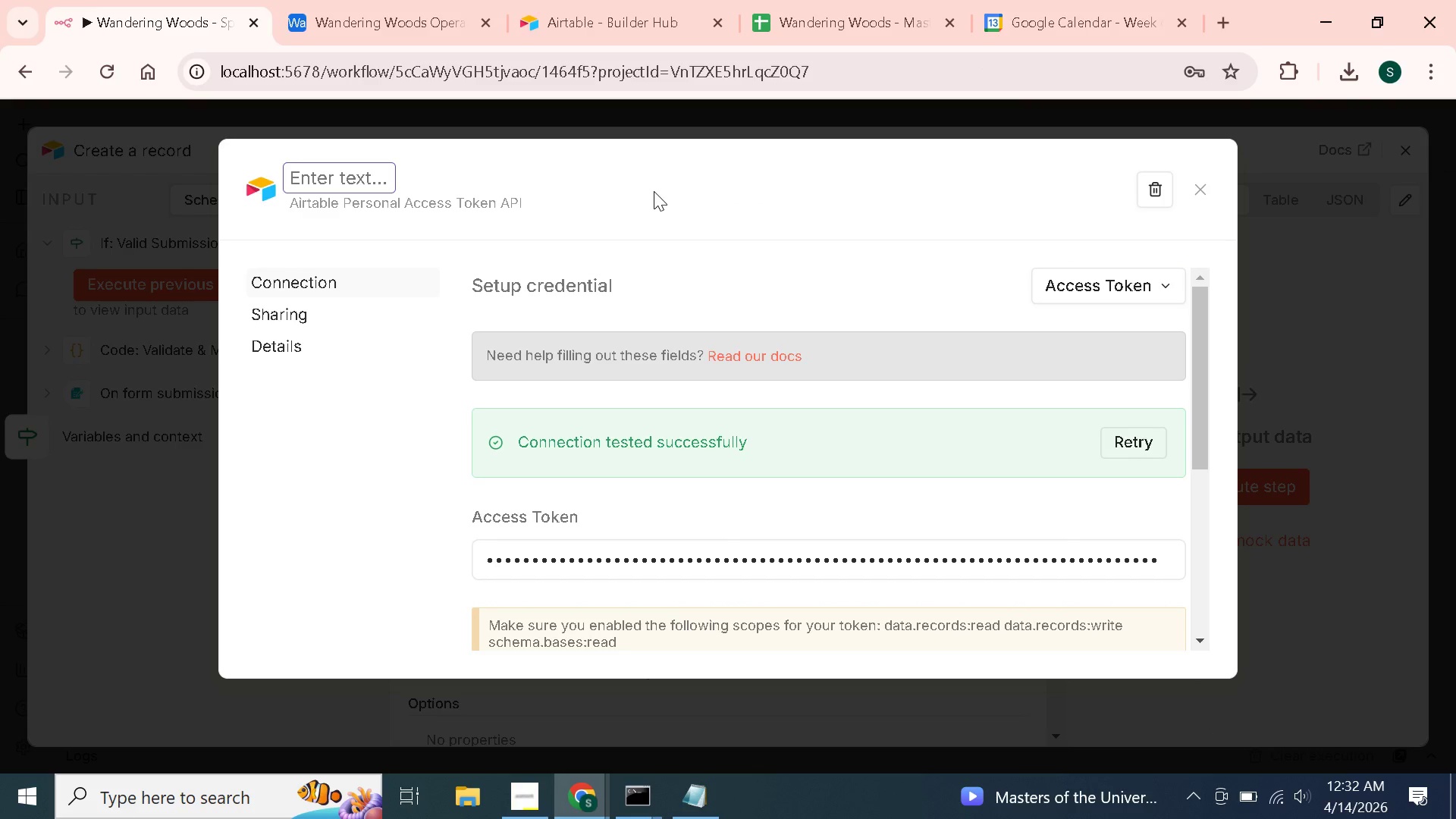 
type(W)
key(Backspace)
type(Airtble )
key(Backspace)
type(-Wandering)
 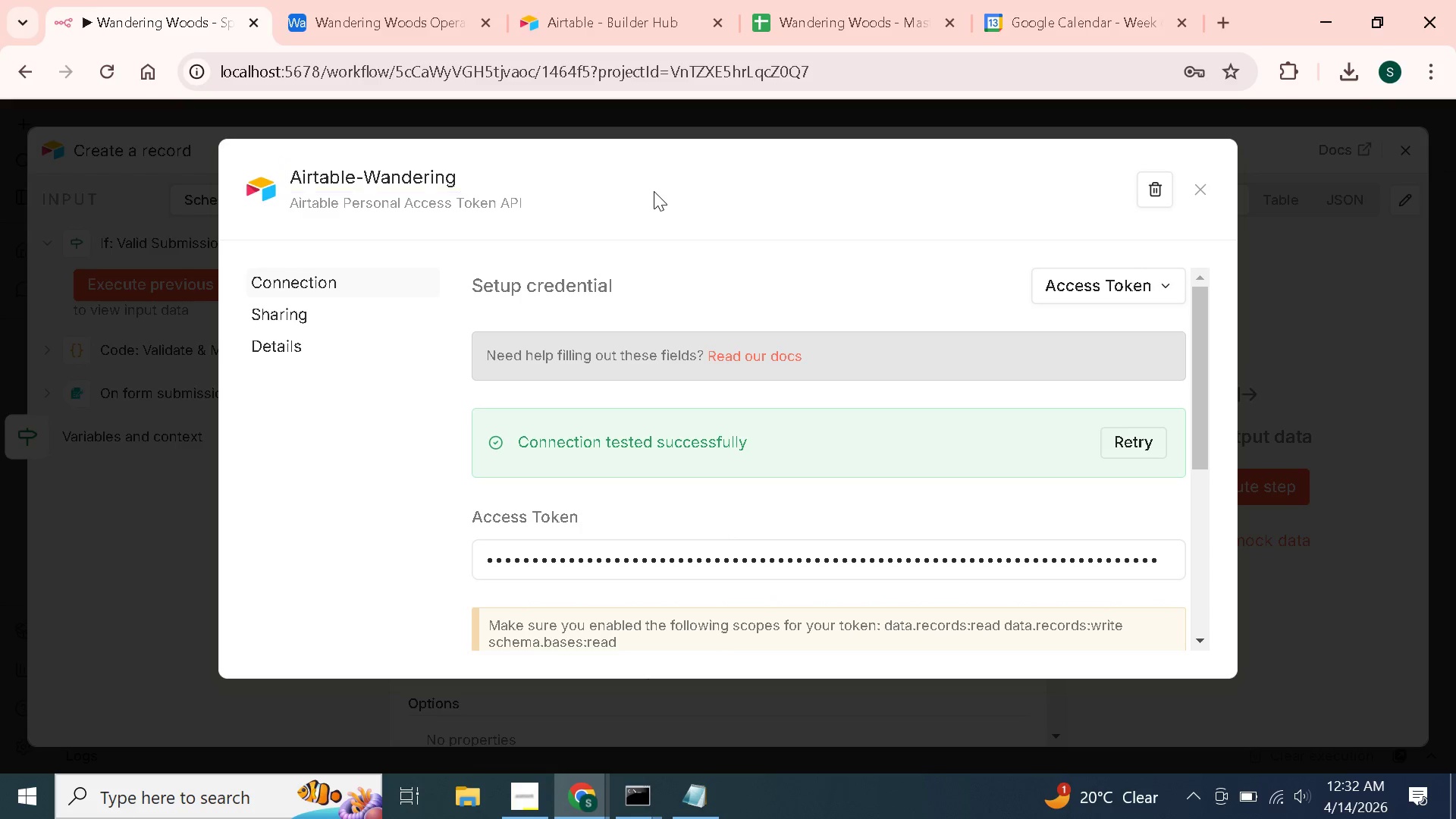 
key(Enter)
 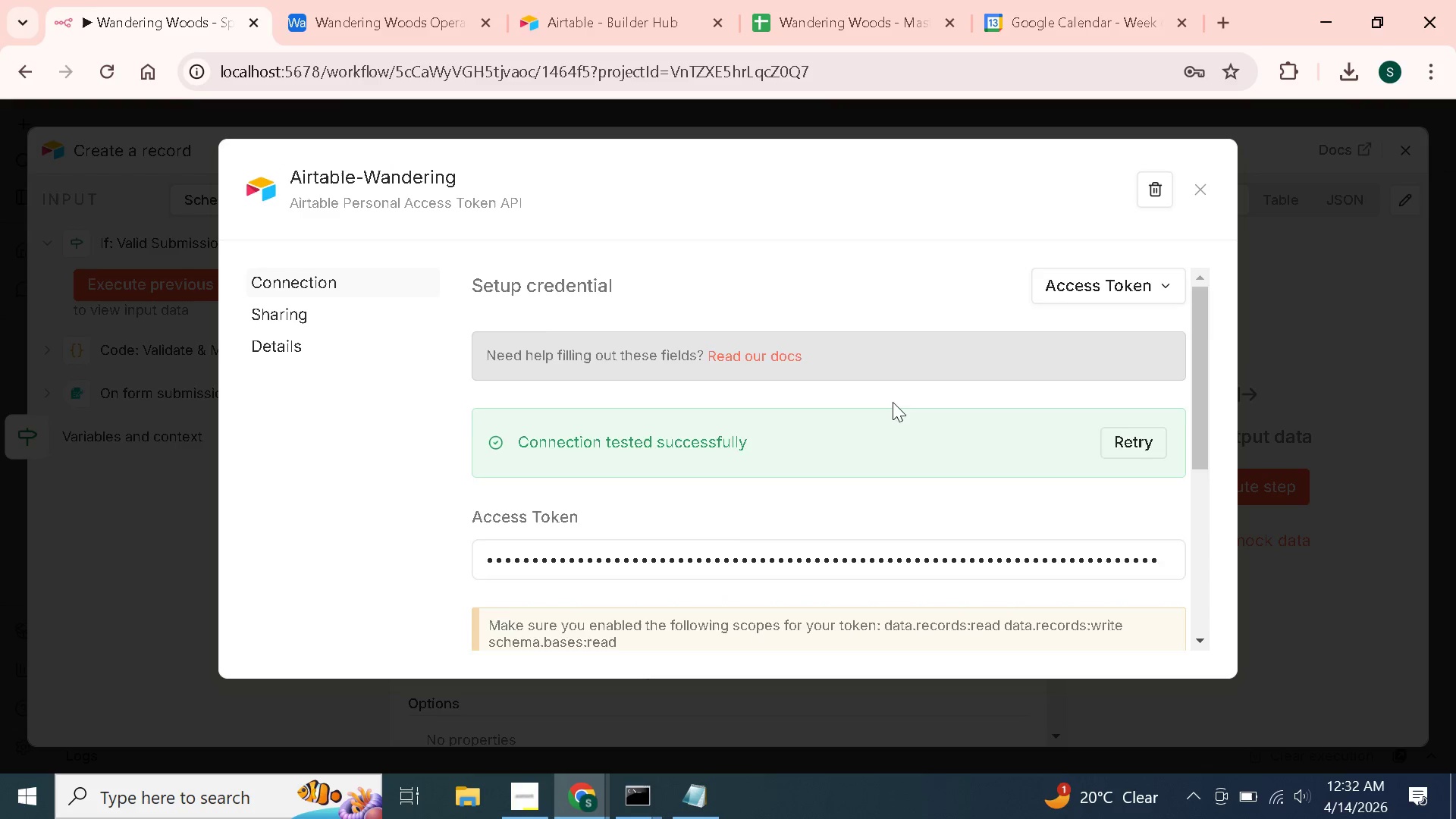 
scroll: coordinate [913, 426], scroll_direction: down, amount: 4.0
 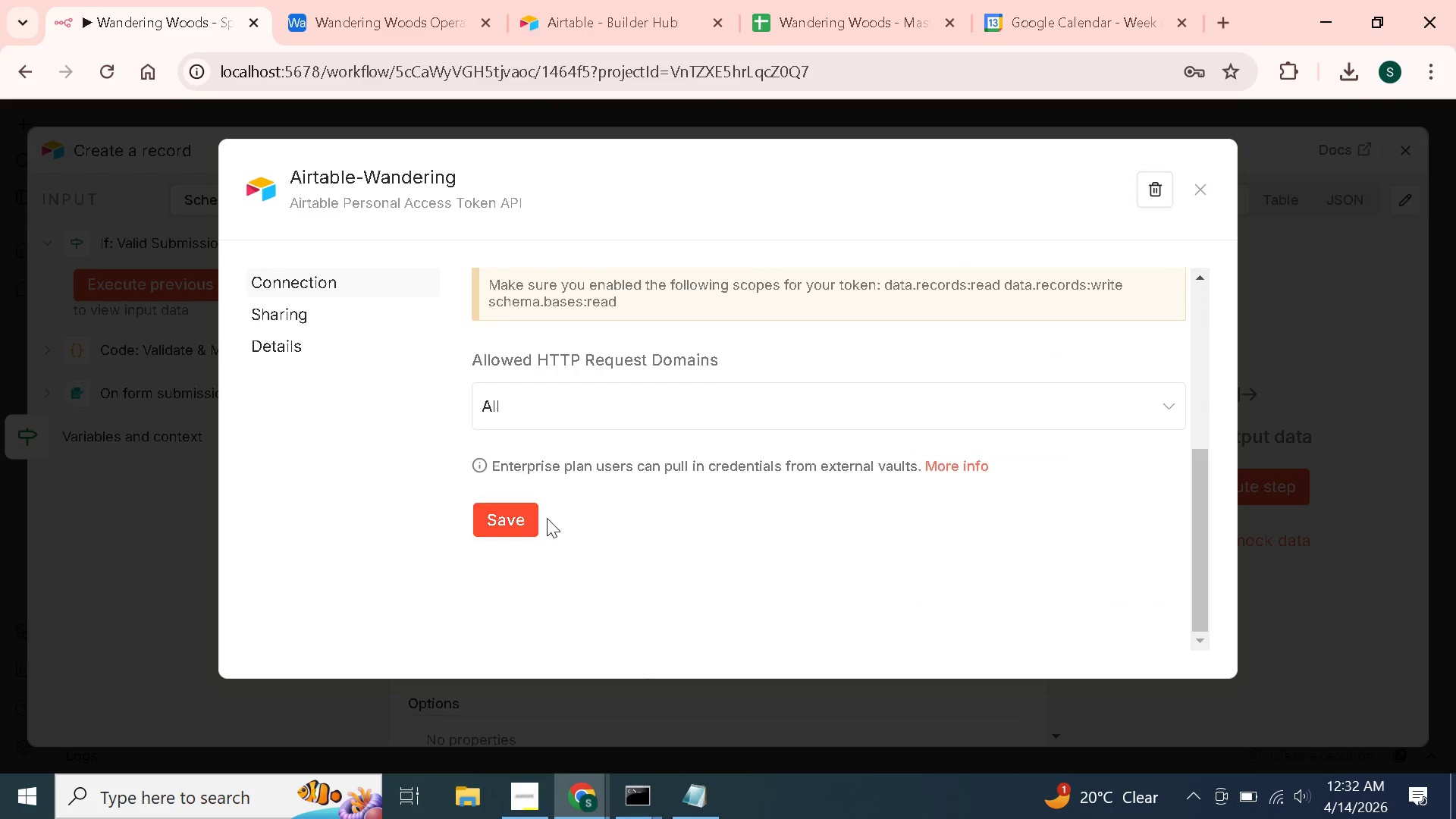 
left_click([522, 518])
 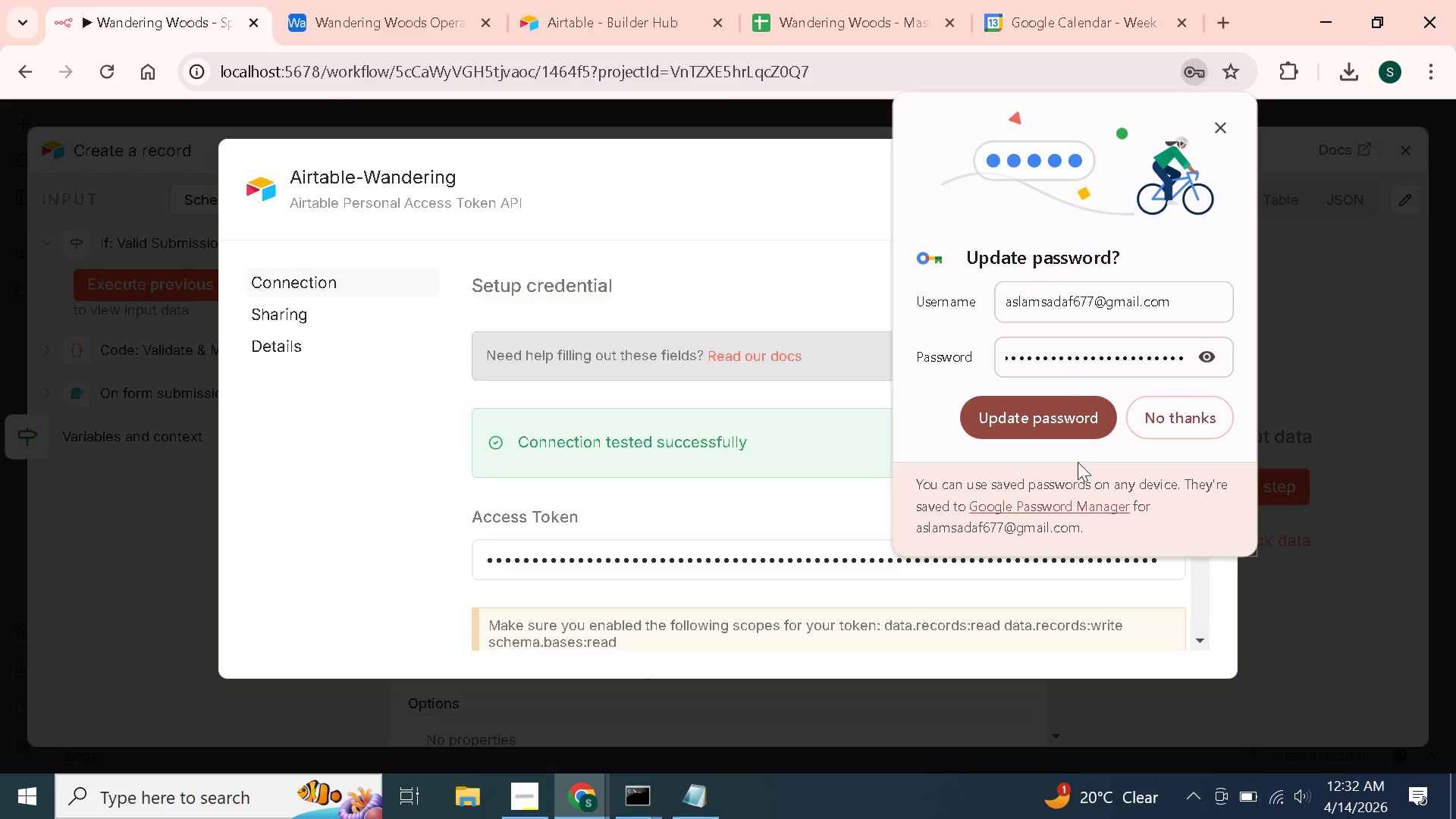 
left_click([1192, 420])
 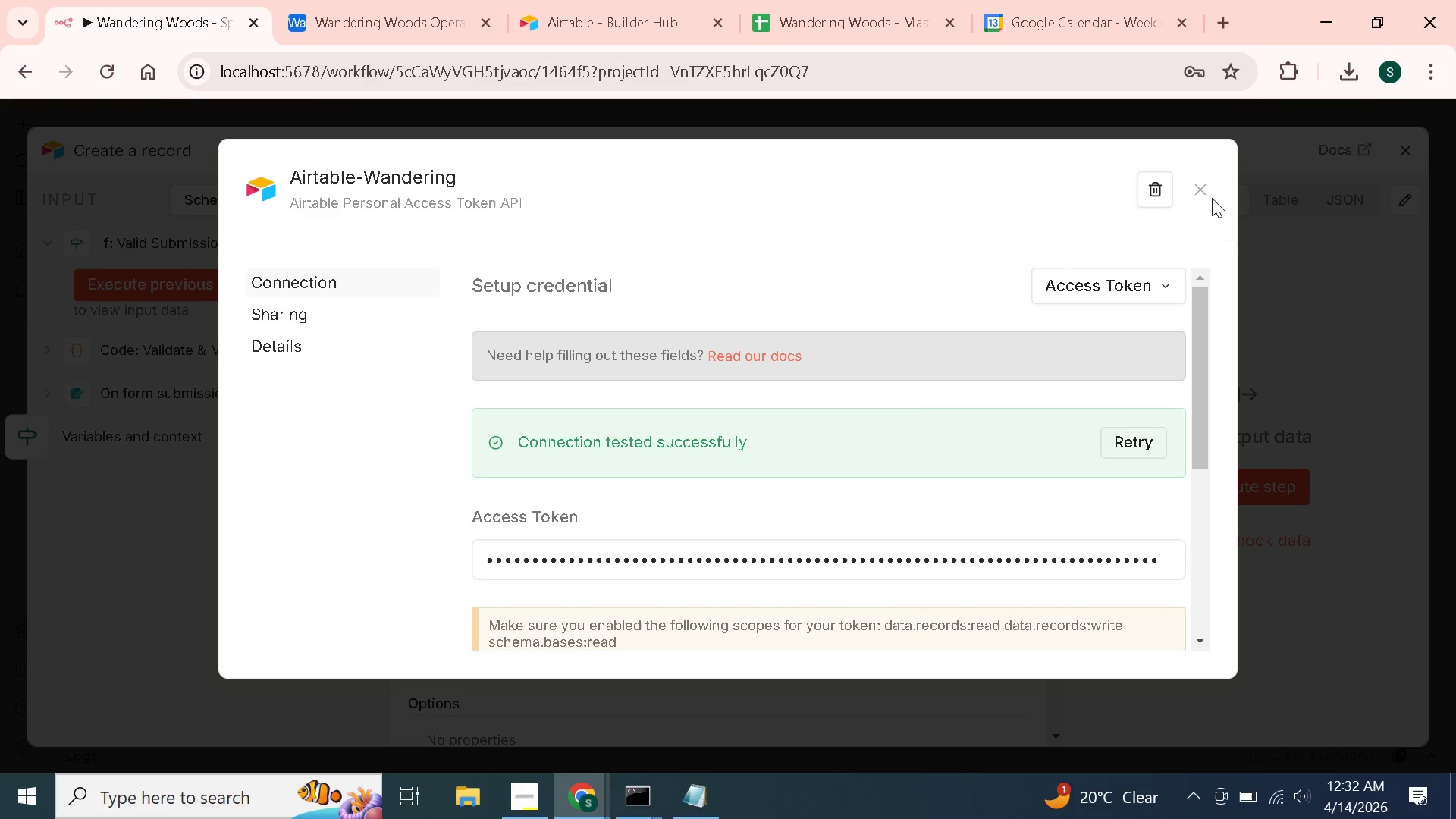 
left_click([1206, 190])
 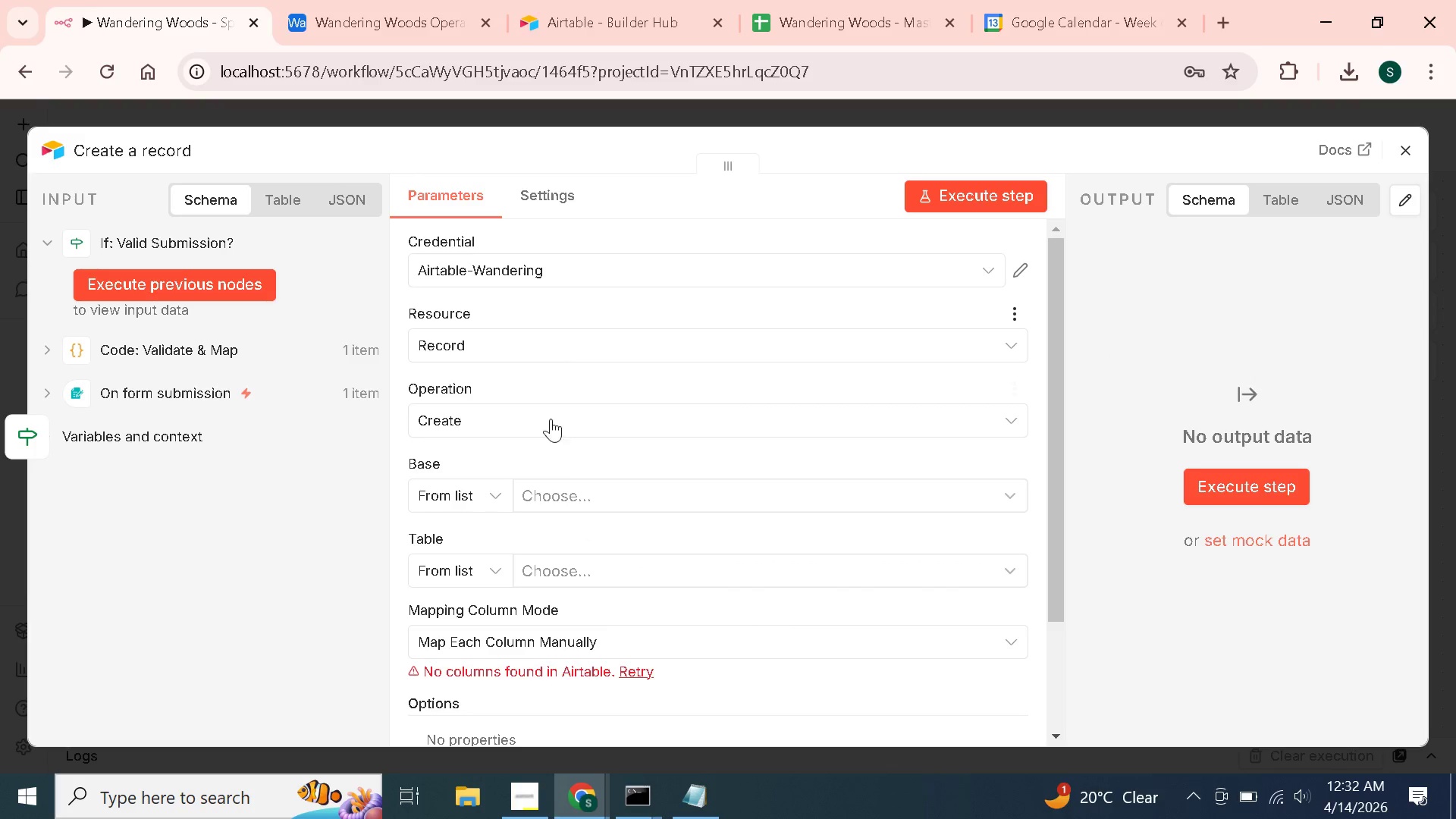 
scroll: coordinate [550, 519], scroll_direction: down, amount: 1.0
 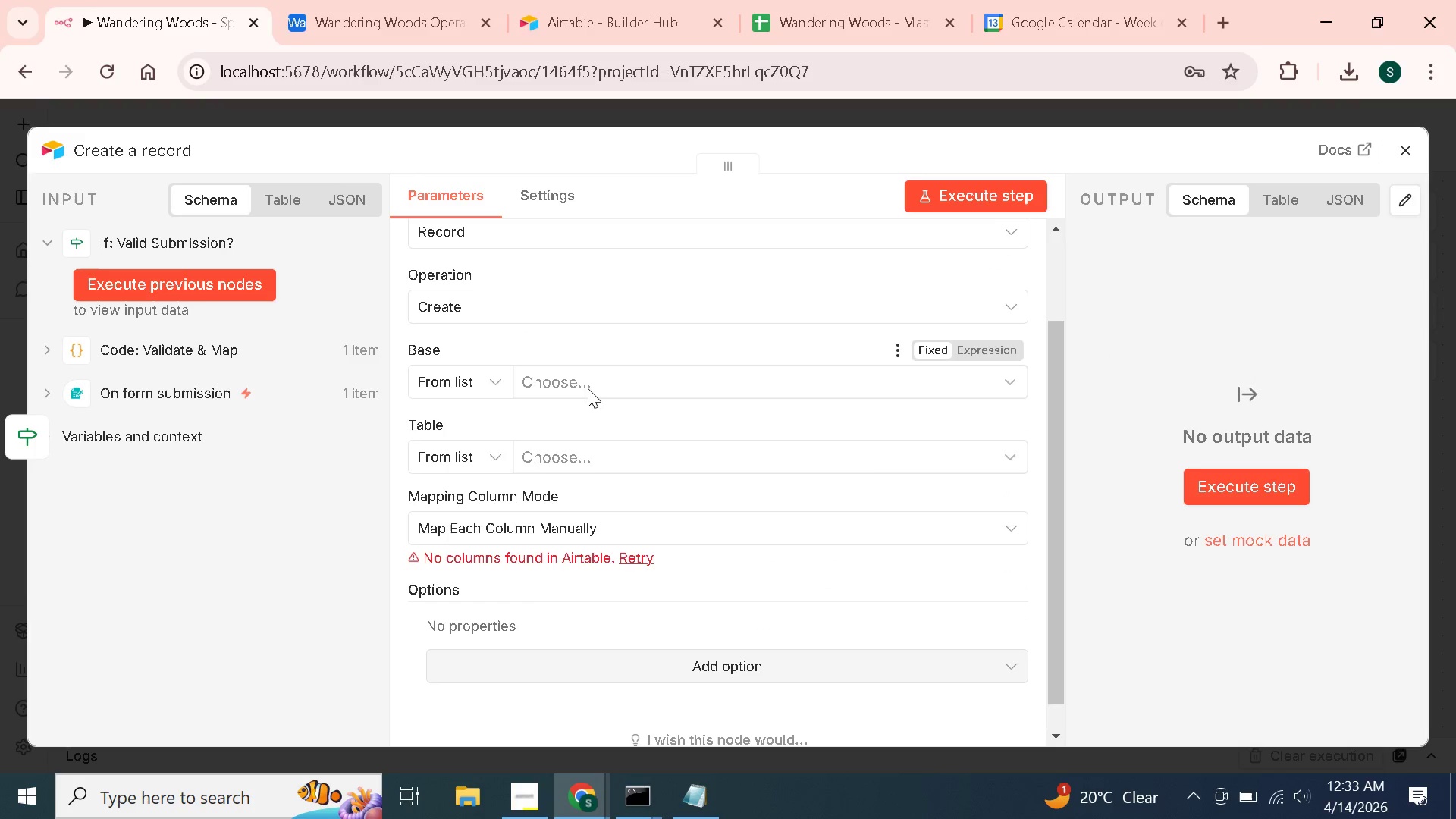 
left_click([588, 388])
 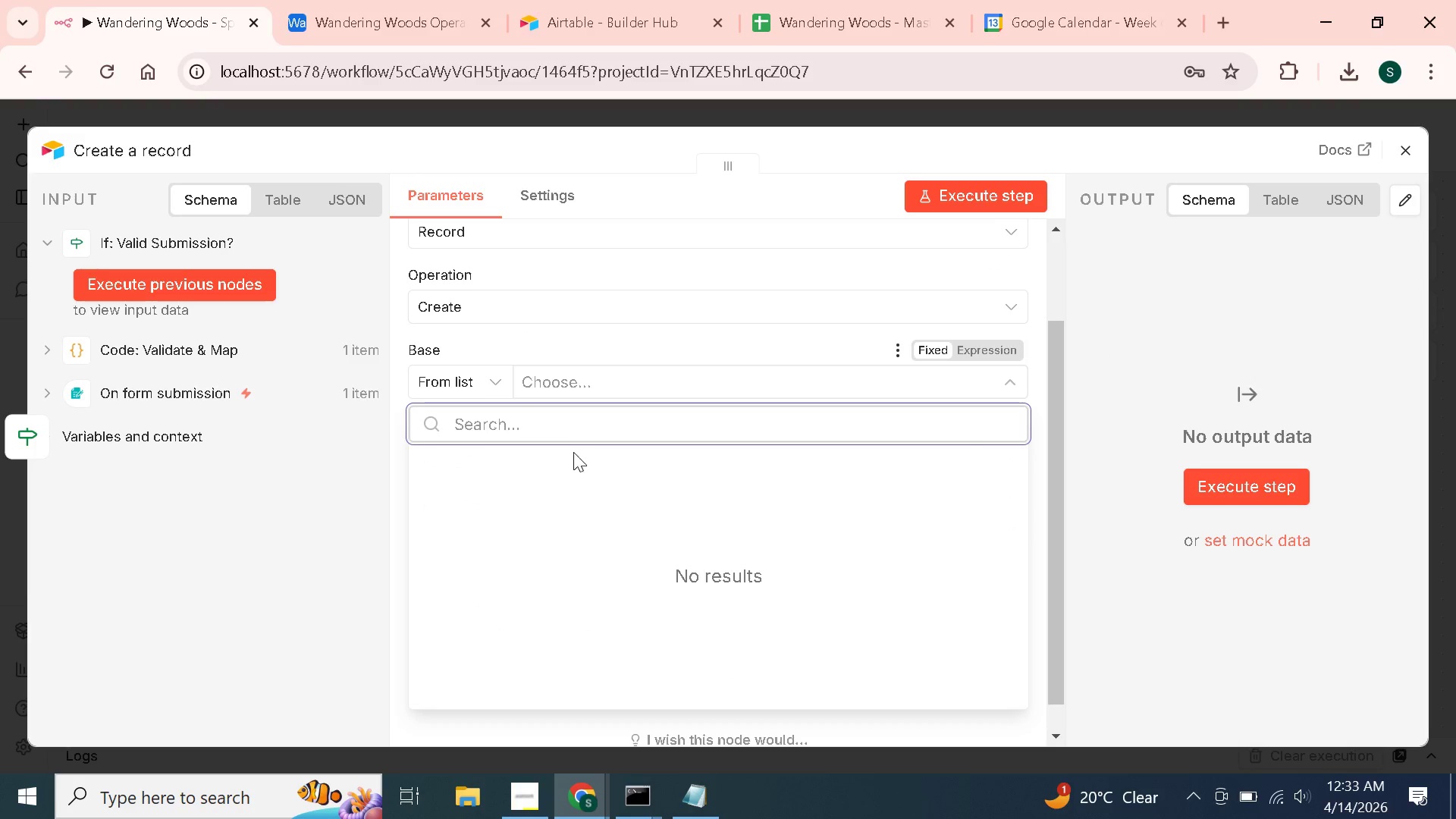 
left_click([497, 382])
 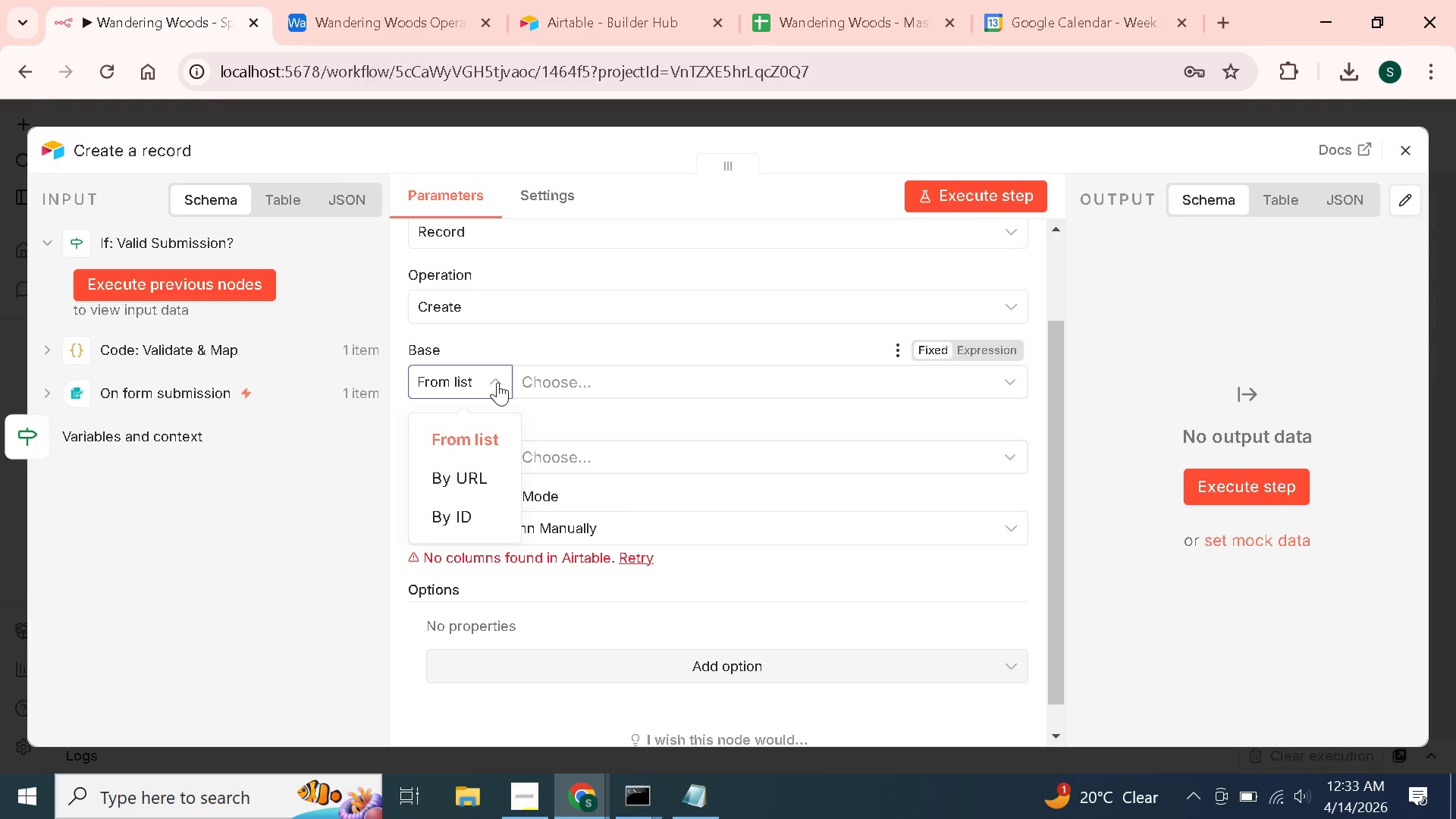 
left_click([497, 382])
 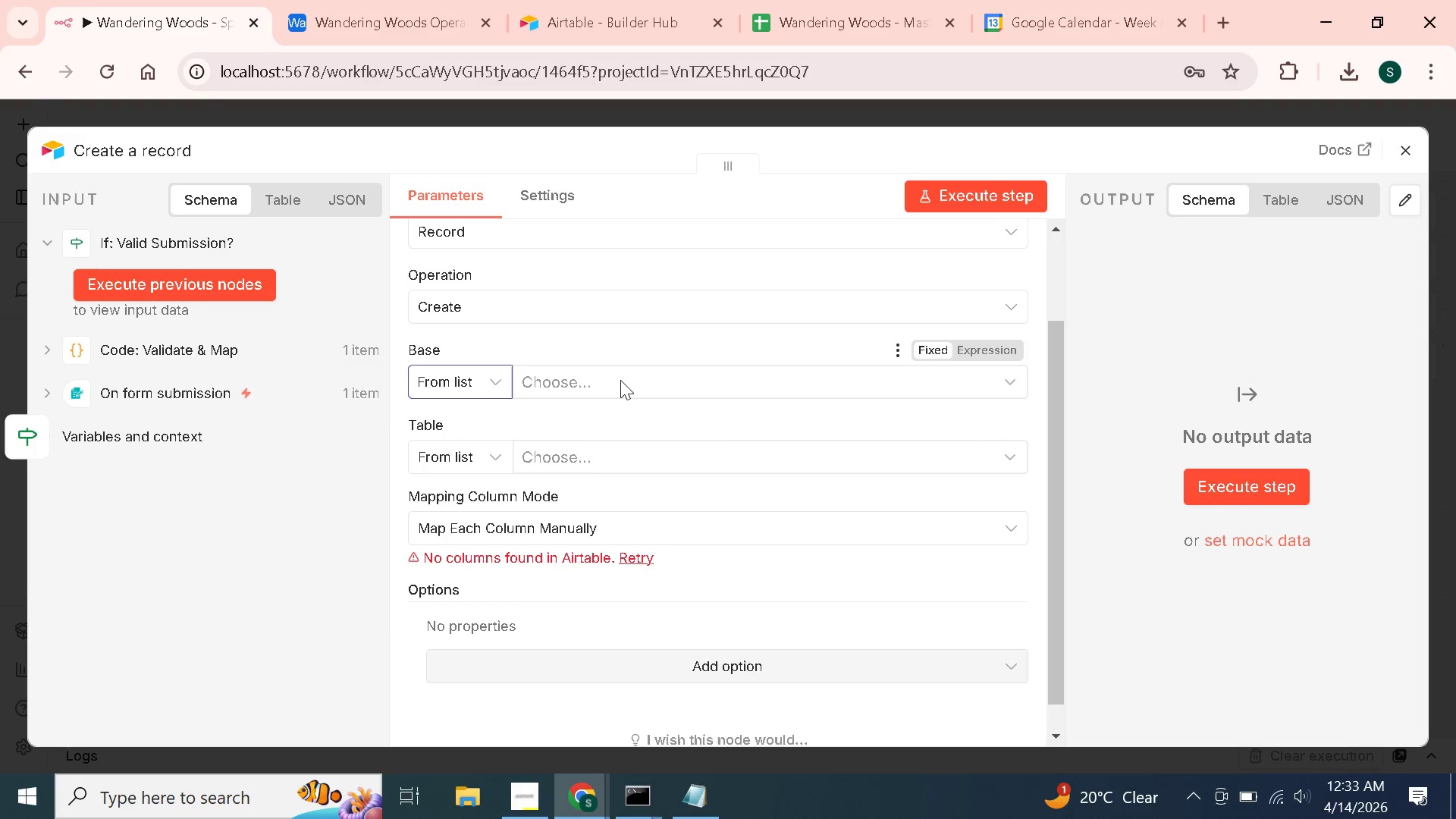 
double_click([620, 380])
 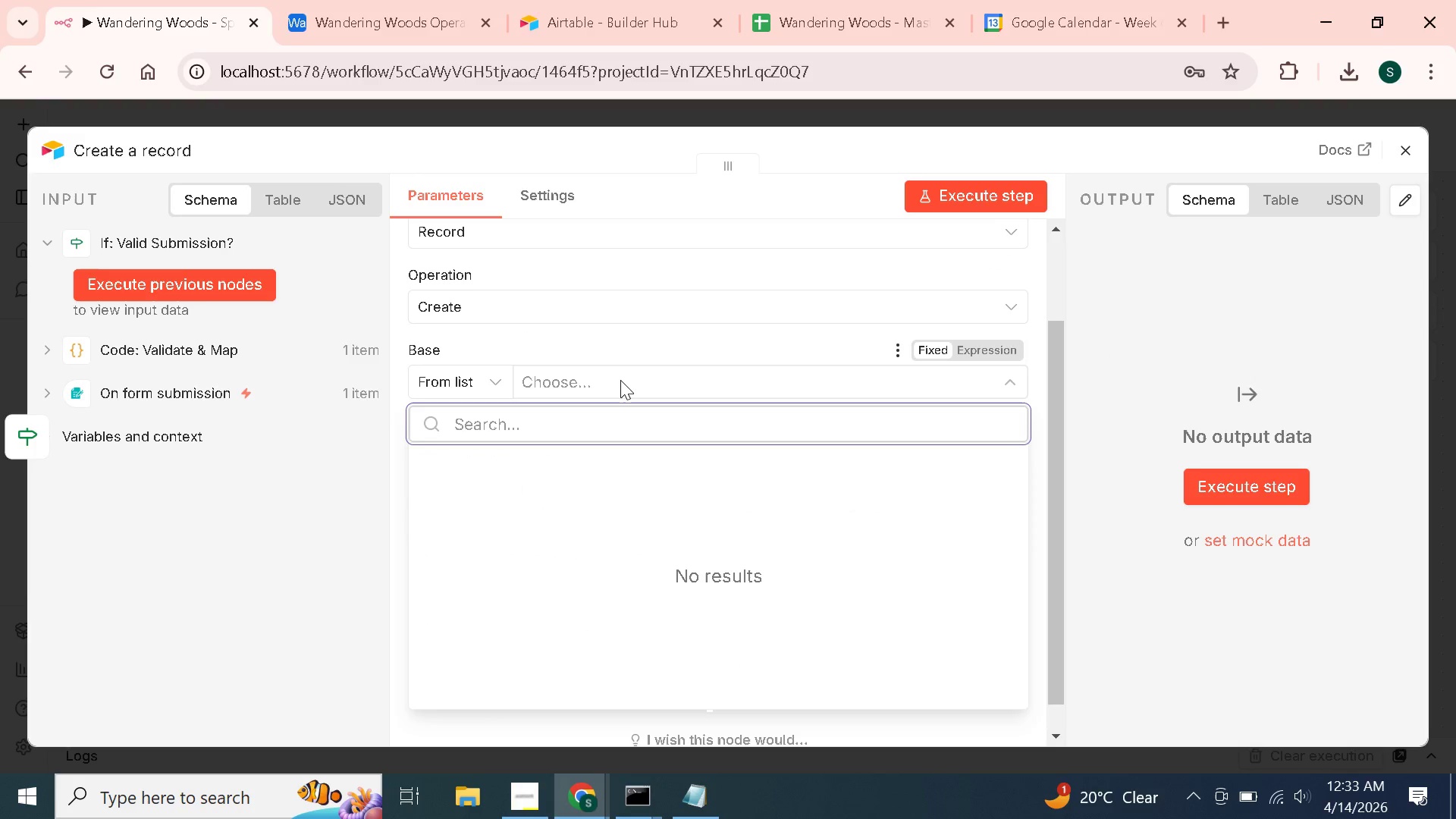 
left_click([620, 380])
 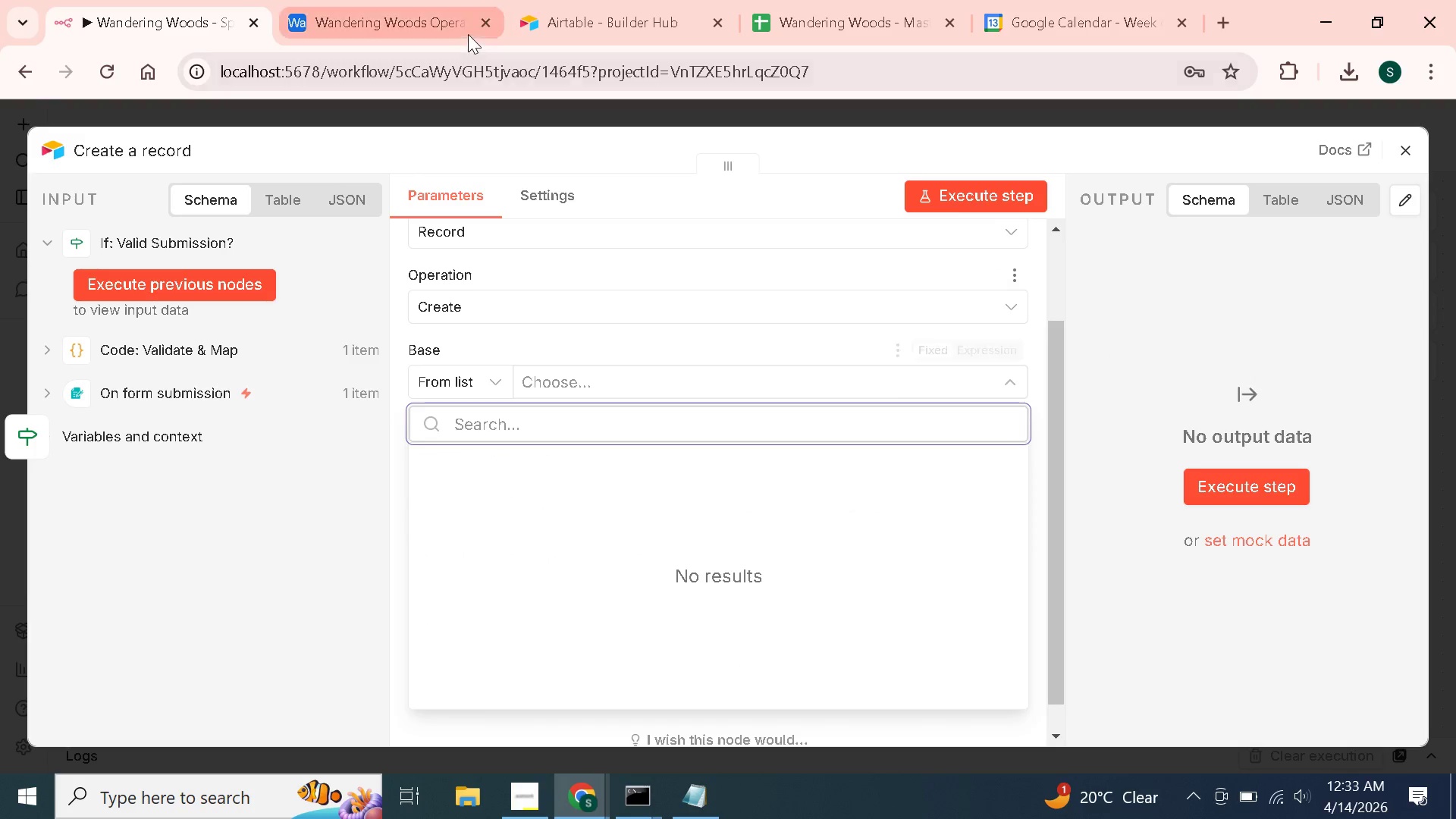 
left_click([410, 0])
 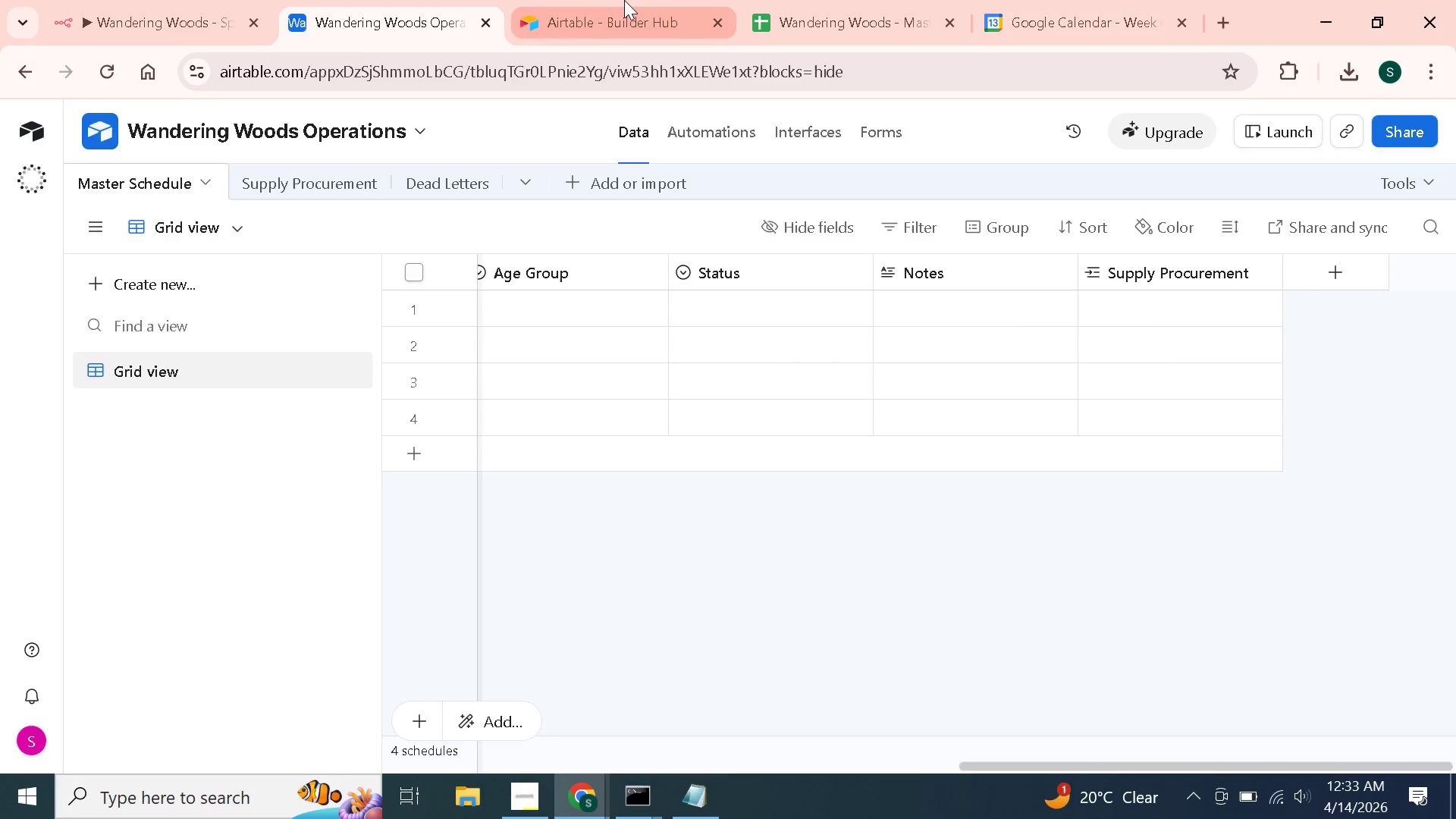 
left_click([624, 0])
 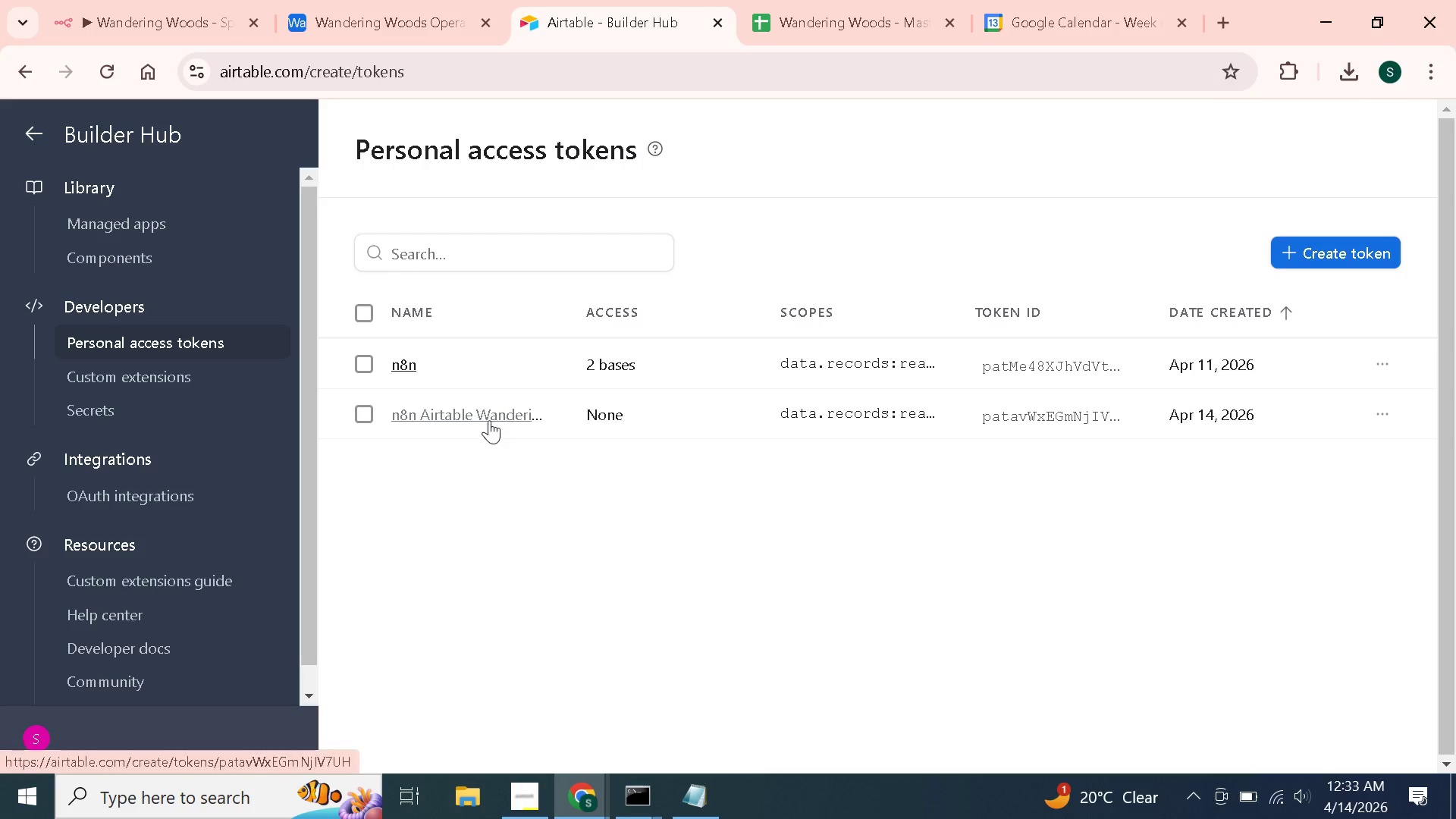 
left_click([488, 419])
 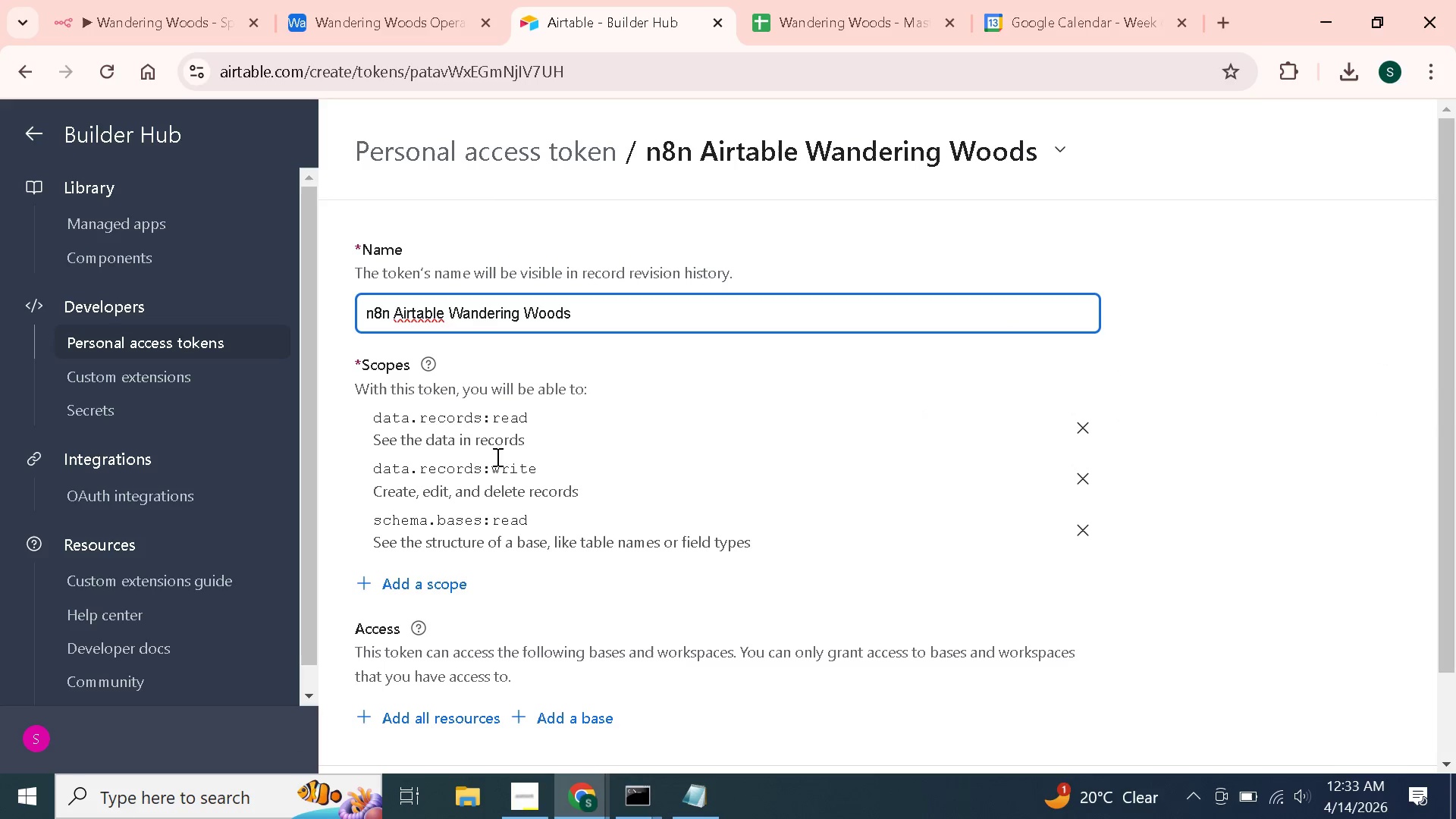 
scroll: coordinate [500, 490], scroll_direction: down, amount: 2.0
 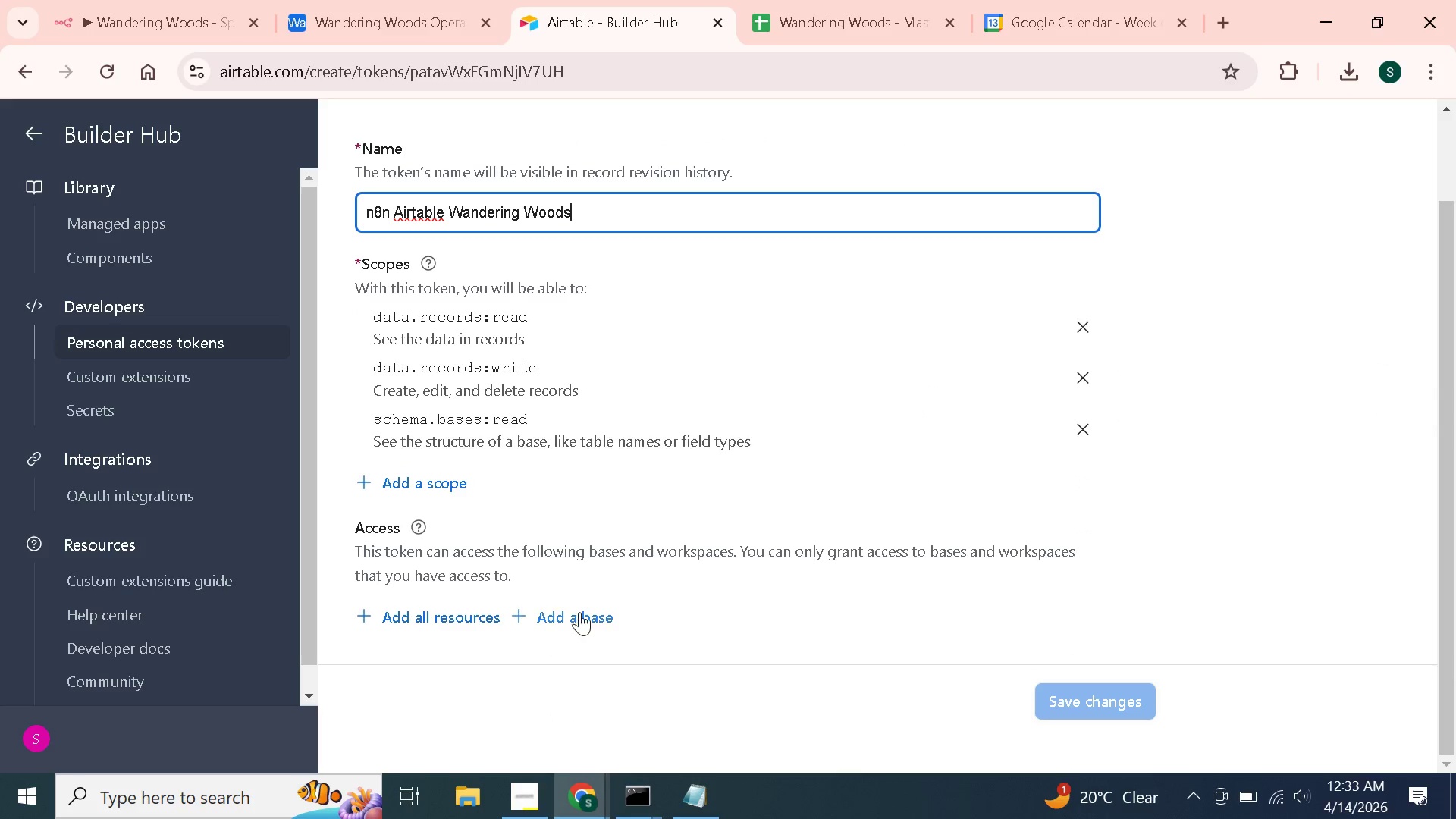 
left_click([579, 612])
 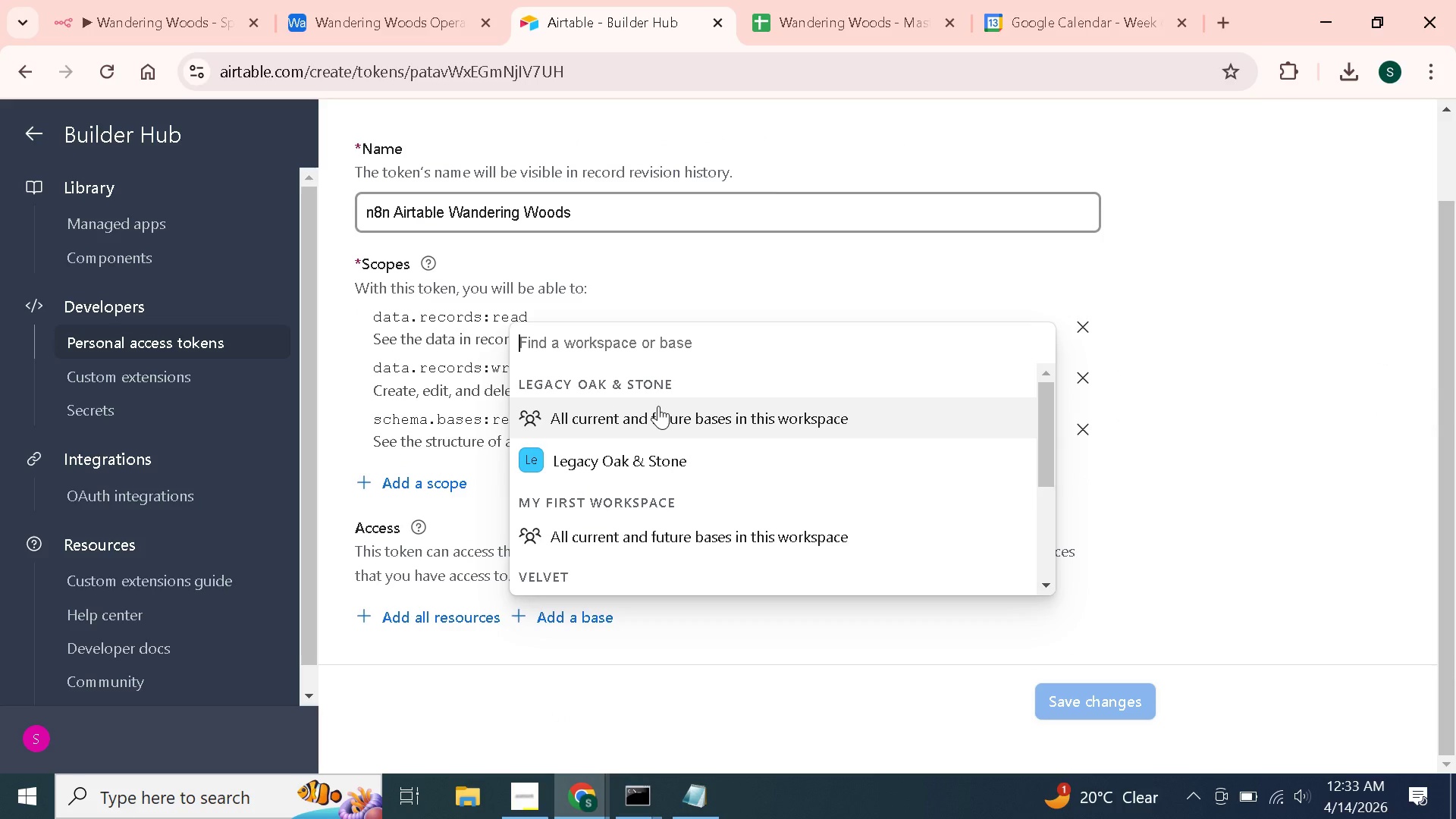 
scroll: coordinate [661, 369], scroll_direction: up, amount: 2.0
 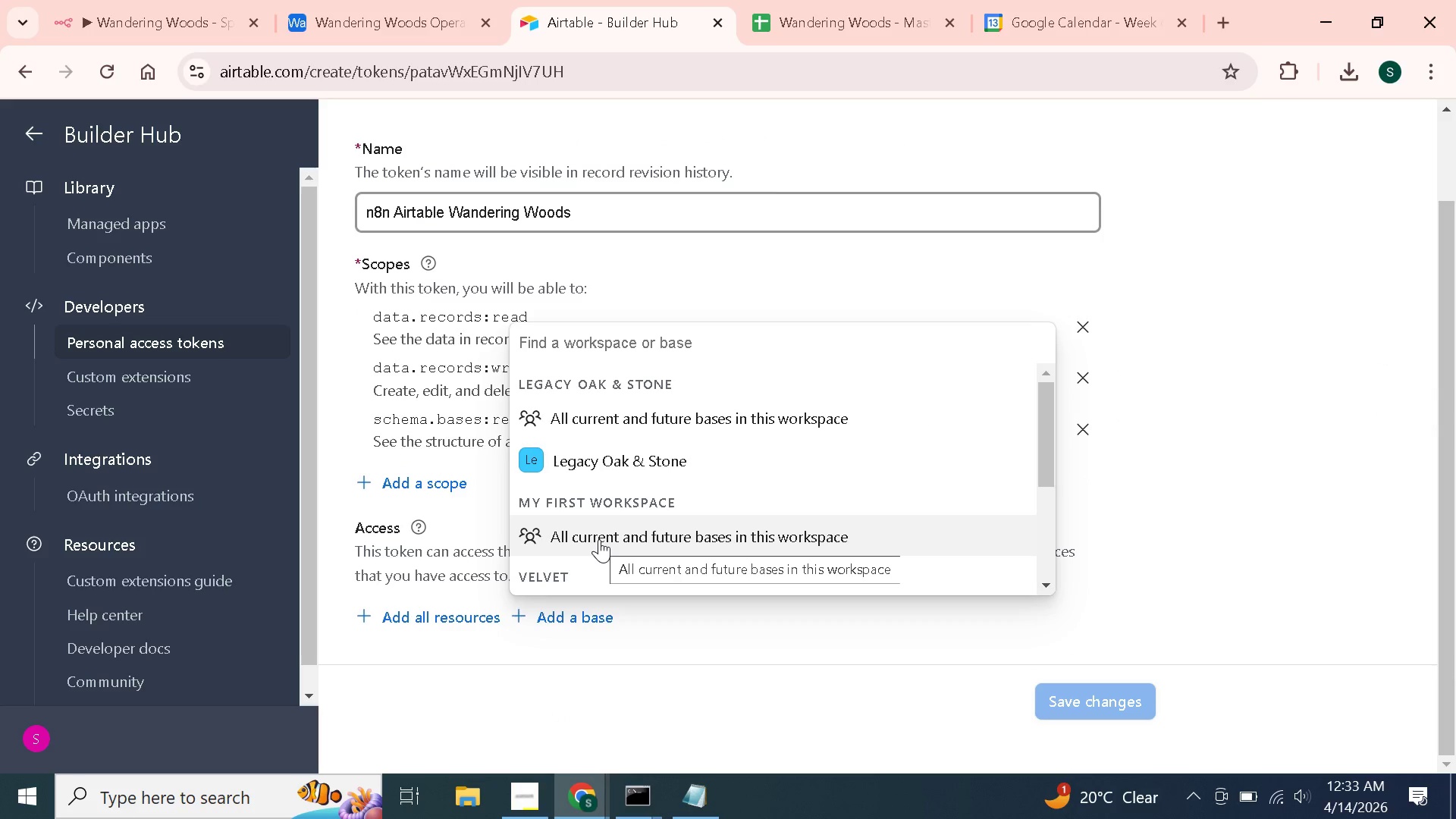 
scroll: coordinate [599, 539], scroll_direction: down, amount: 4.0
 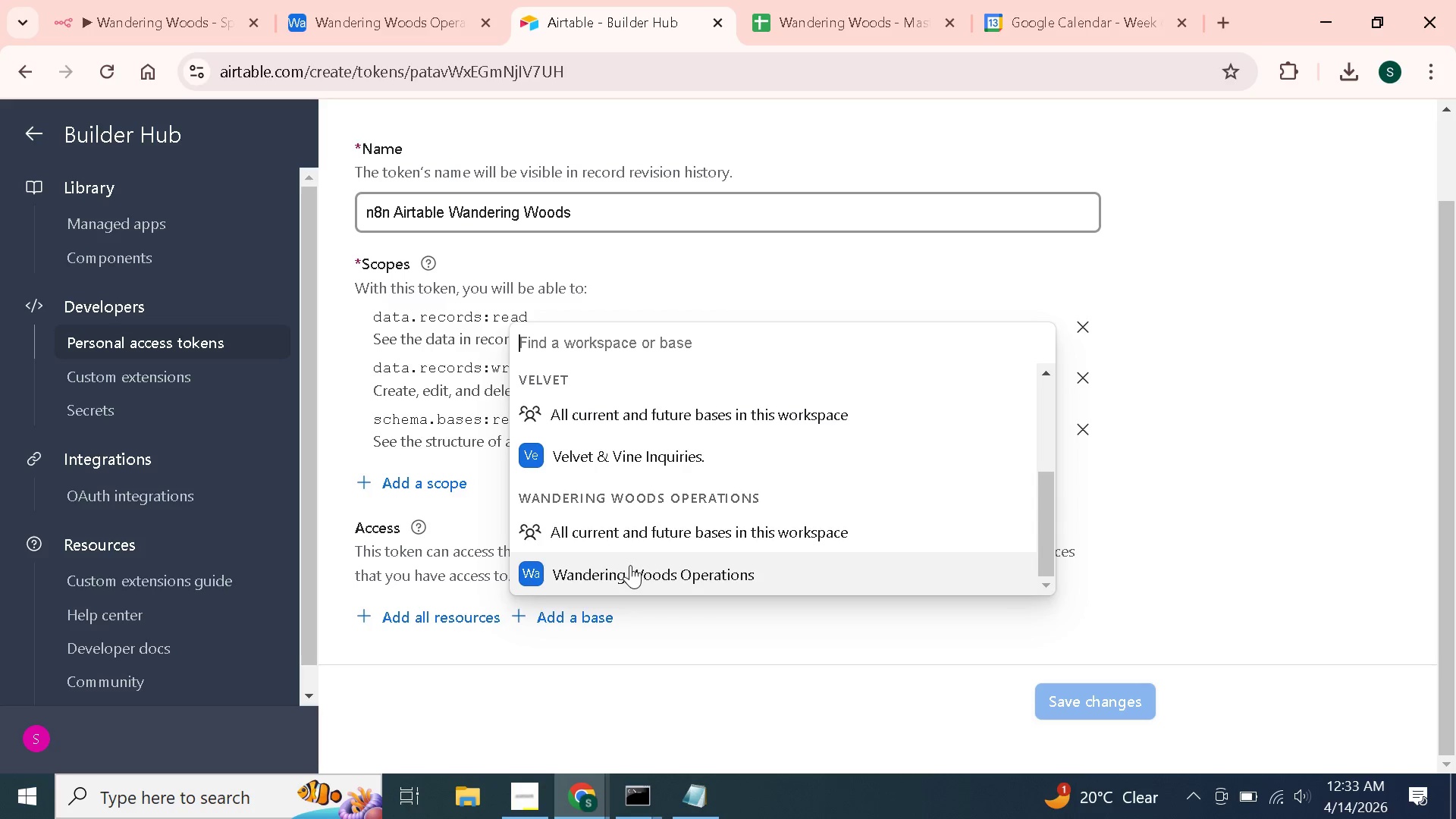 
left_click([636, 541])
 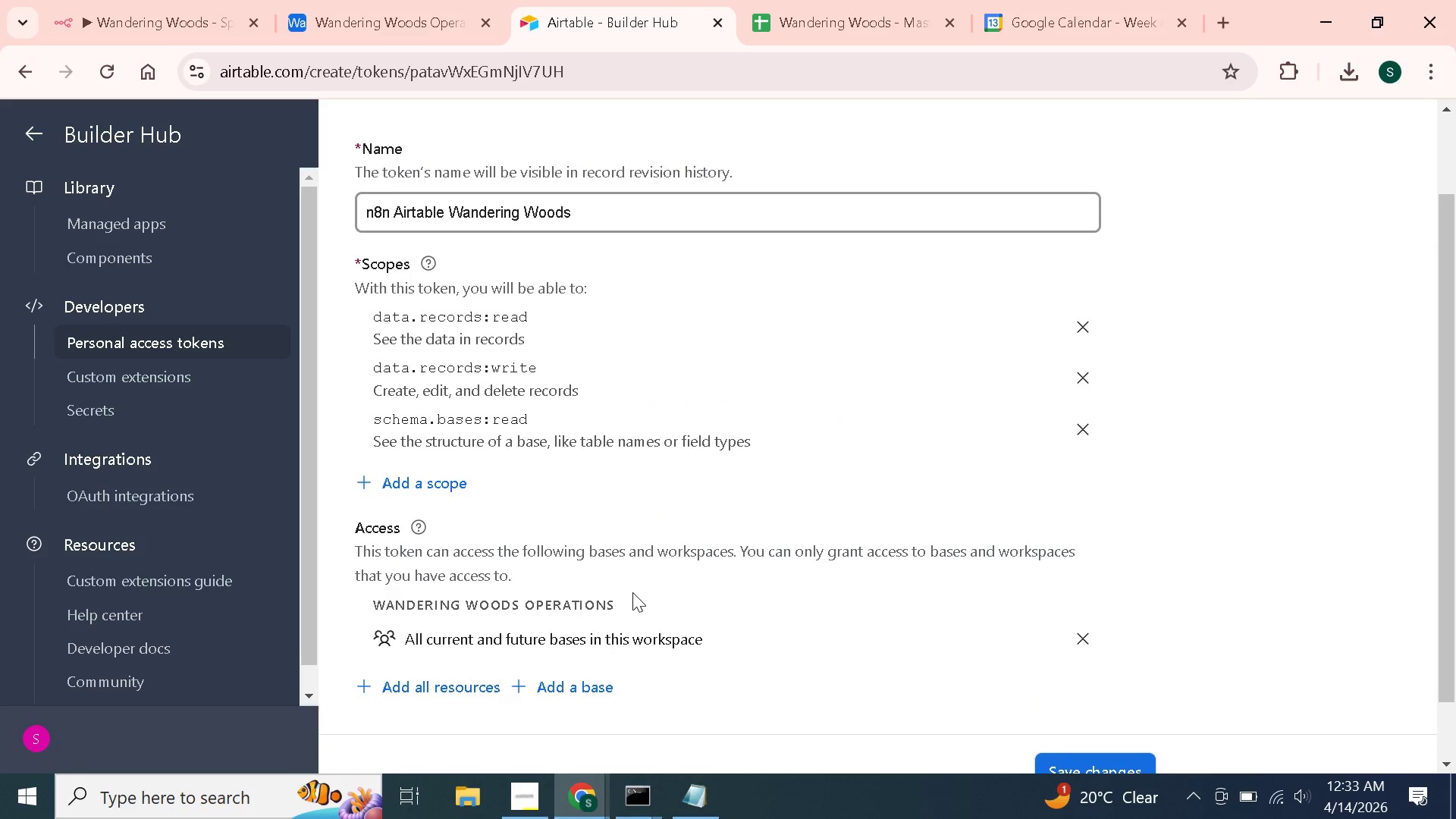 
scroll: coordinate [631, 594], scroll_direction: down, amount: 2.0
 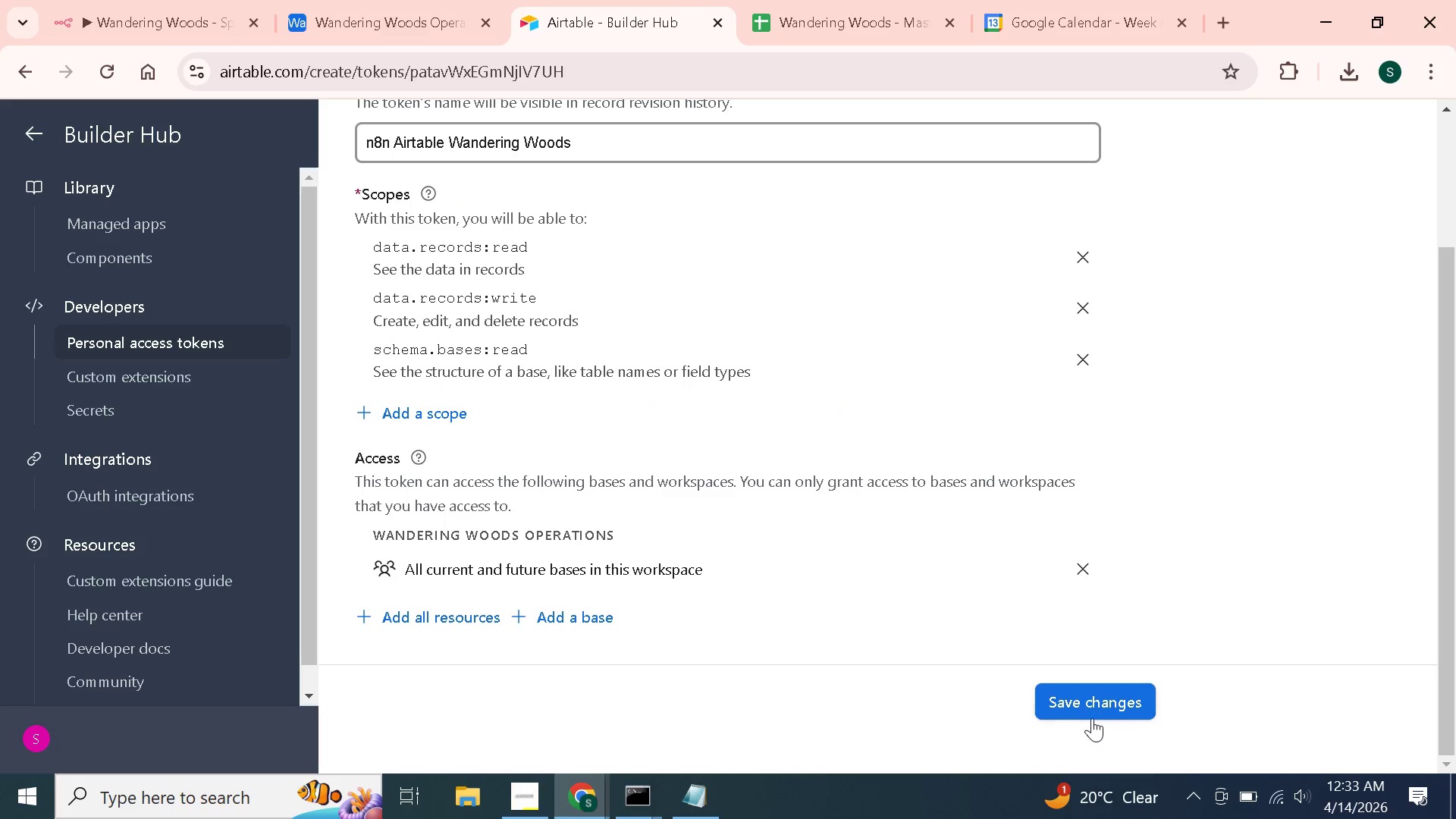 
left_click([1084, 707])
 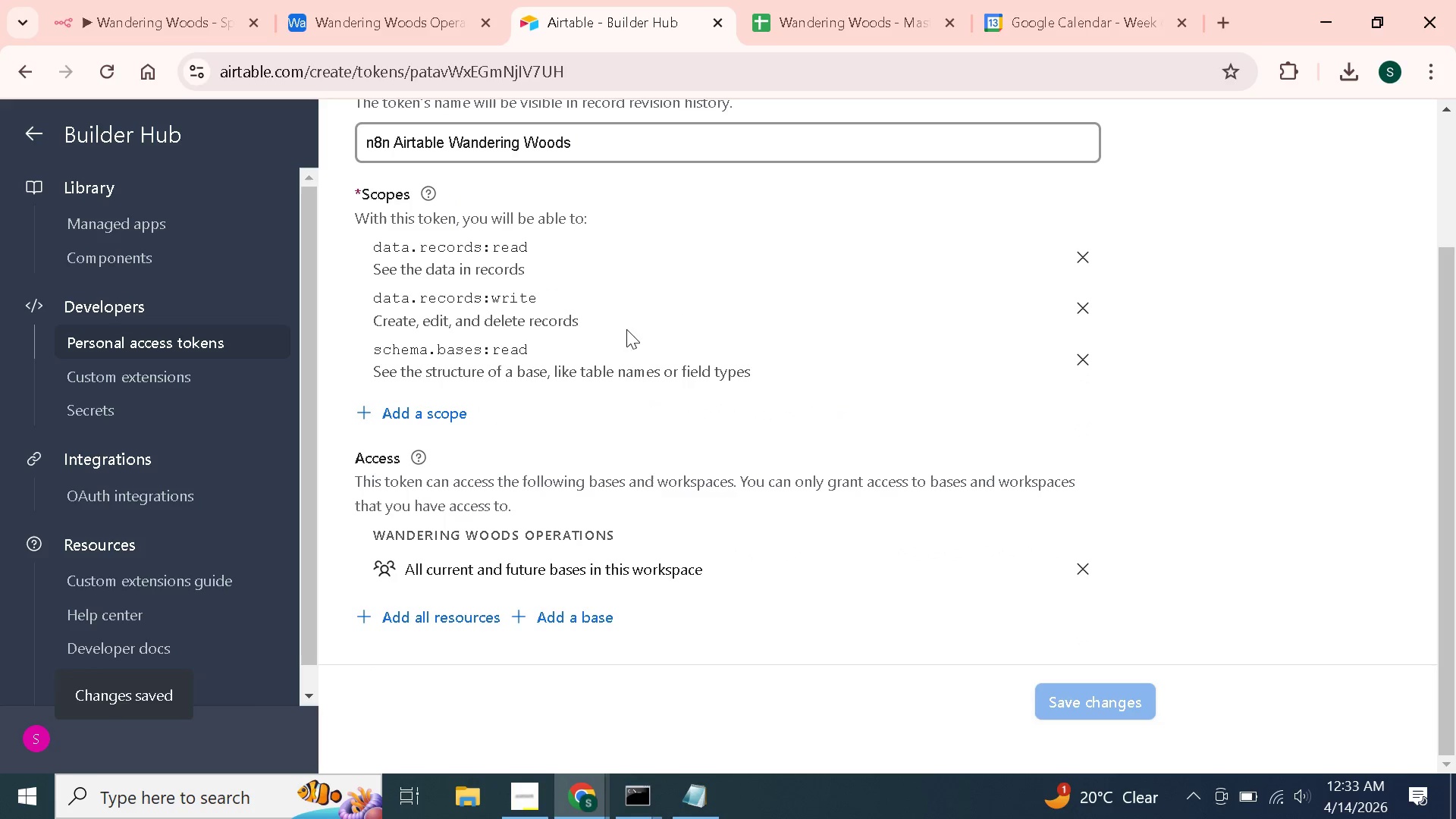 
left_click([117, 0])
 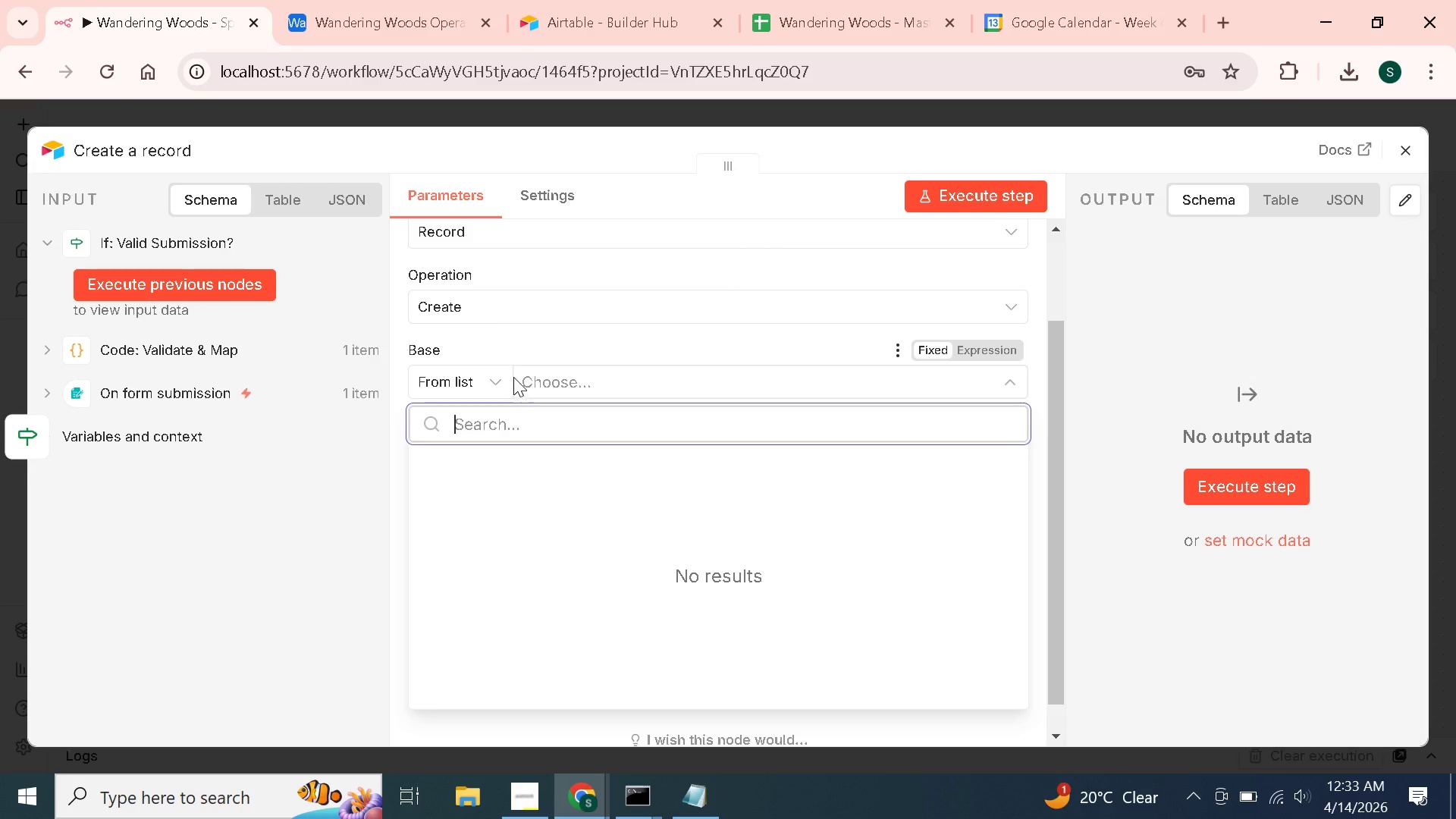 
left_click([511, 354])
 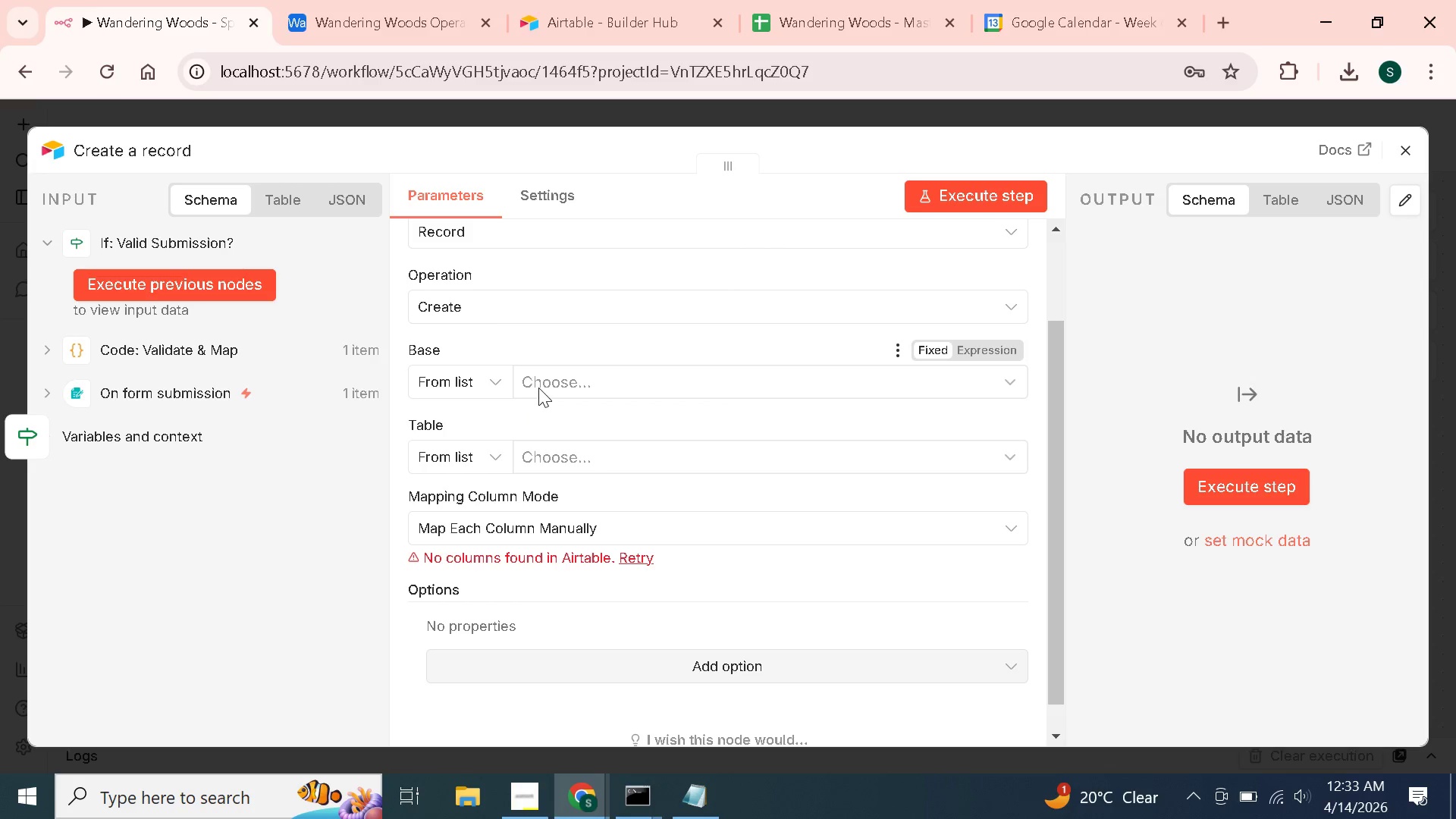 
left_click([538, 388])
 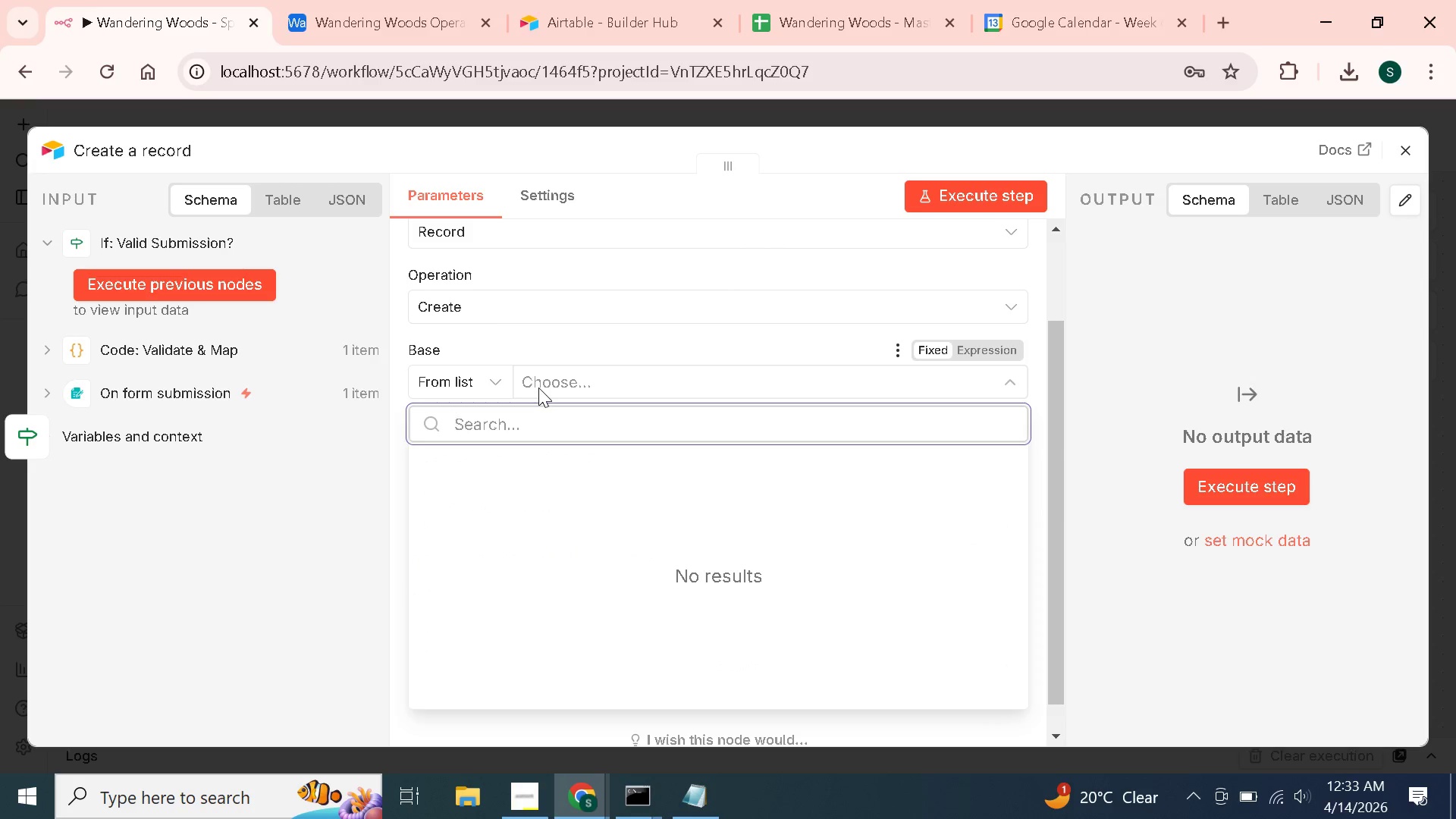 
left_click([538, 388])
 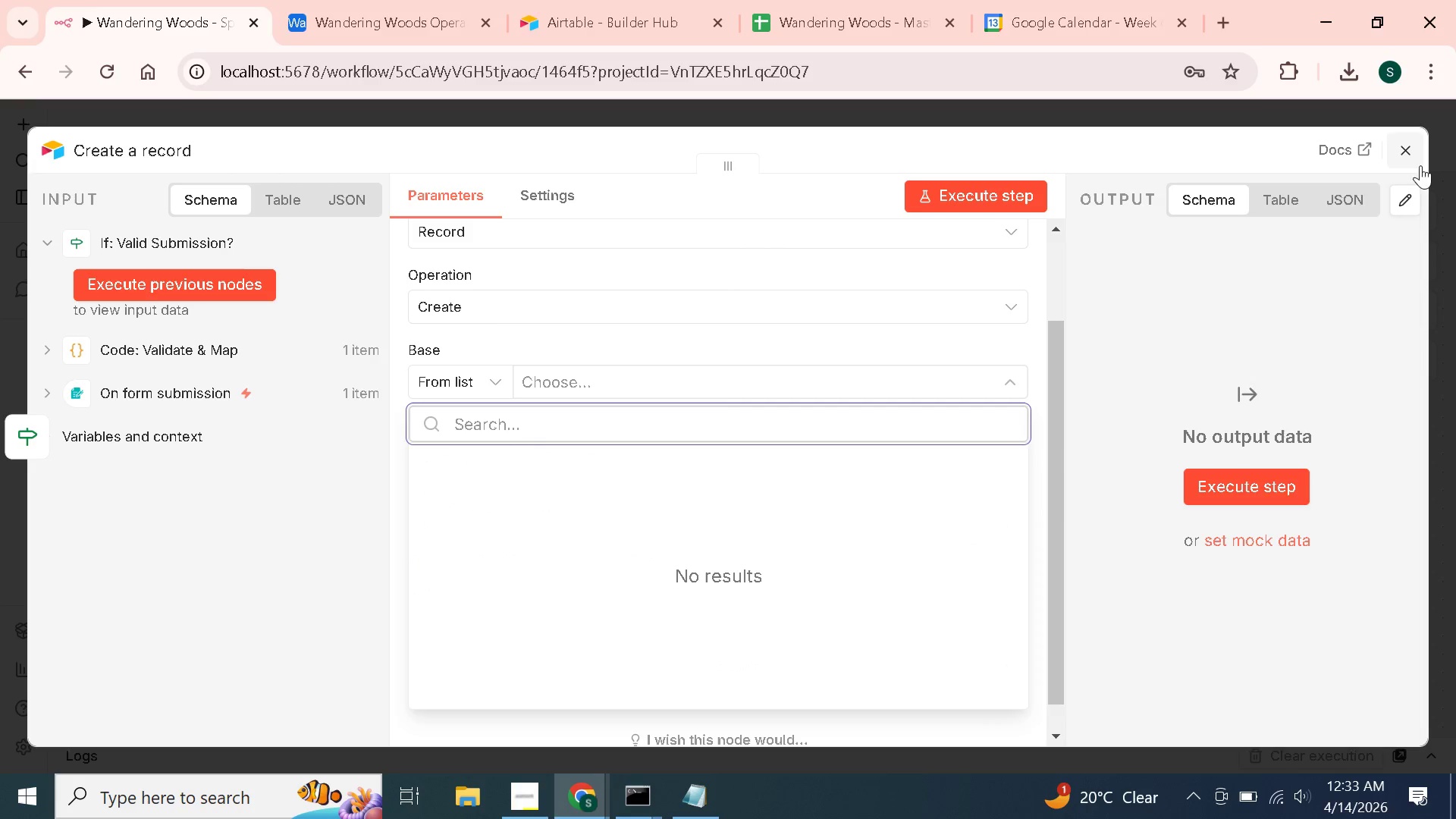 
left_click([1405, 152])
 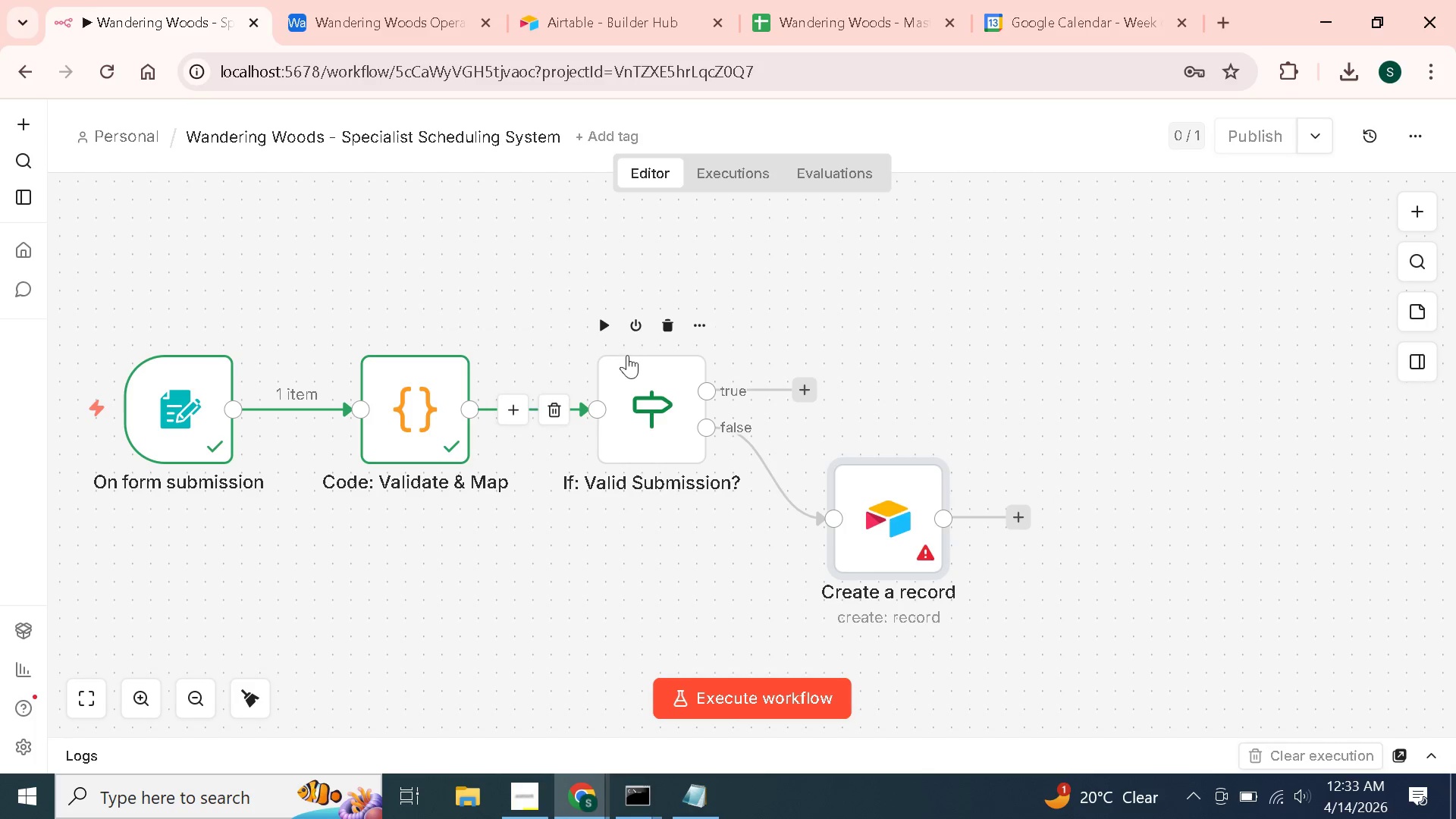 
left_click([607, 320])
 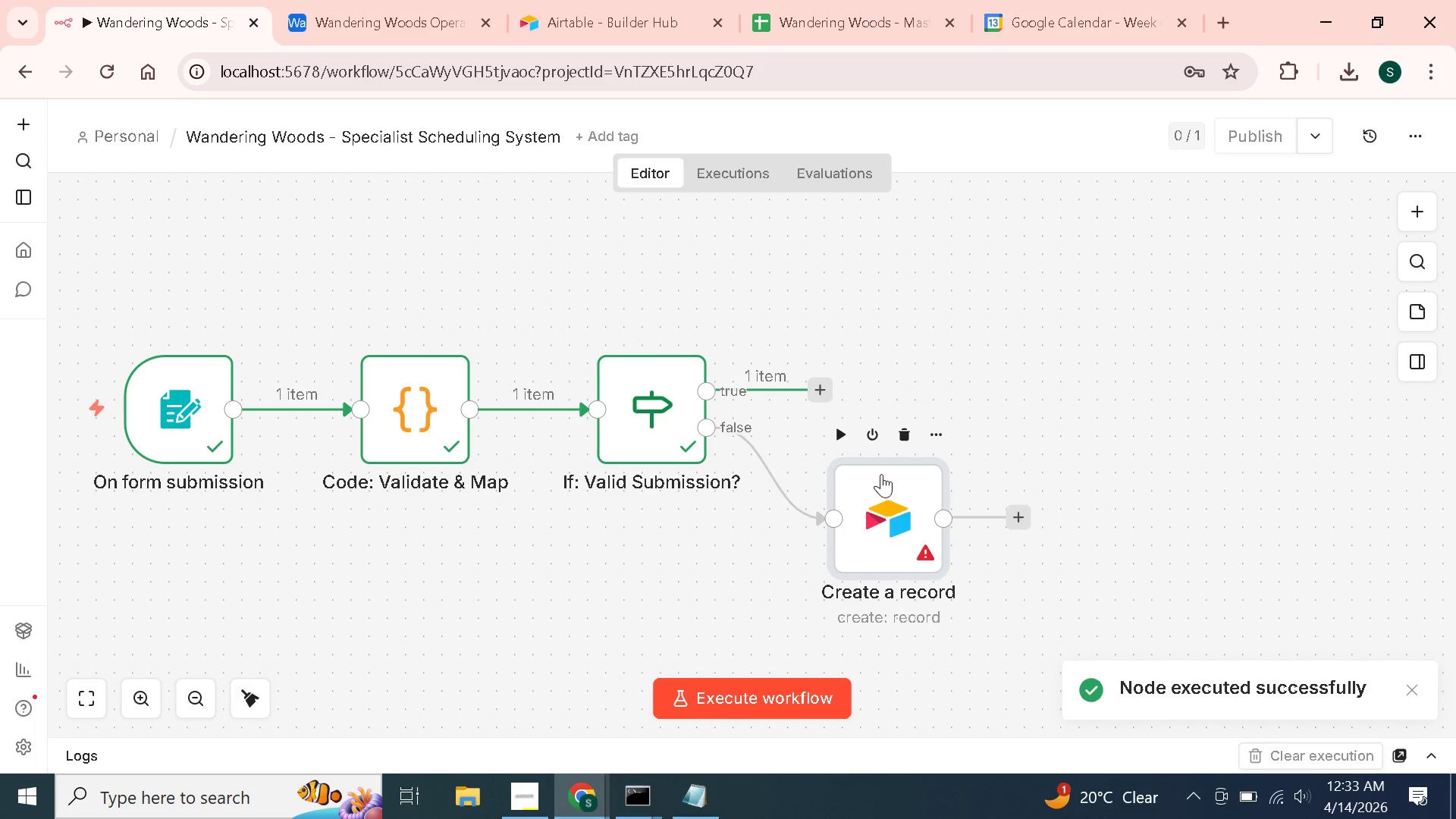 
double_click([885, 519])
 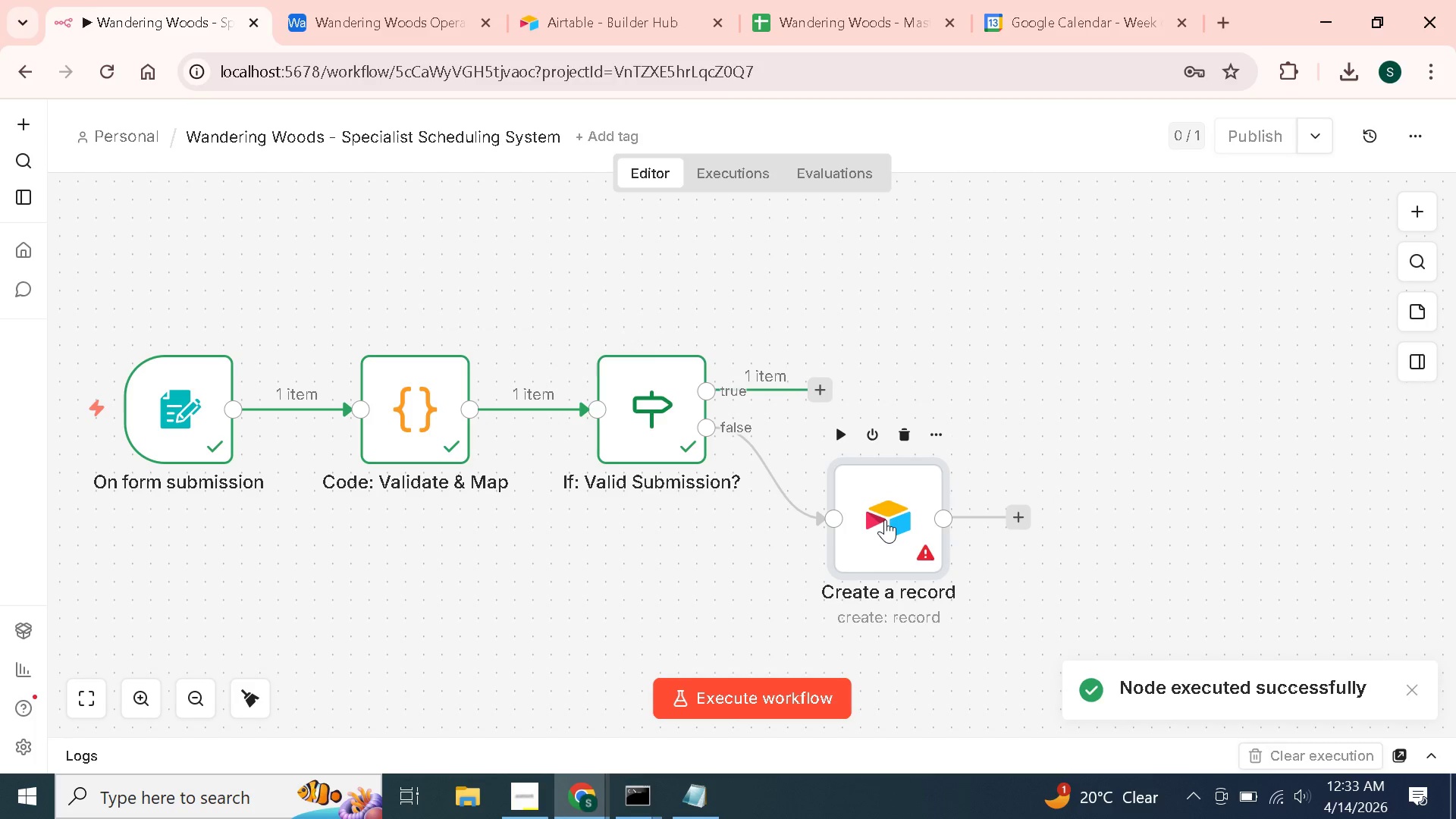 
double_click([885, 519])
 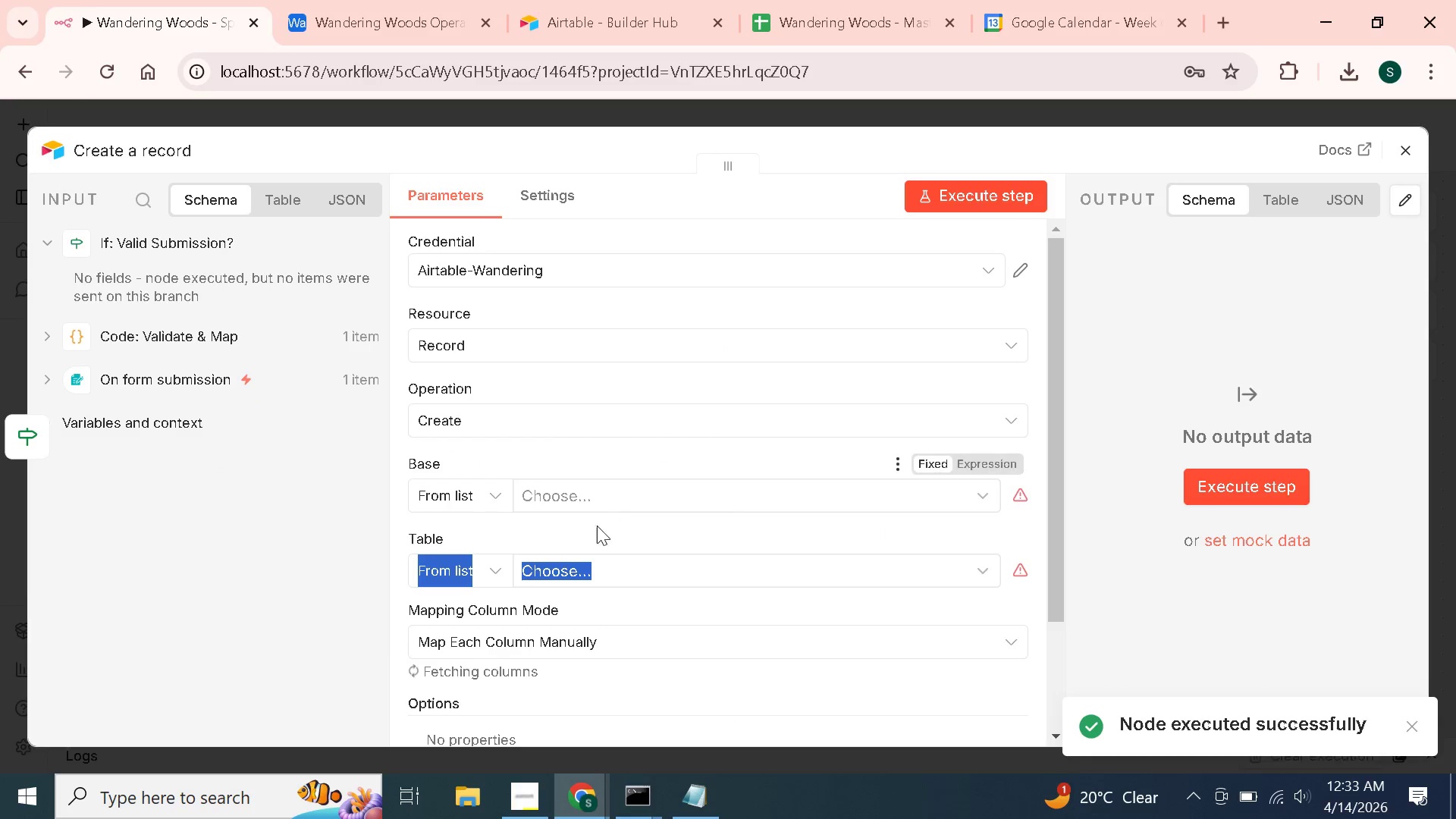 
left_click([595, 529])
 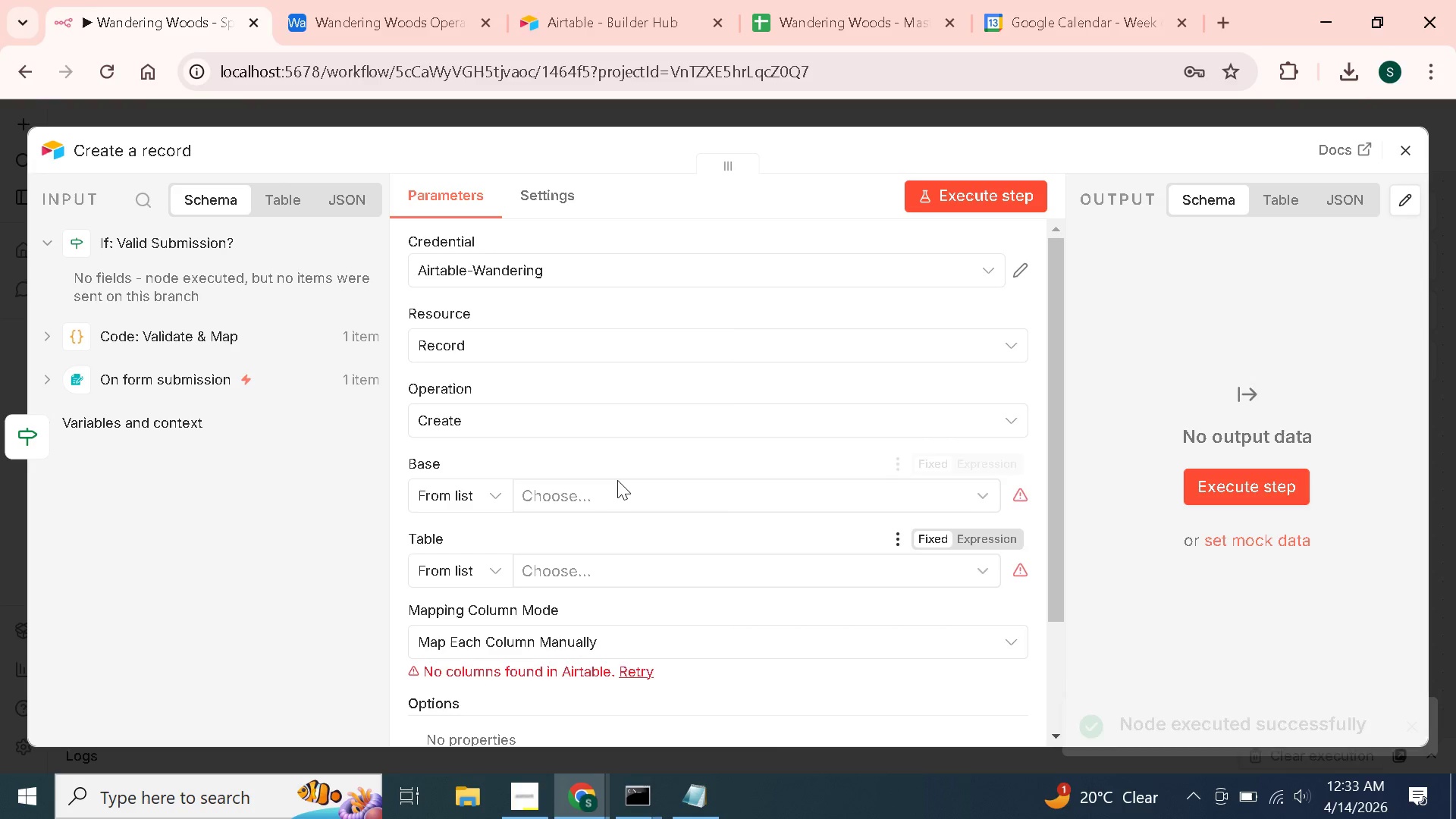 
left_click([617, 480])
 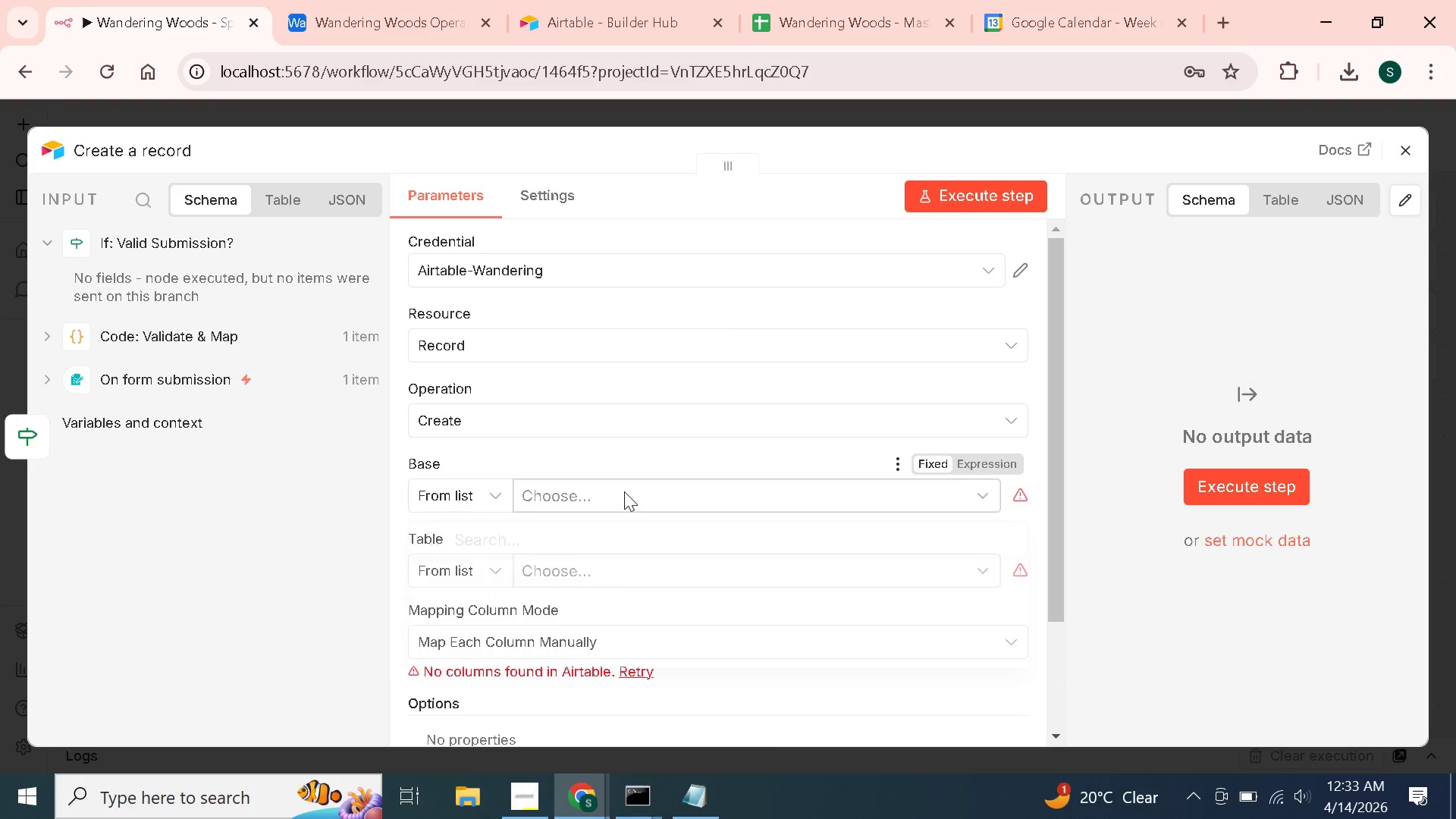 
mouse_move([623, 516])
 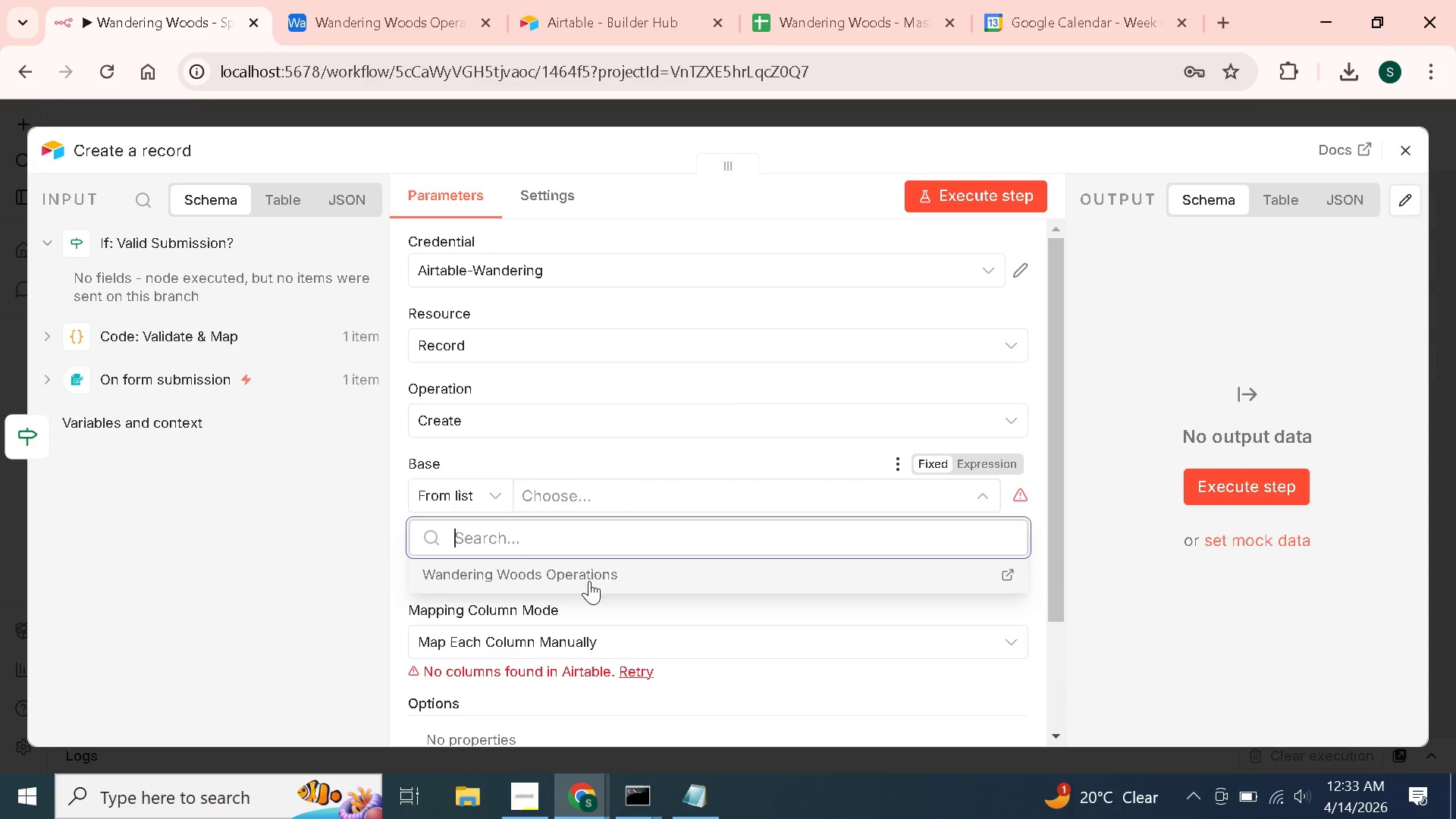 
left_click([589, 579])
 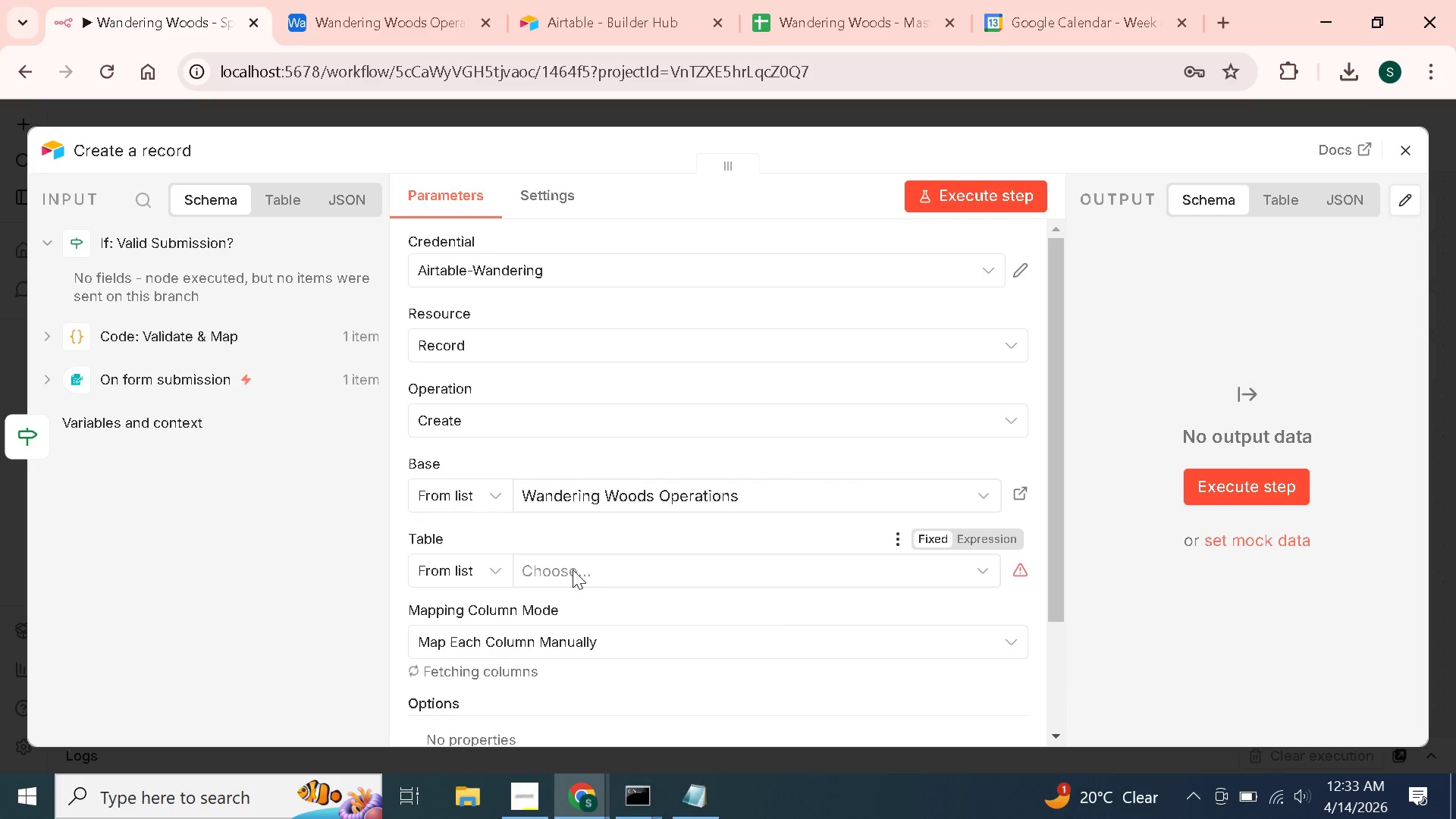 
left_click([573, 570])
 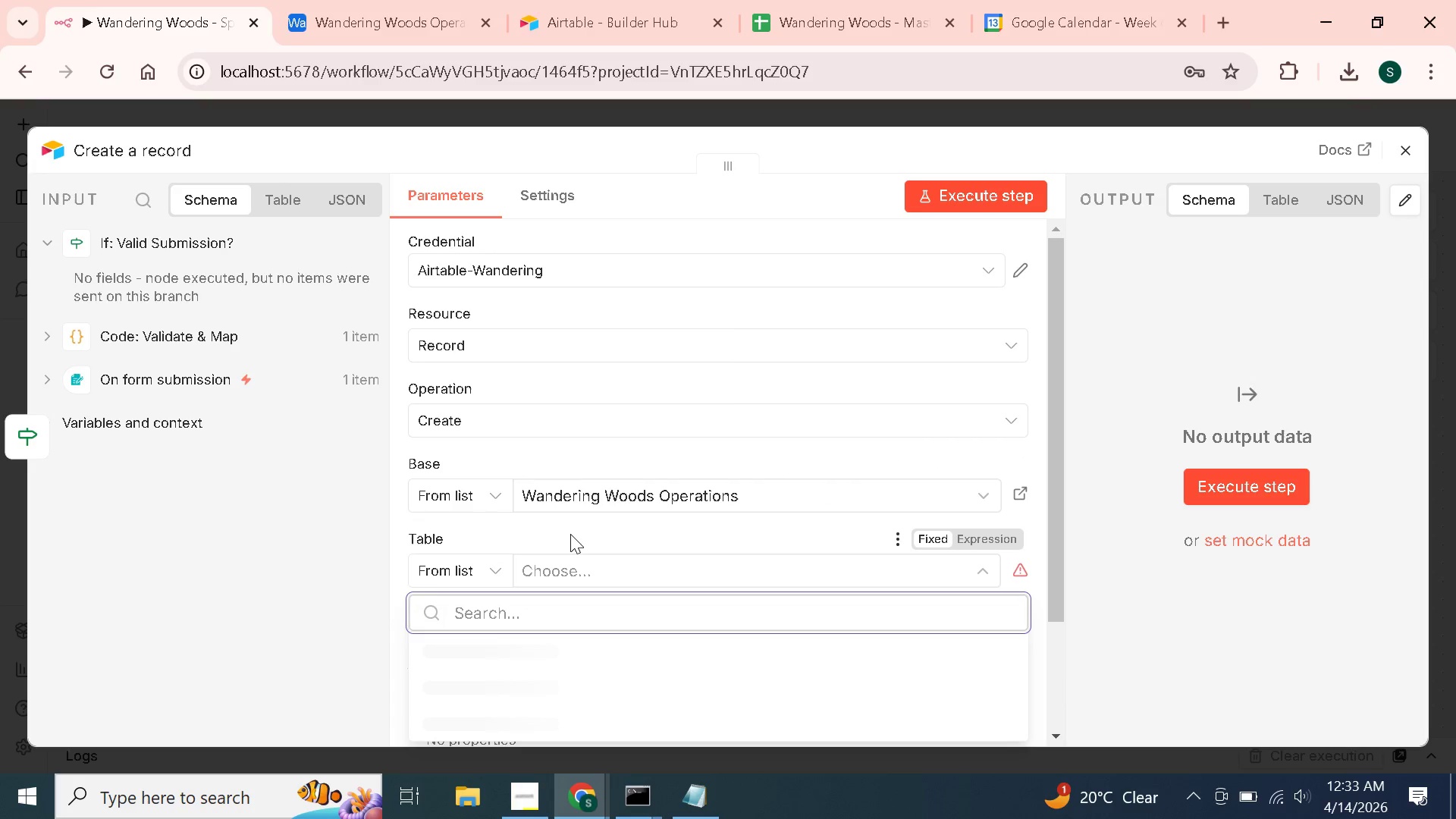 
scroll: coordinate [570, 534], scroll_direction: down, amount: 1.0
 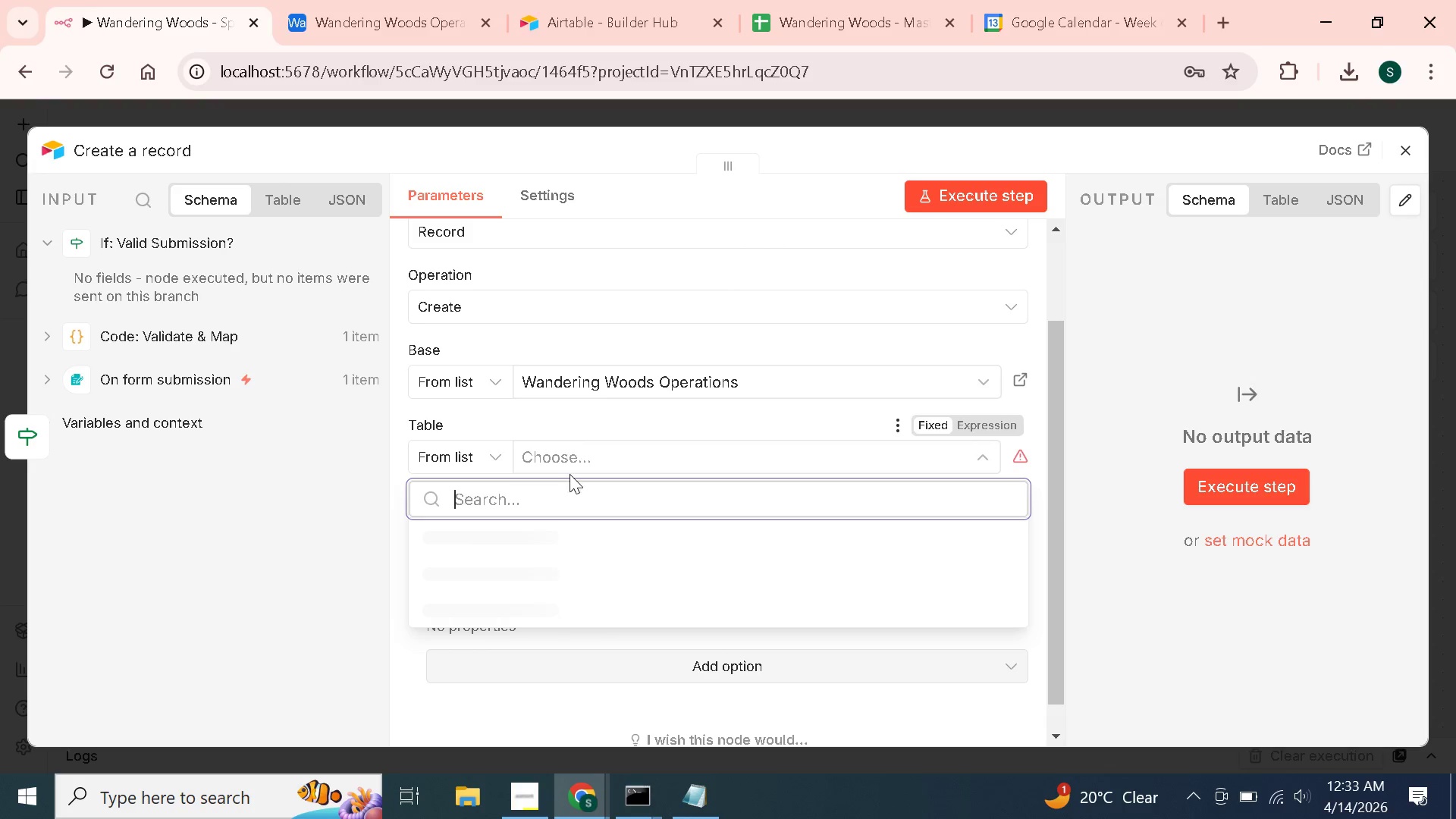 
wait(15.62)
 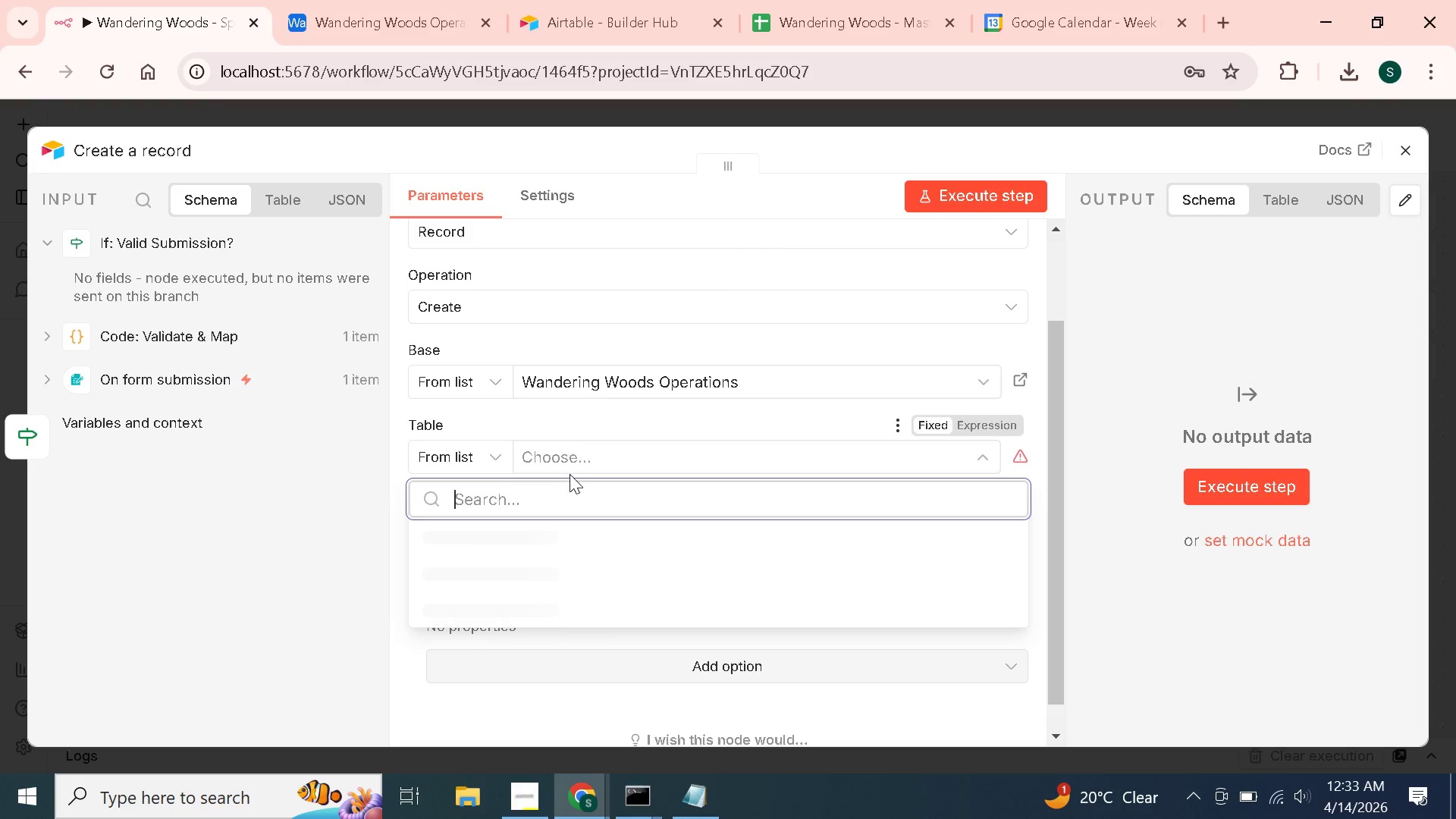 
left_click([618, 421])
 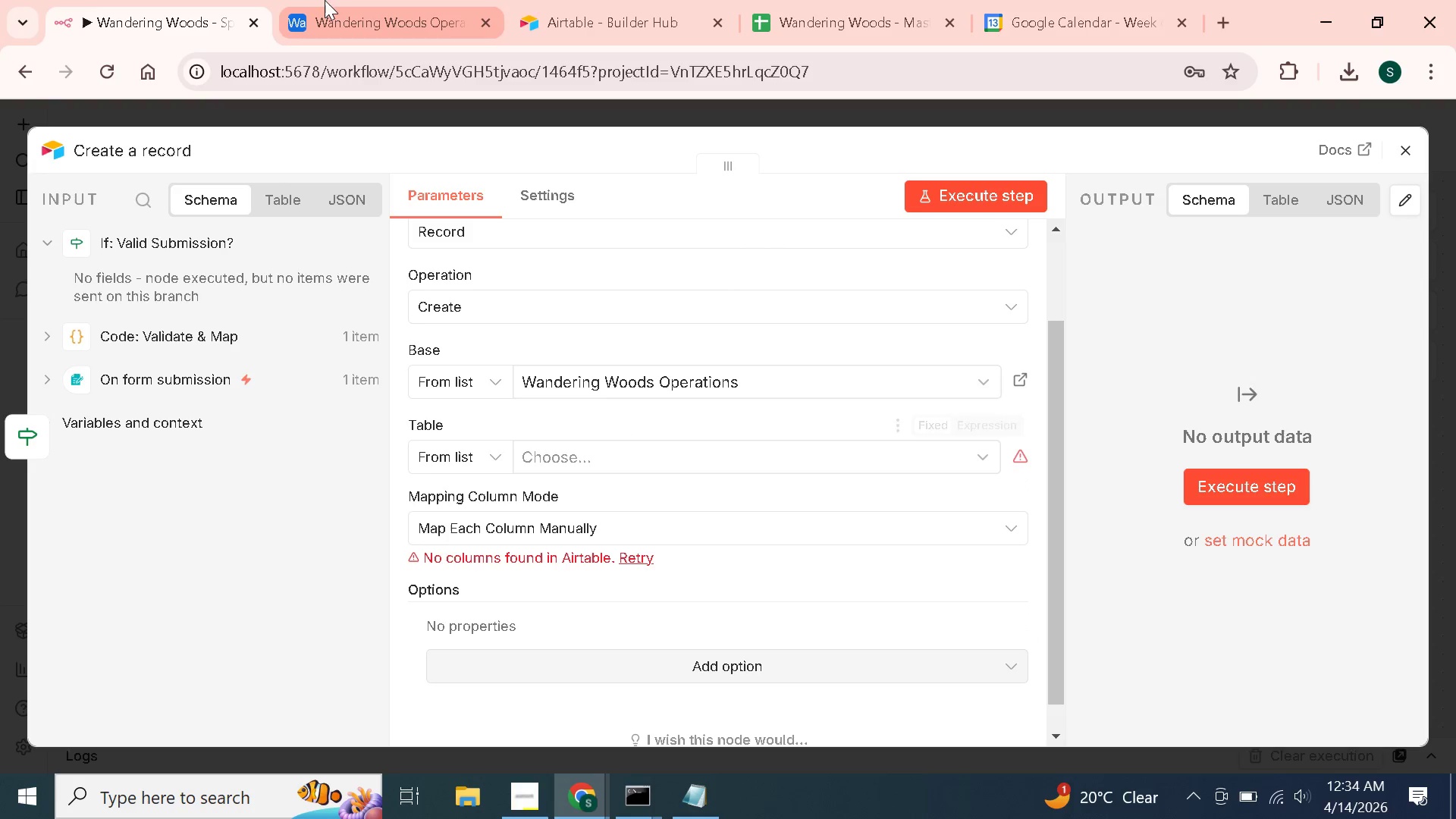 
left_click([325, 0])
 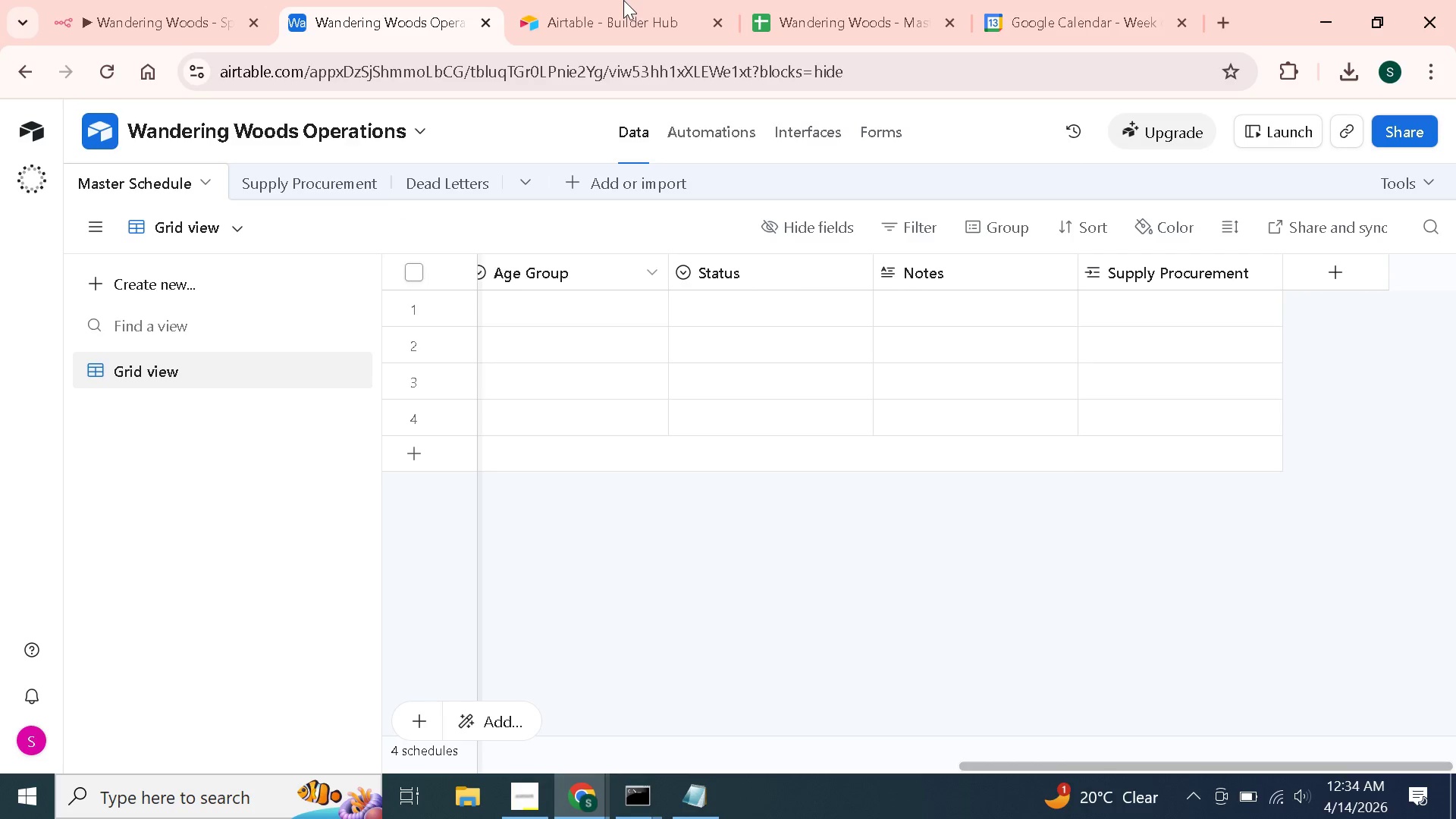 
left_click([648, 0])
 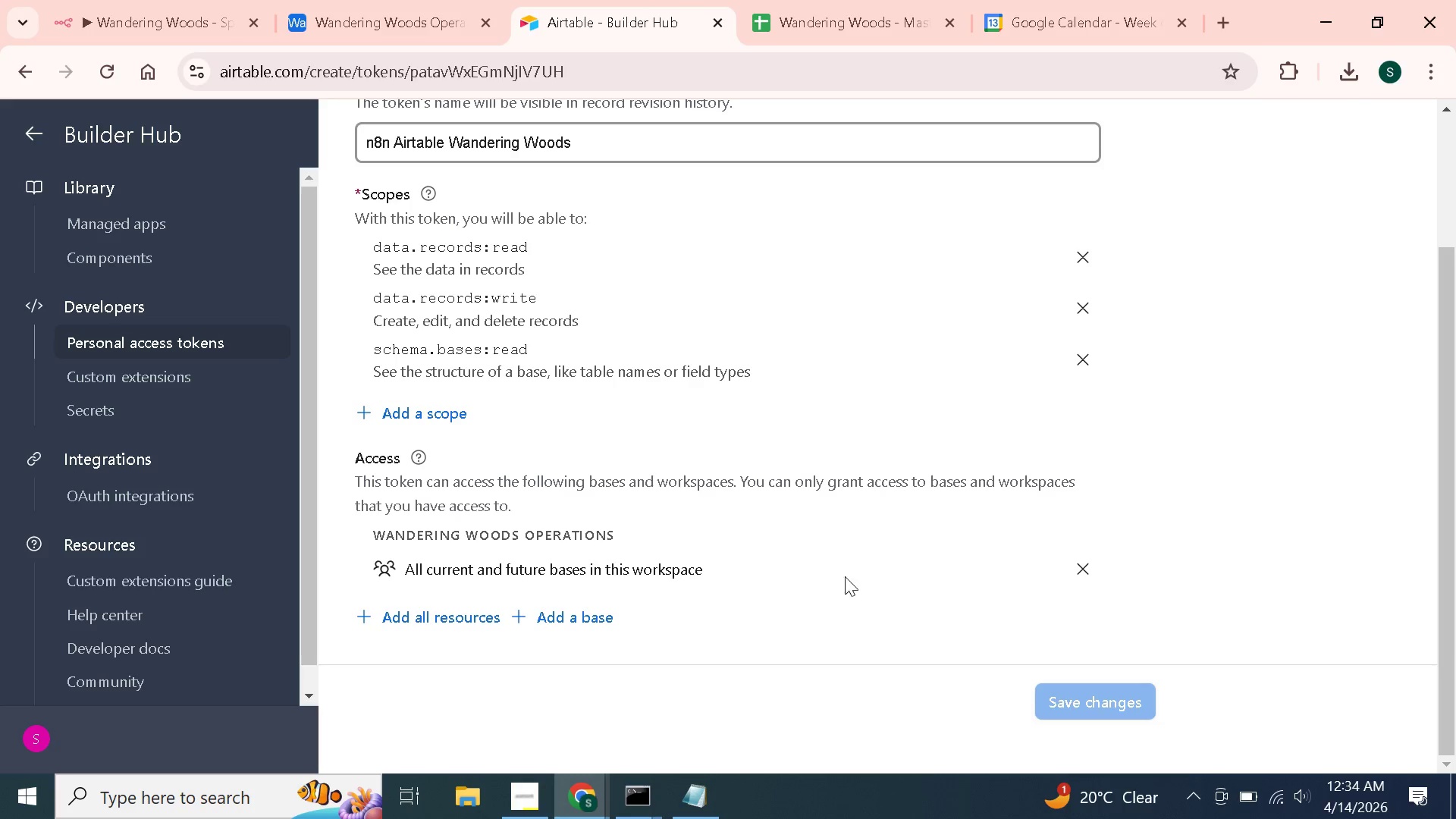 
mouse_move([583, 613])
 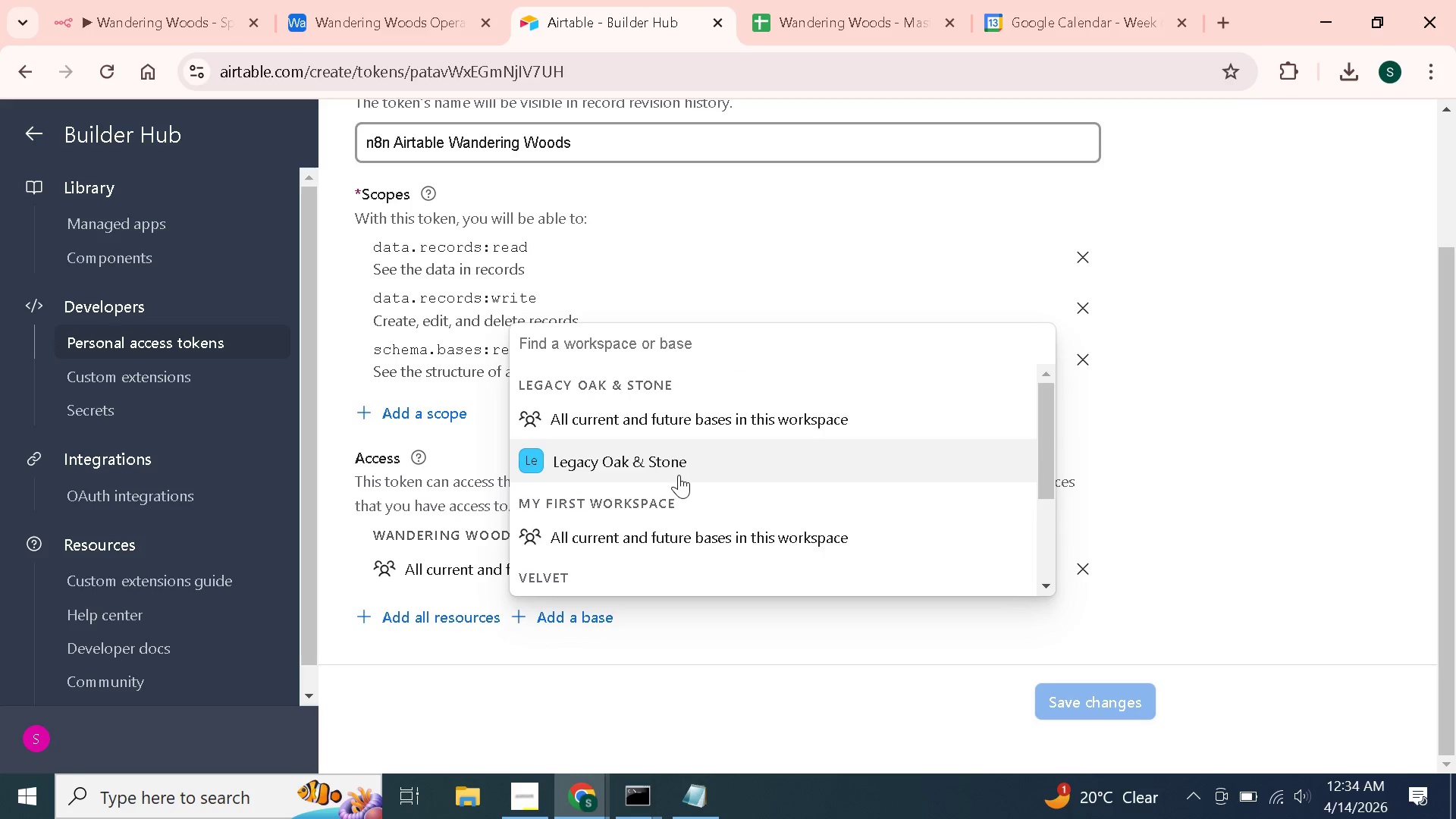 
scroll: coordinate [687, 560], scroll_direction: down, amount: 5.0
 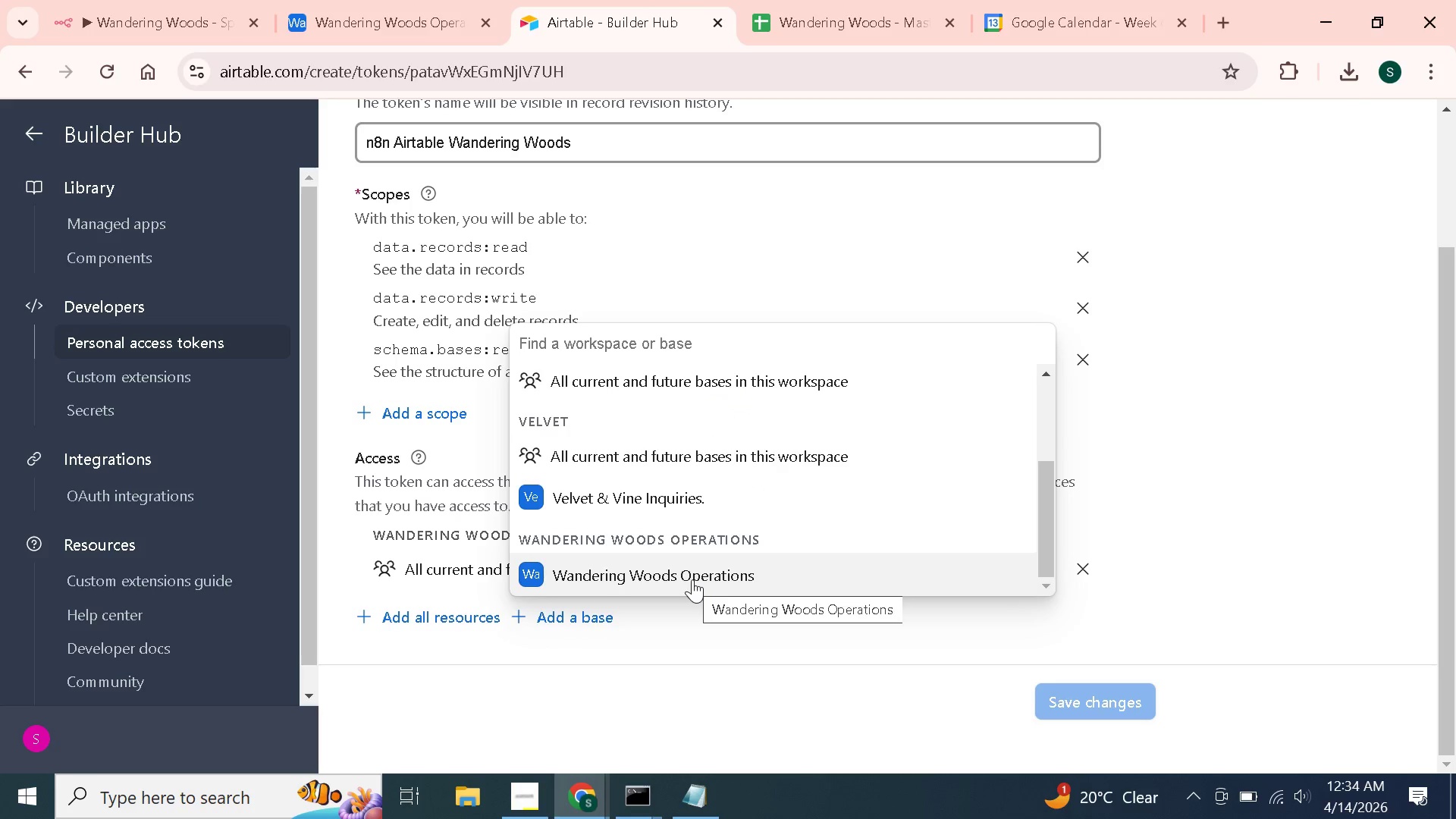 
left_click([692, 579])
 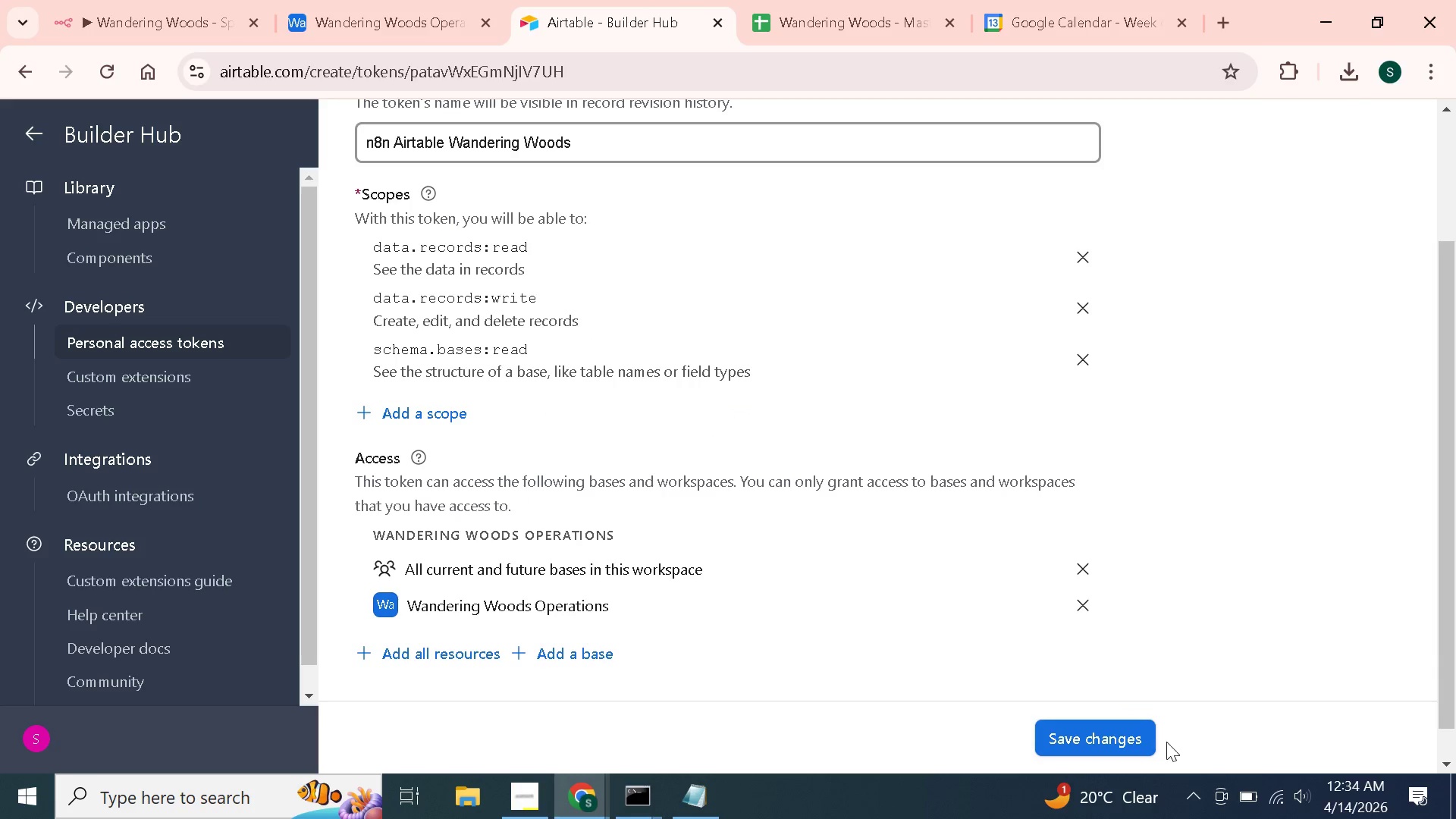 
left_click([1118, 737])
 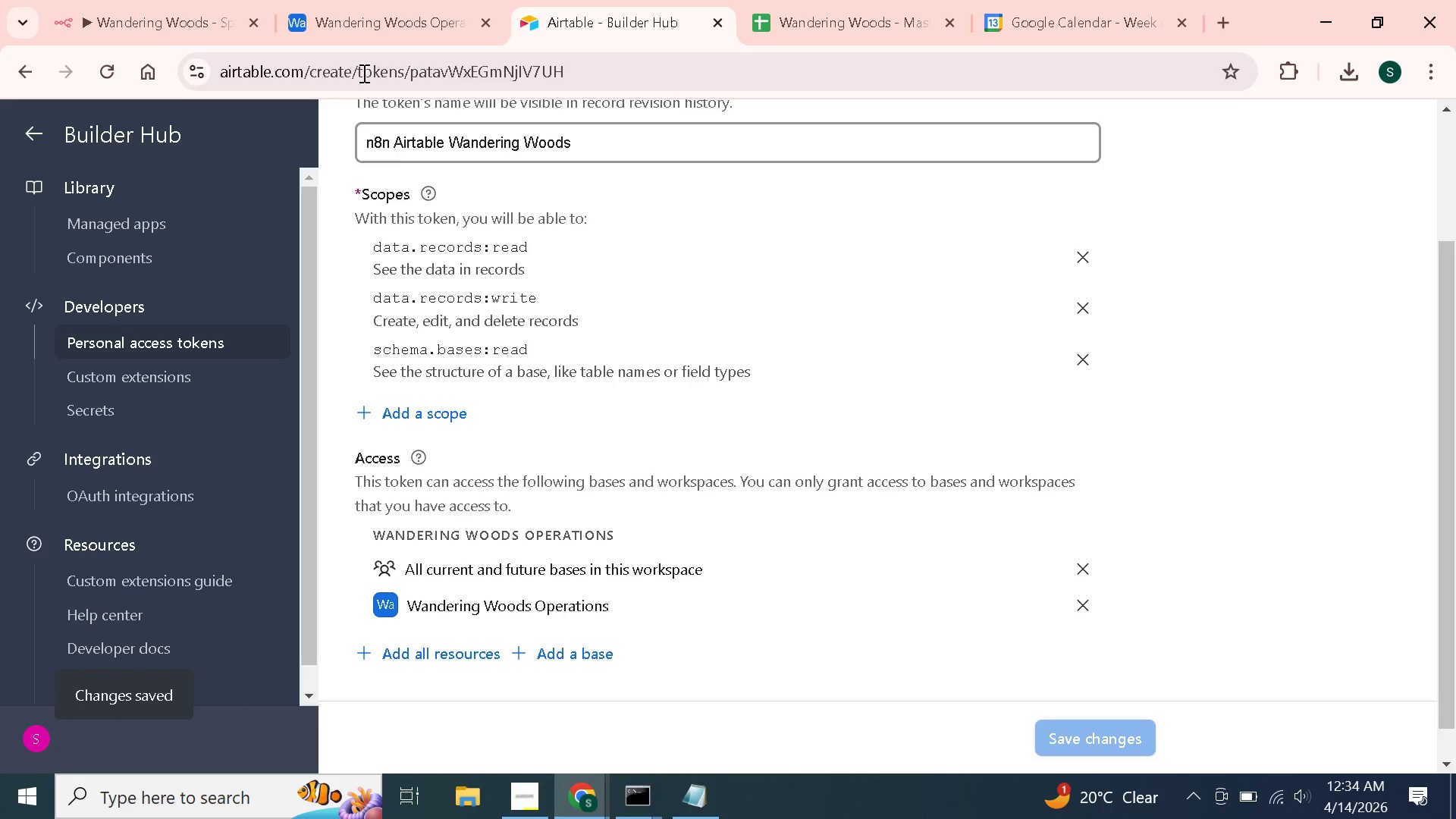 
left_click([166, 0])
 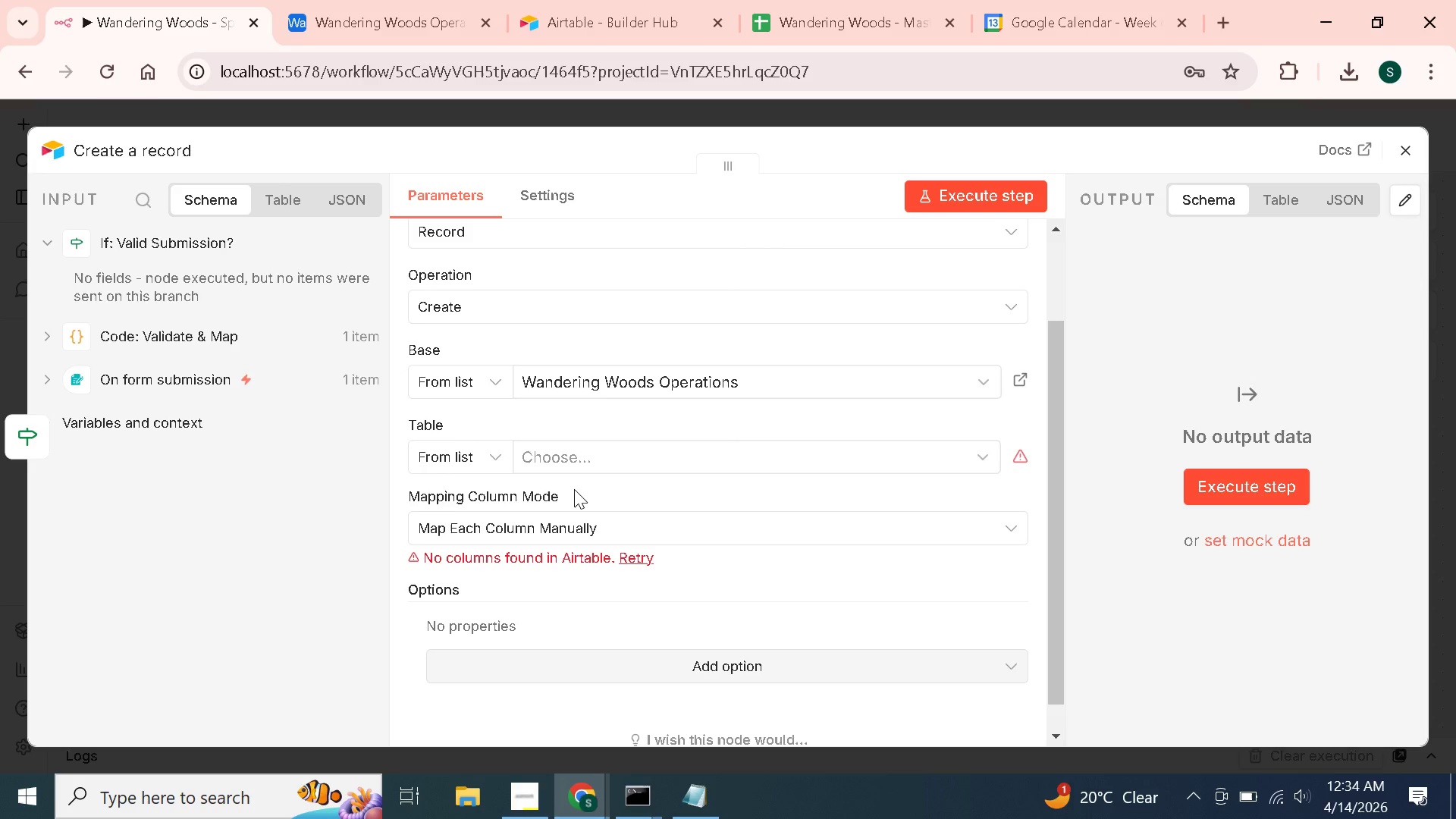 
left_click([585, 466])
 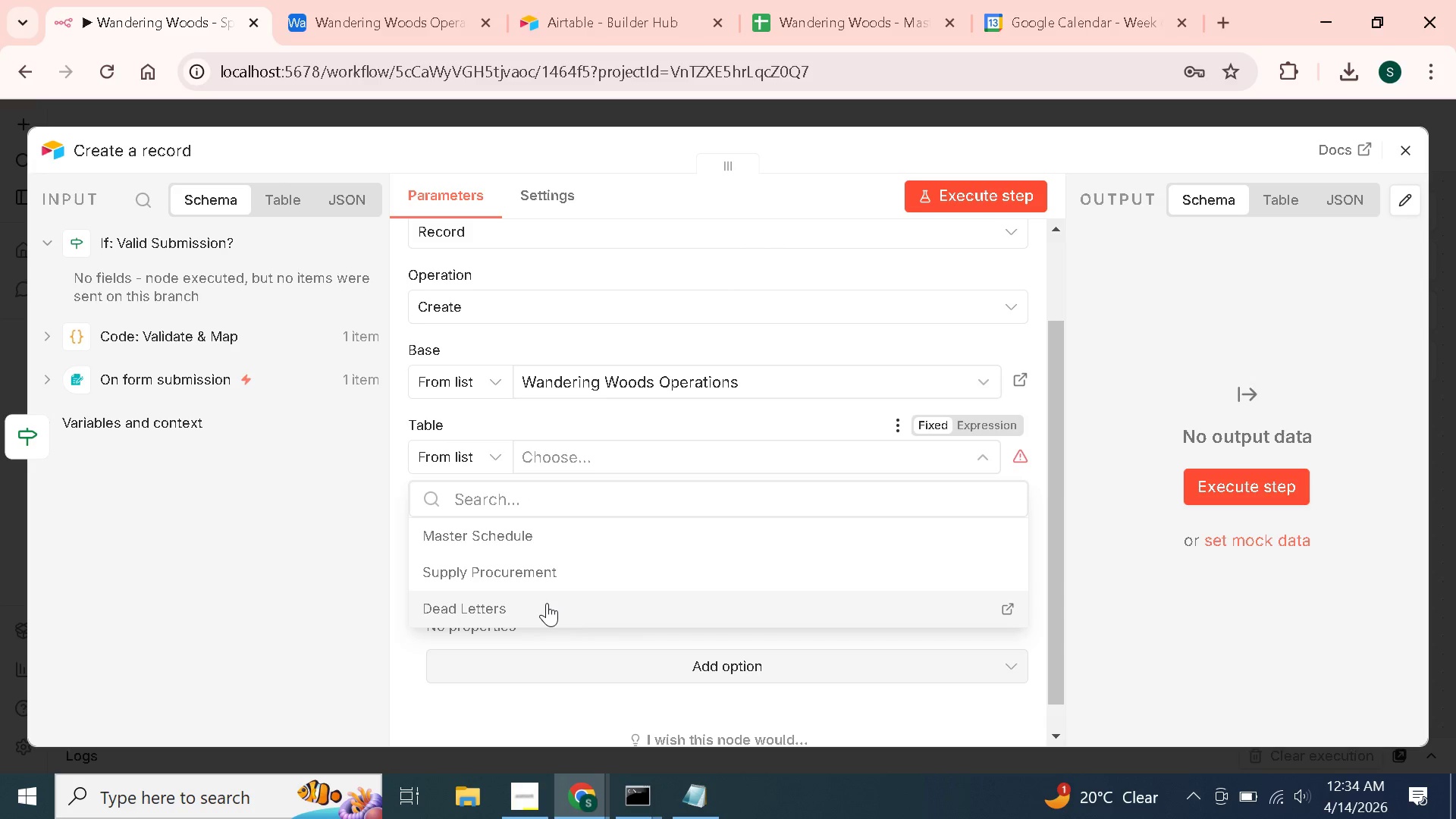 
wait(5.83)
 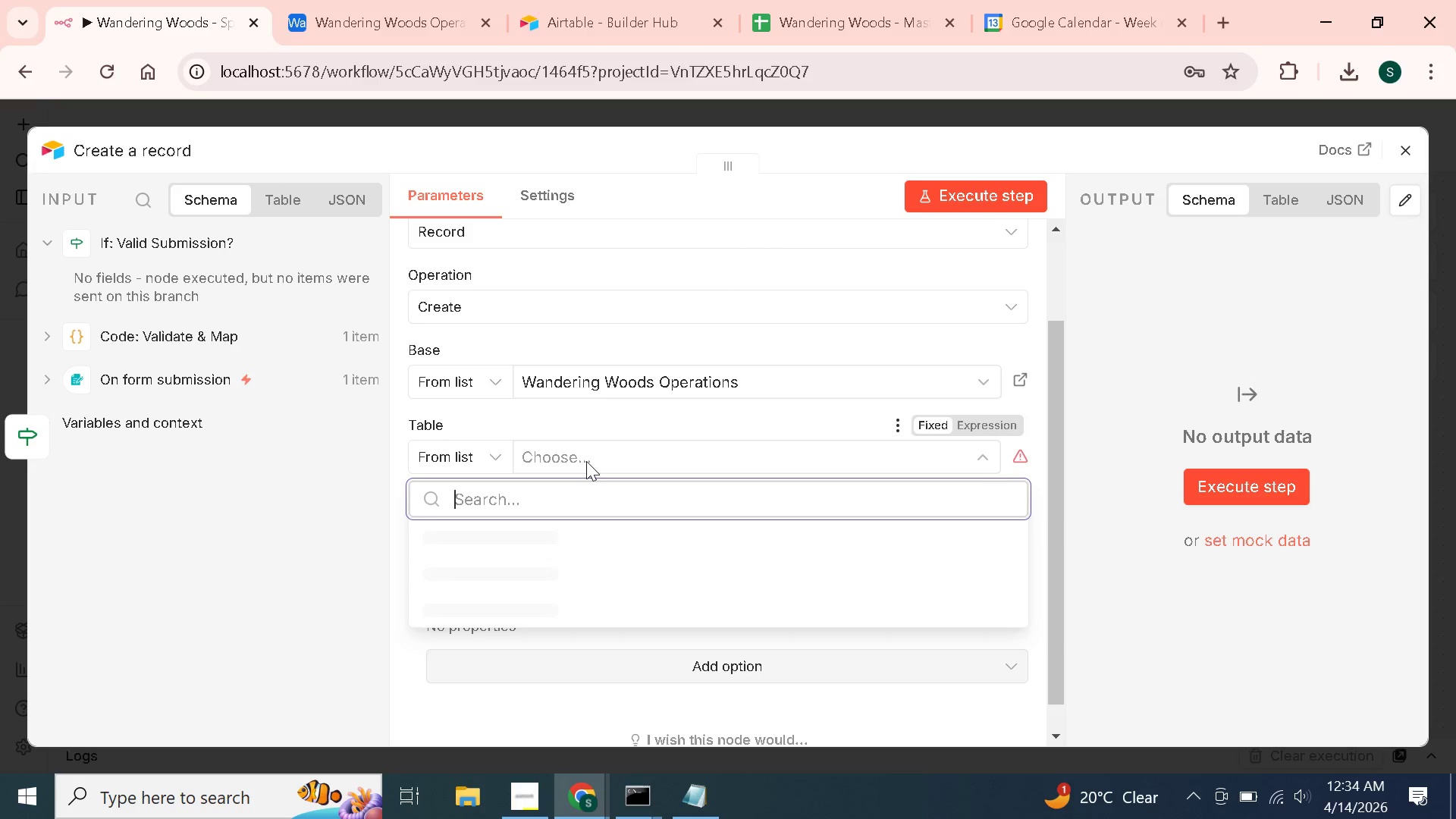 
scroll: coordinate [554, 474], scroll_direction: down, amount: 4.0
 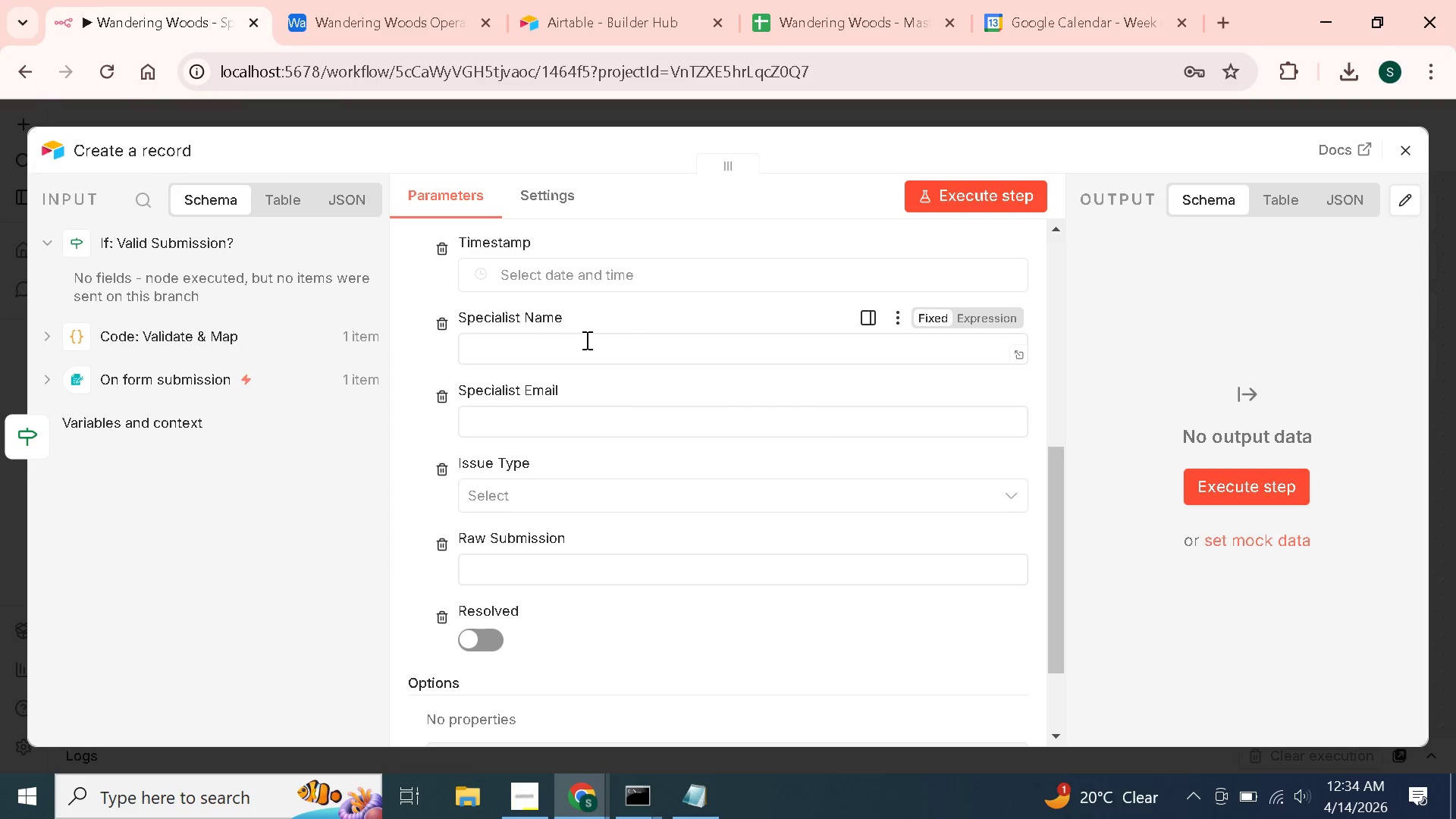 
left_click([585, 342])
 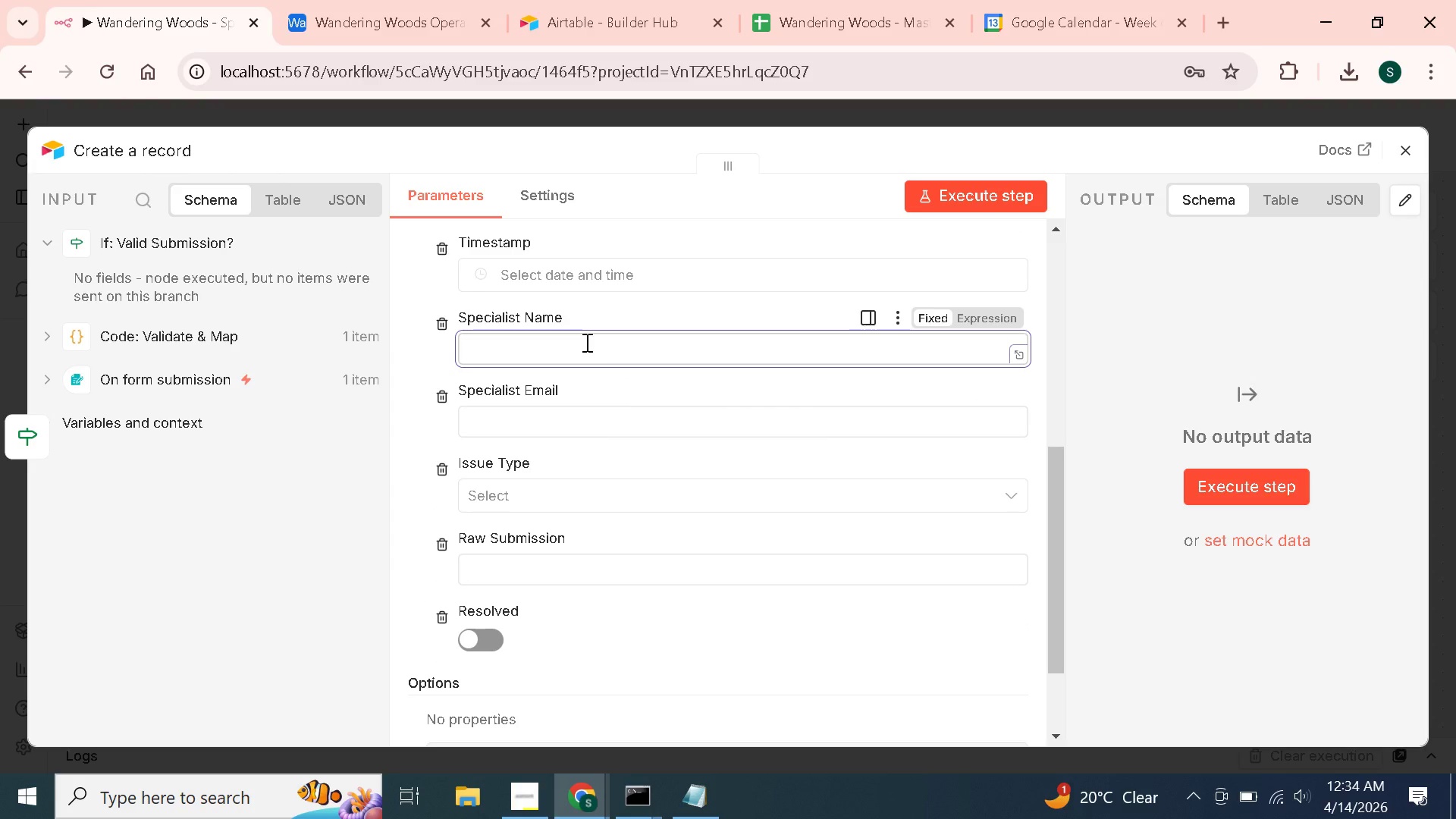 
type({{J)
key(Backspace)
type($json.specialist)
 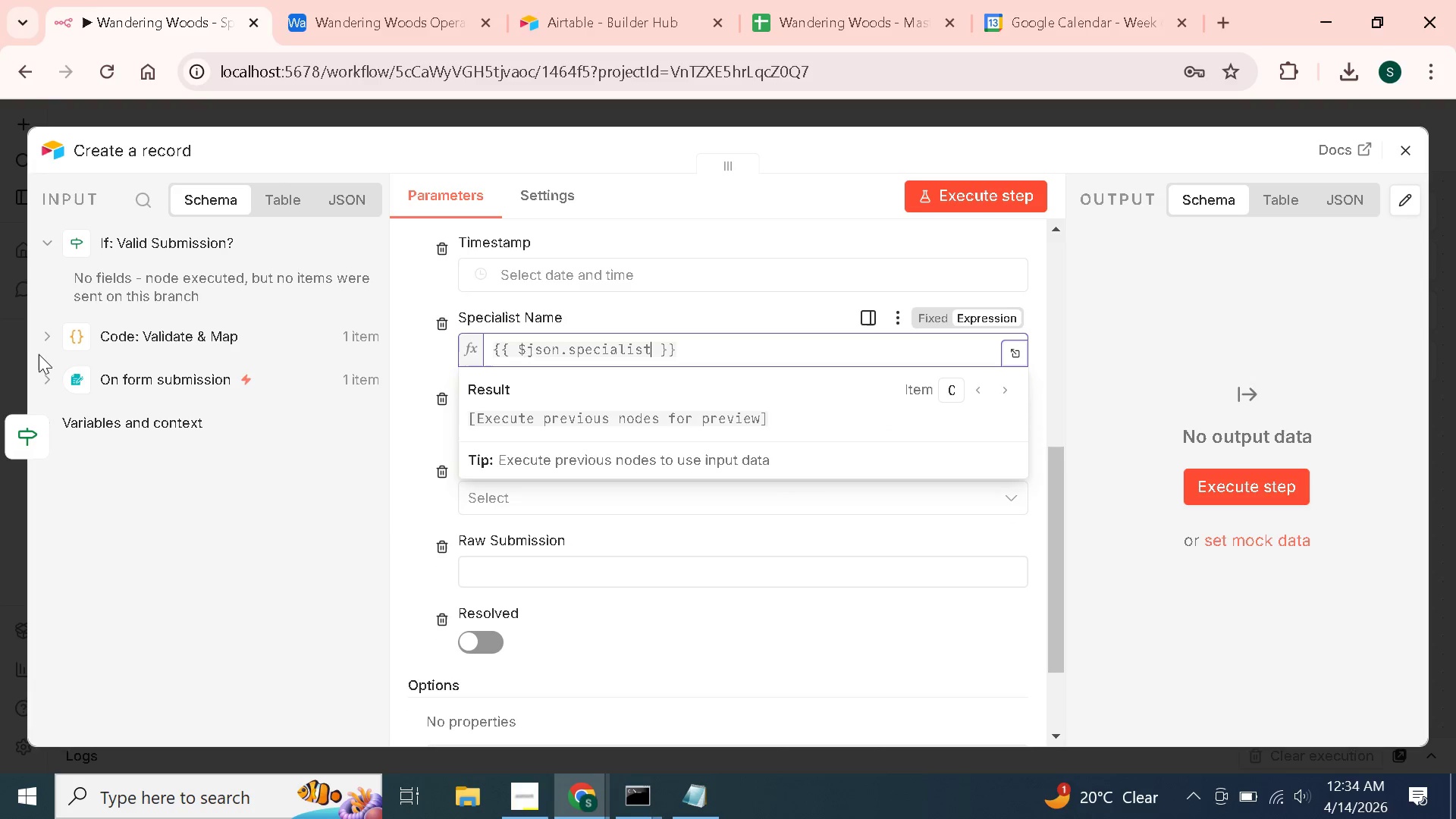 
left_click([46, 340])
 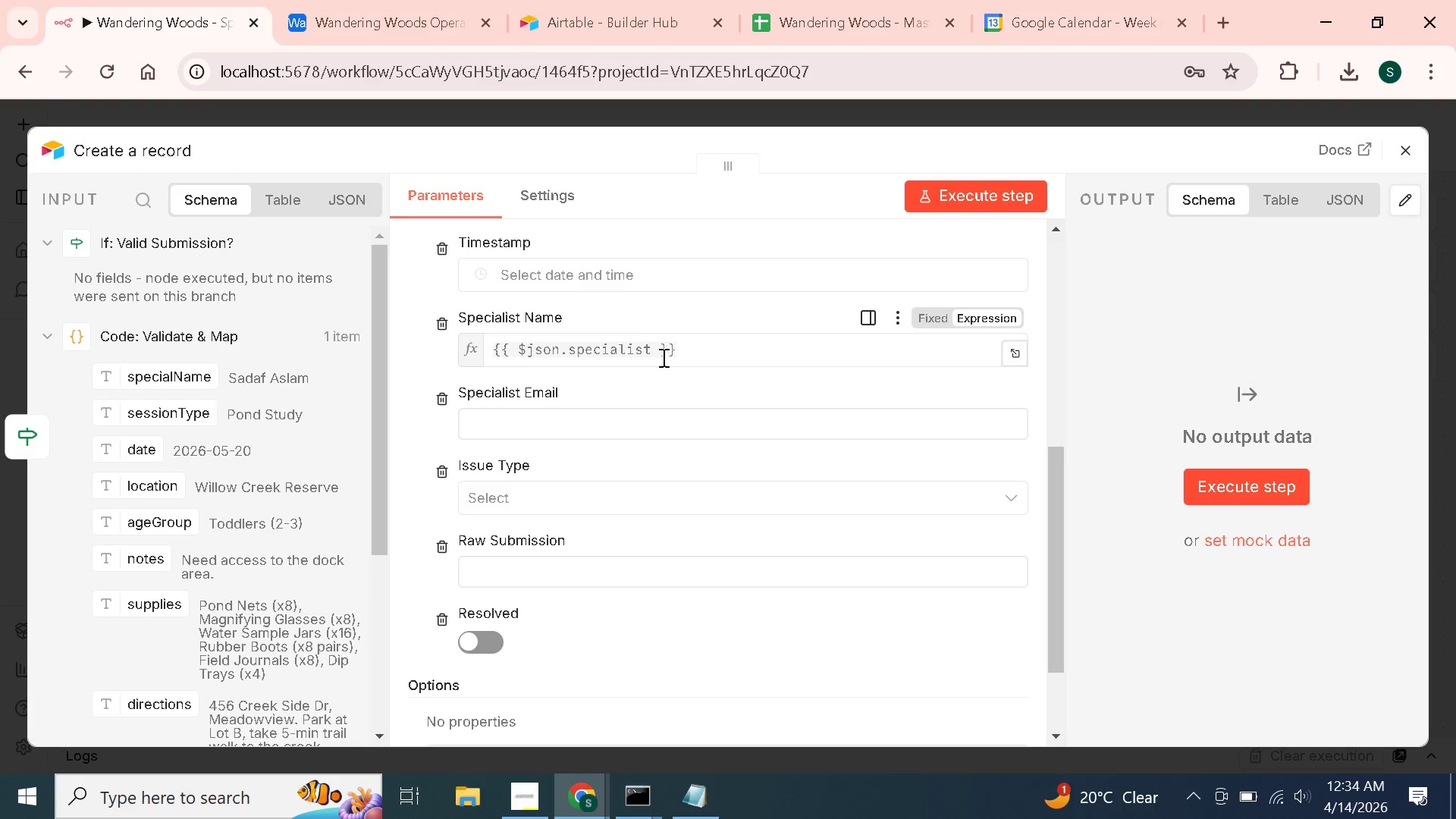 
left_click_drag(start_coordinate=[654, 347], to_coordinate=[528, 353])
 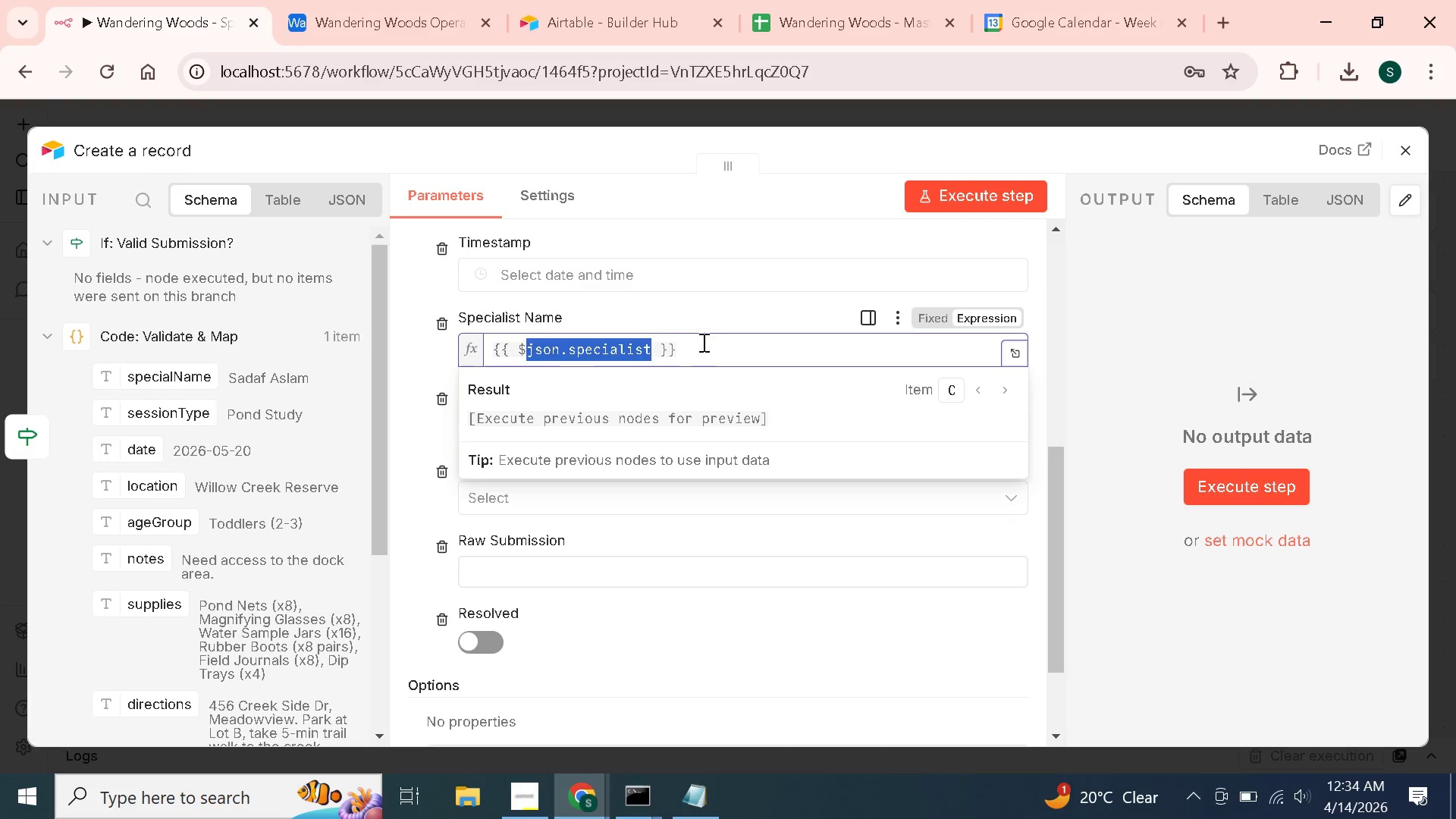 
left_click_drag(start_coordinate=[701, 342], to_coordinate=[448, 350])
 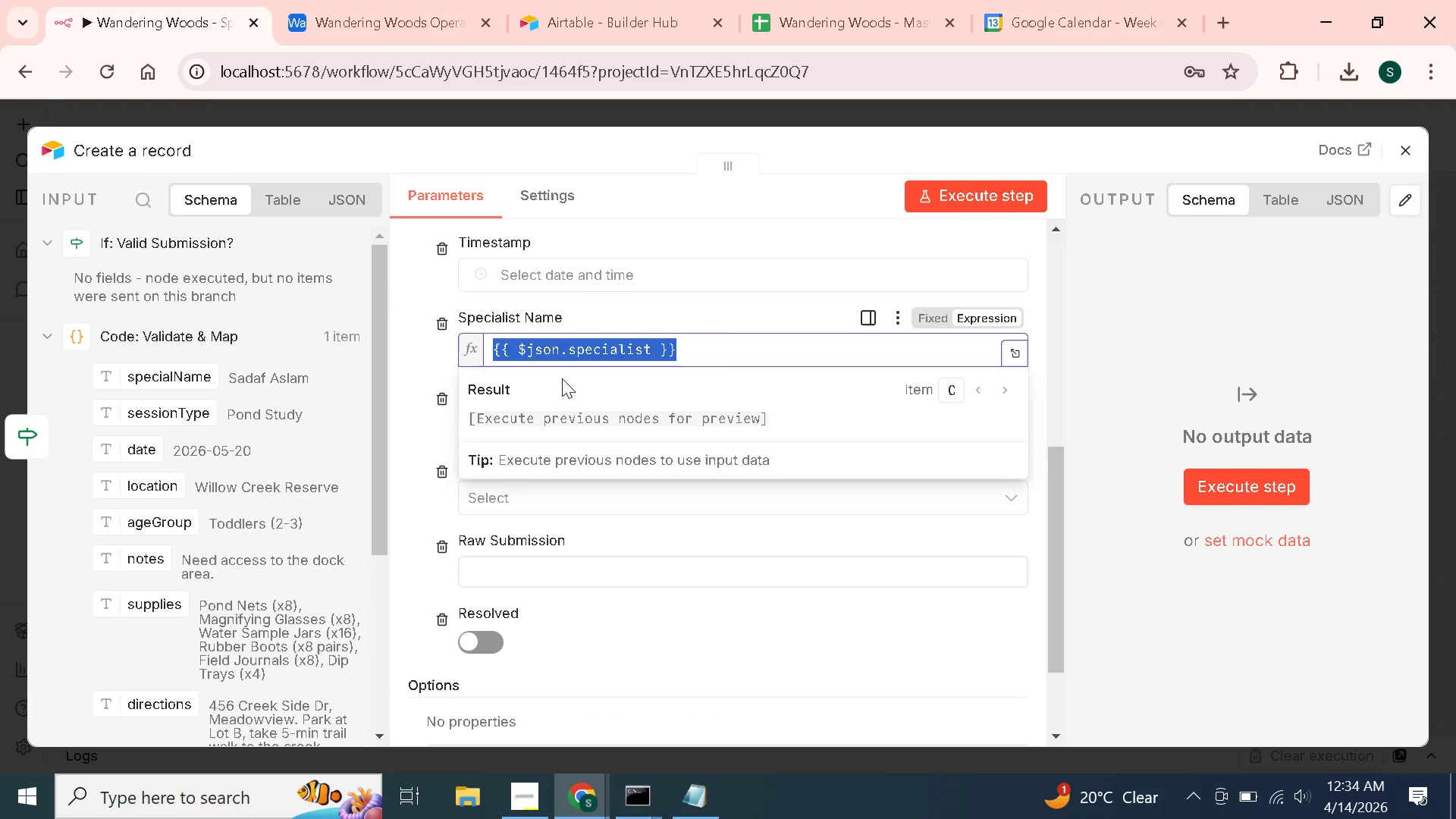 
key(Backspace)
 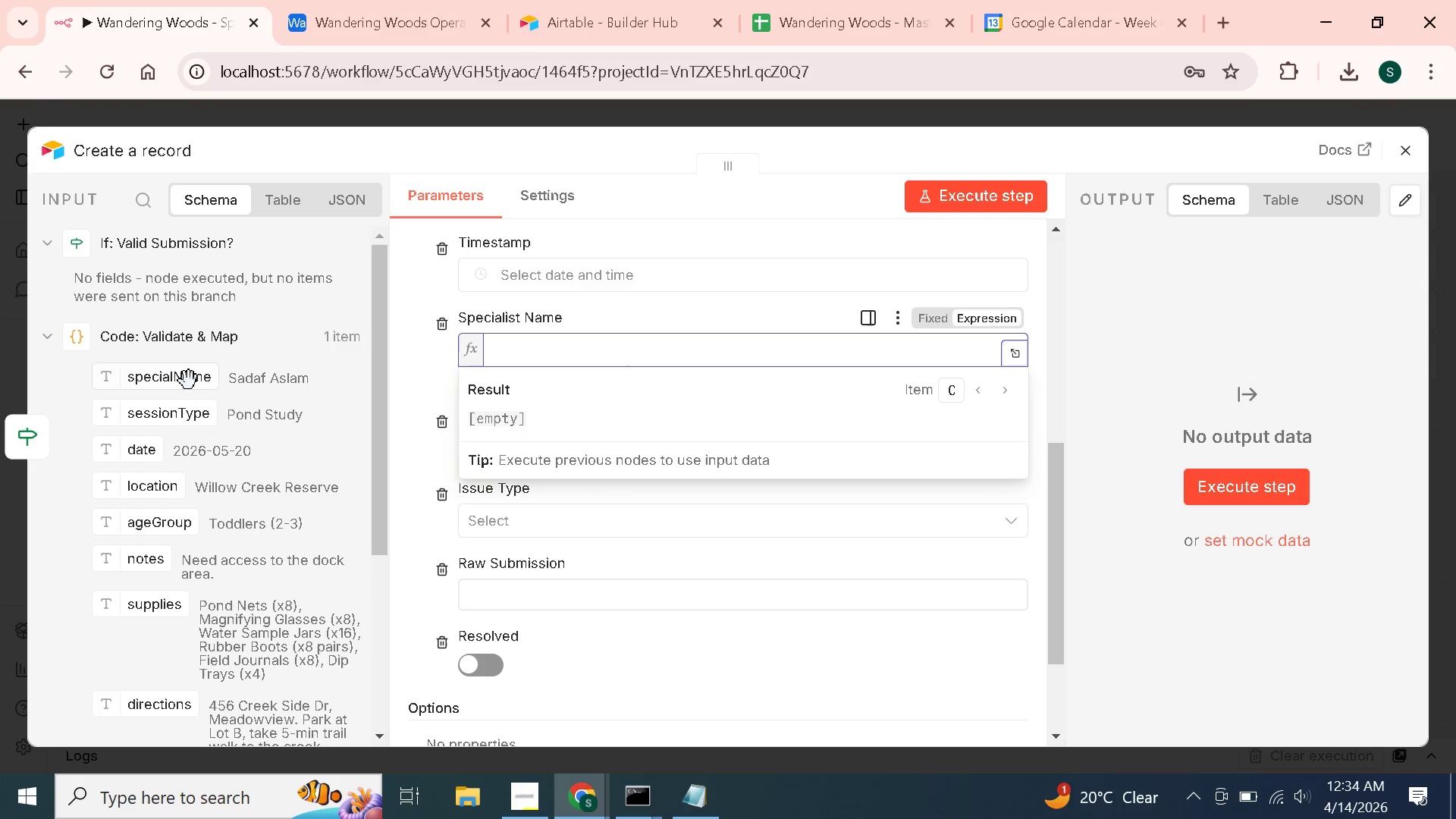 
left_click_drag(start_coordinate=[189, 381], to_coordinate=[536, 359])
 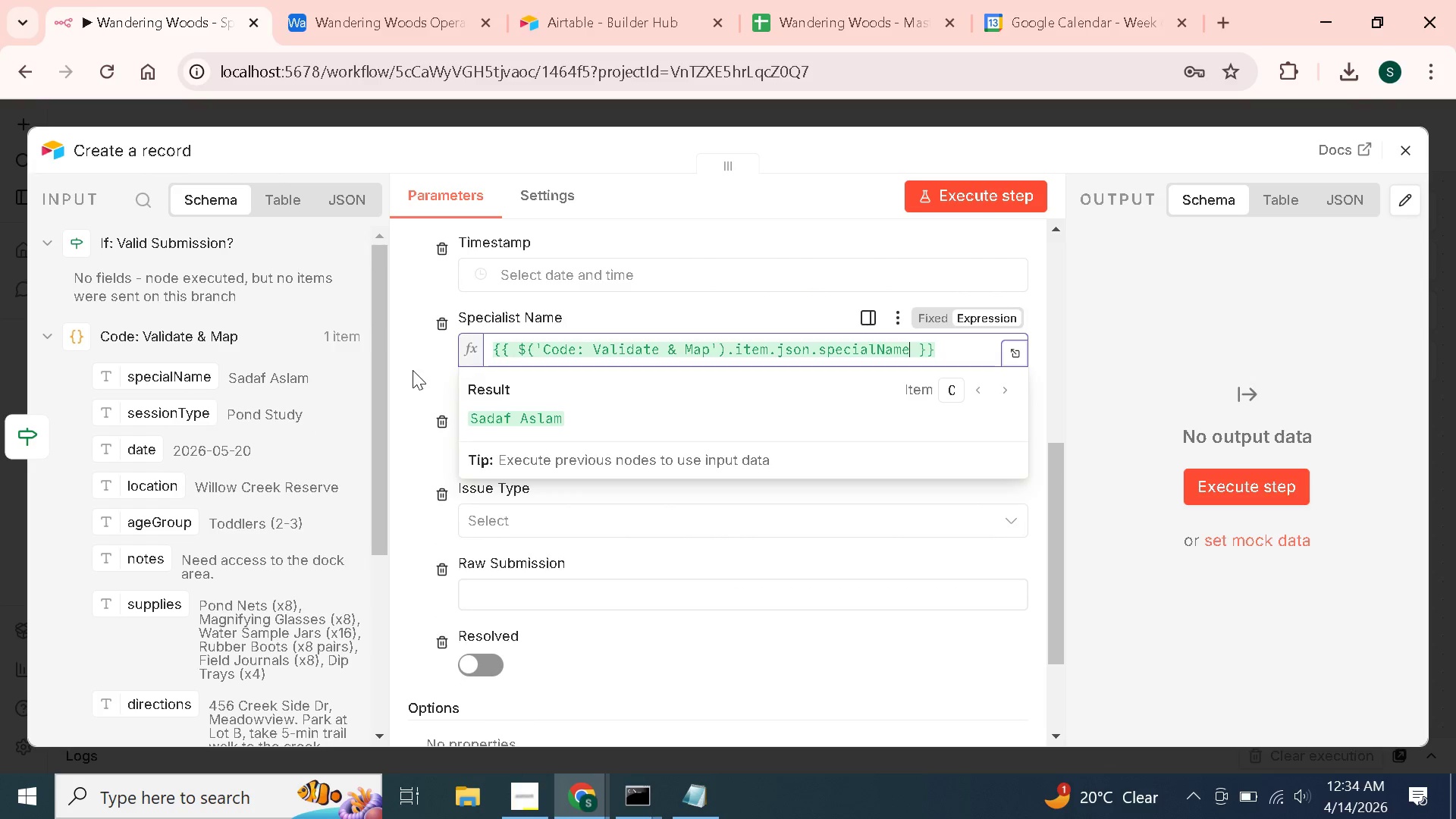 
left_click([413, 370])
 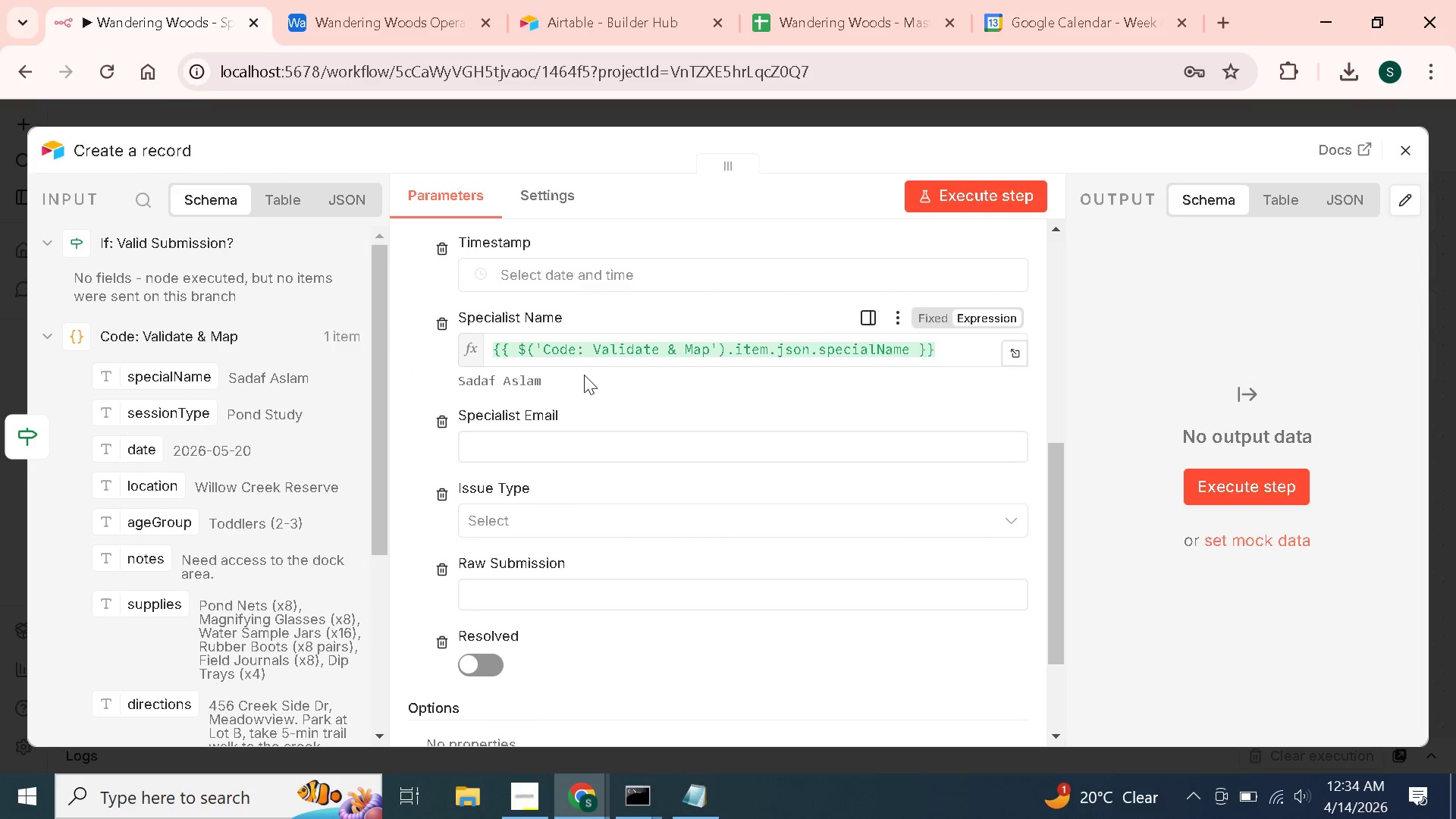 
scroll: coordinate [584, 378], scroll_direction: up, amount: 1.0
 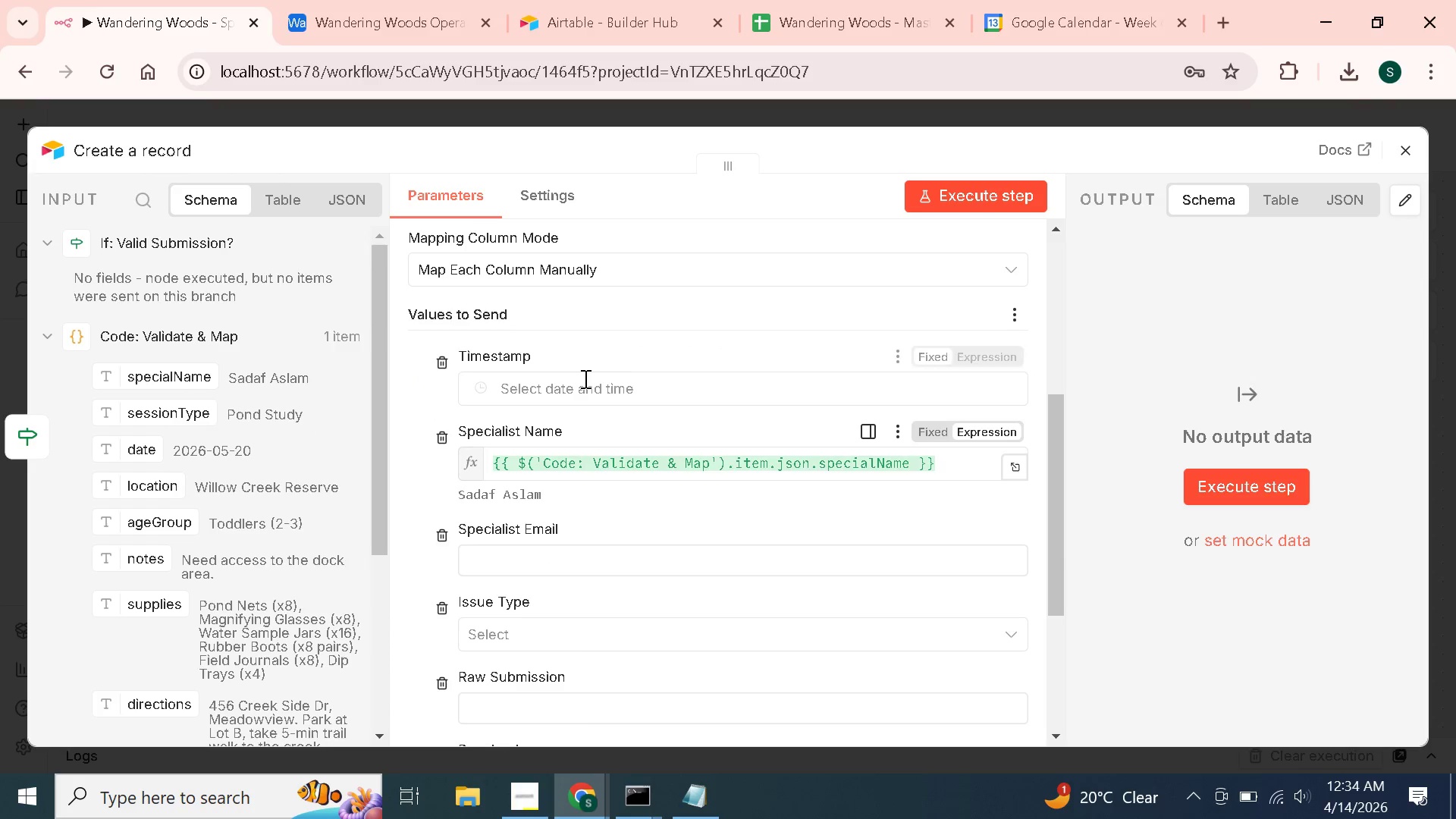 
scroll: coordinate [584, 378], scroll_direction: down, amount: 1.0
 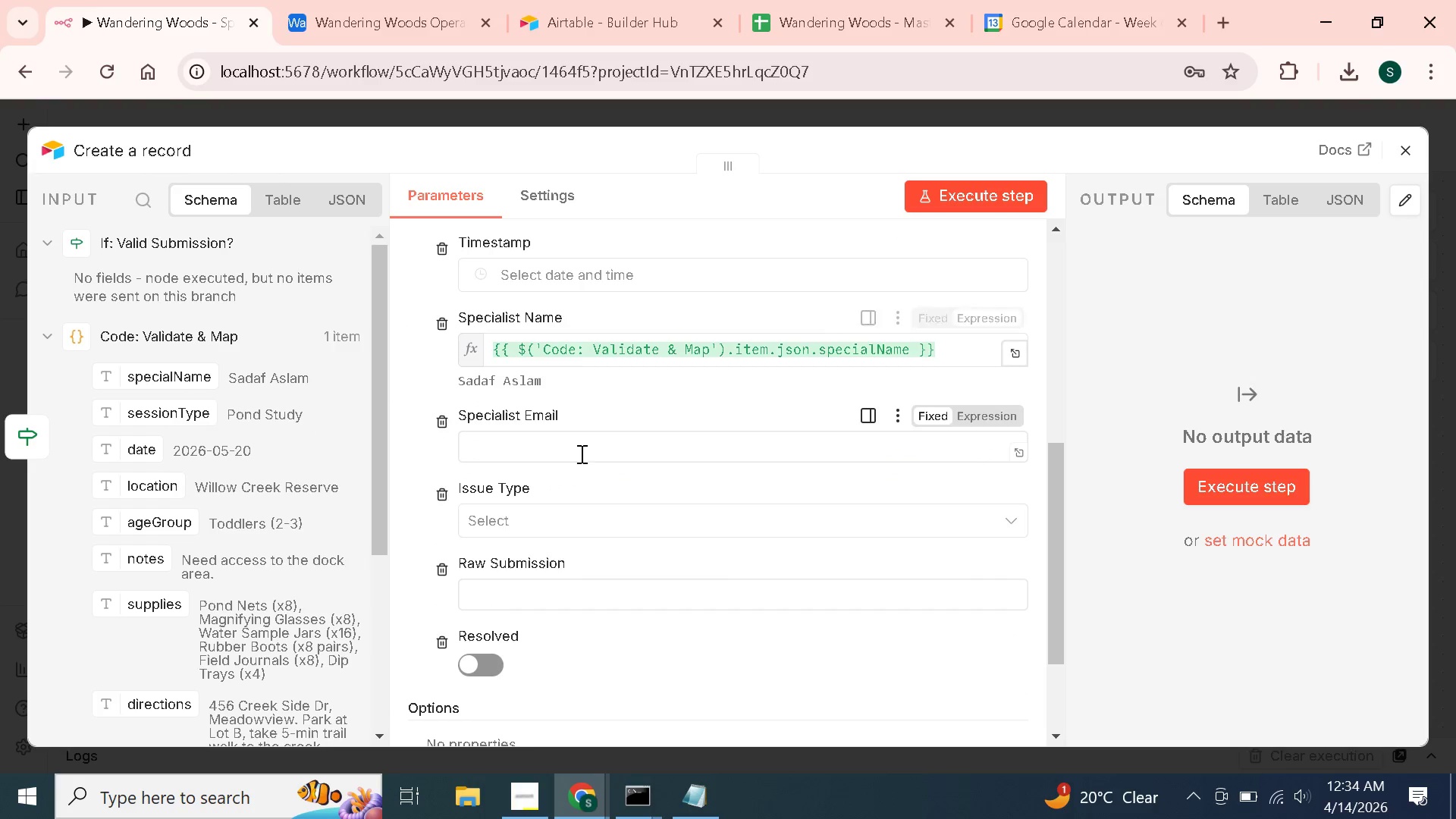 
left_click([564, 441])
 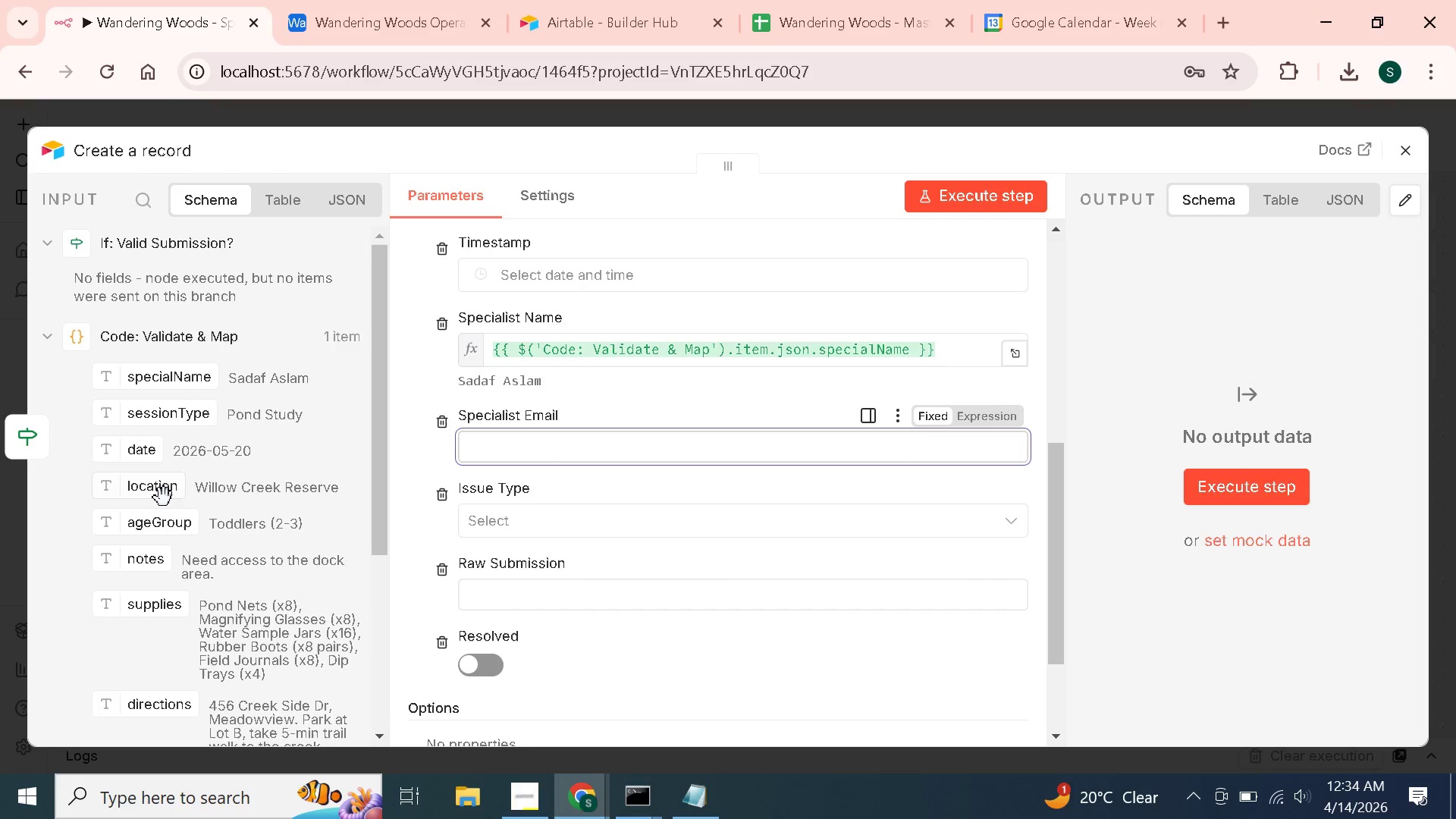 
scroll: coordinate [175, 557], scroll_direction: down, amount: 3.0
 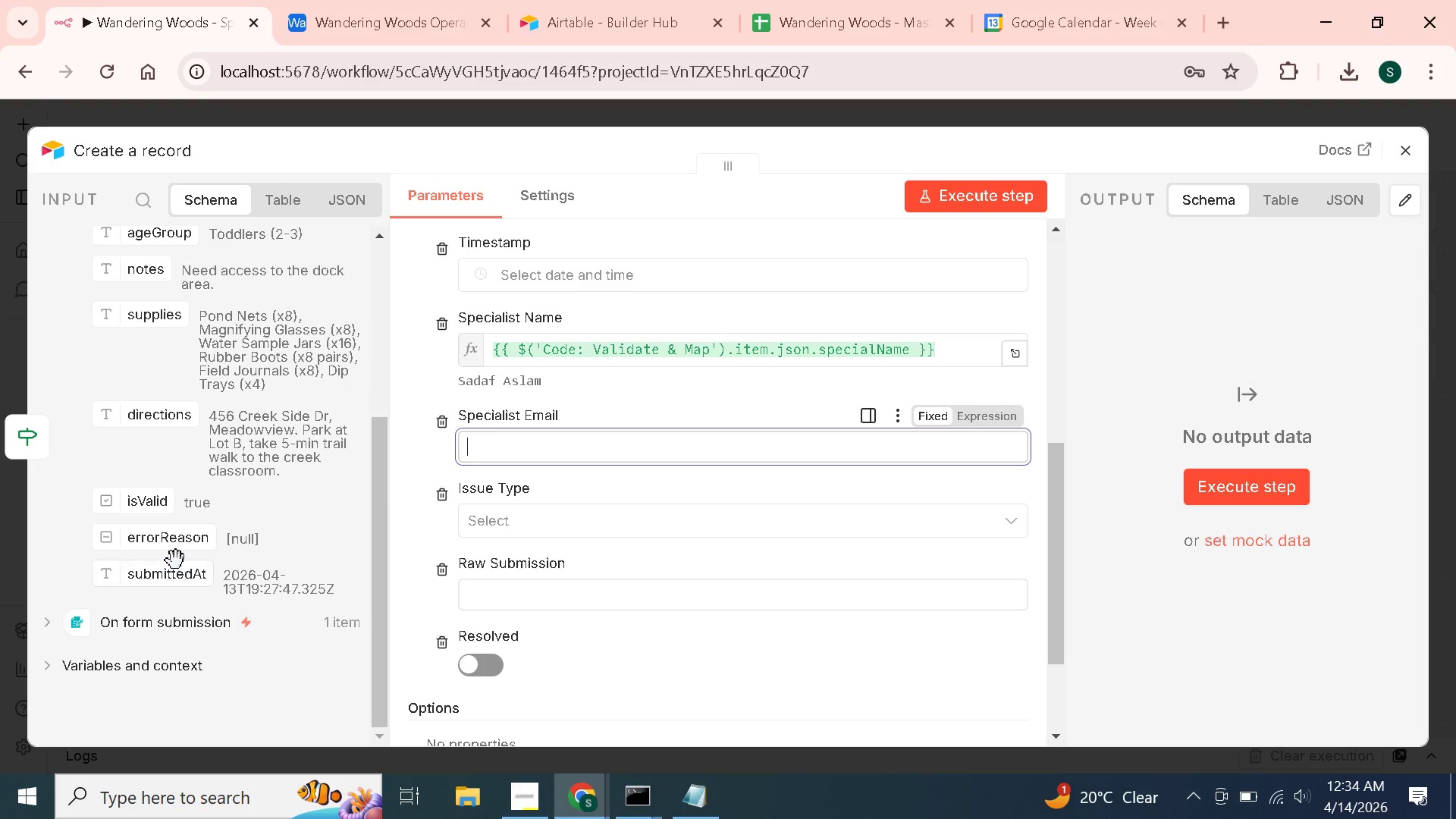 
scroll: coordinate [176, 542], scroll_direction: up, amount: 3.0
 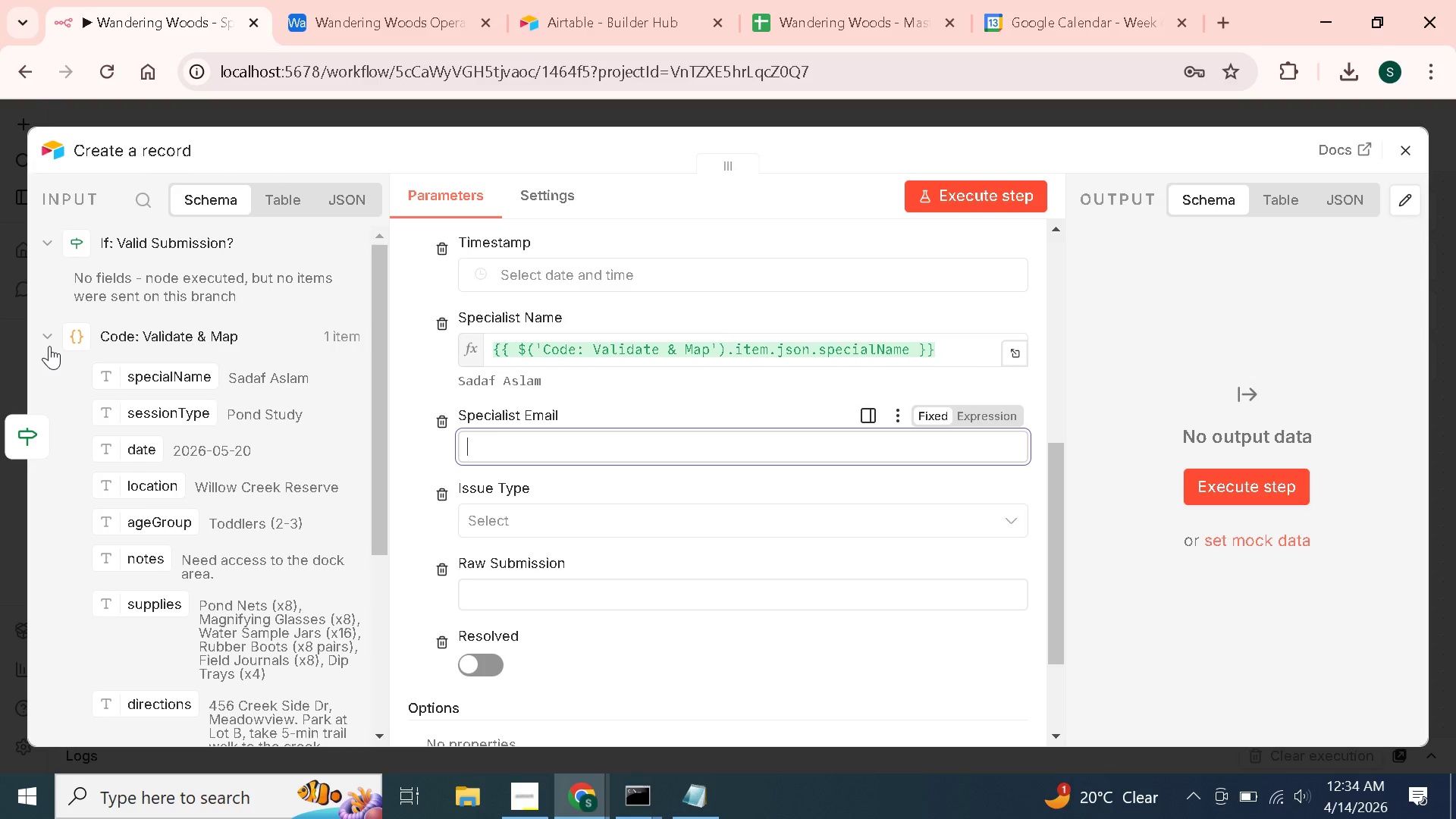 
left_click([49, 332])
 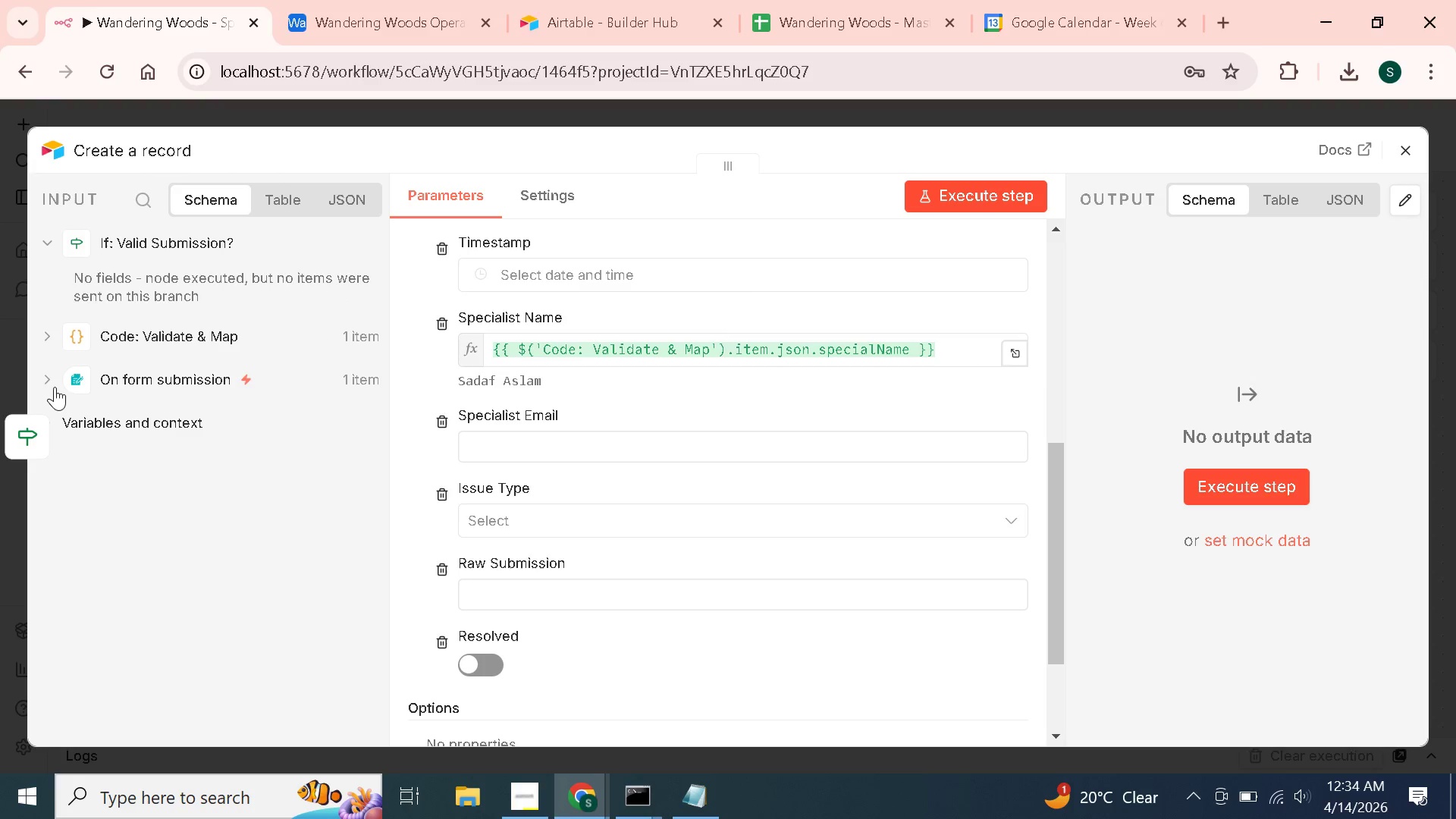 
left_click([49, 382])
 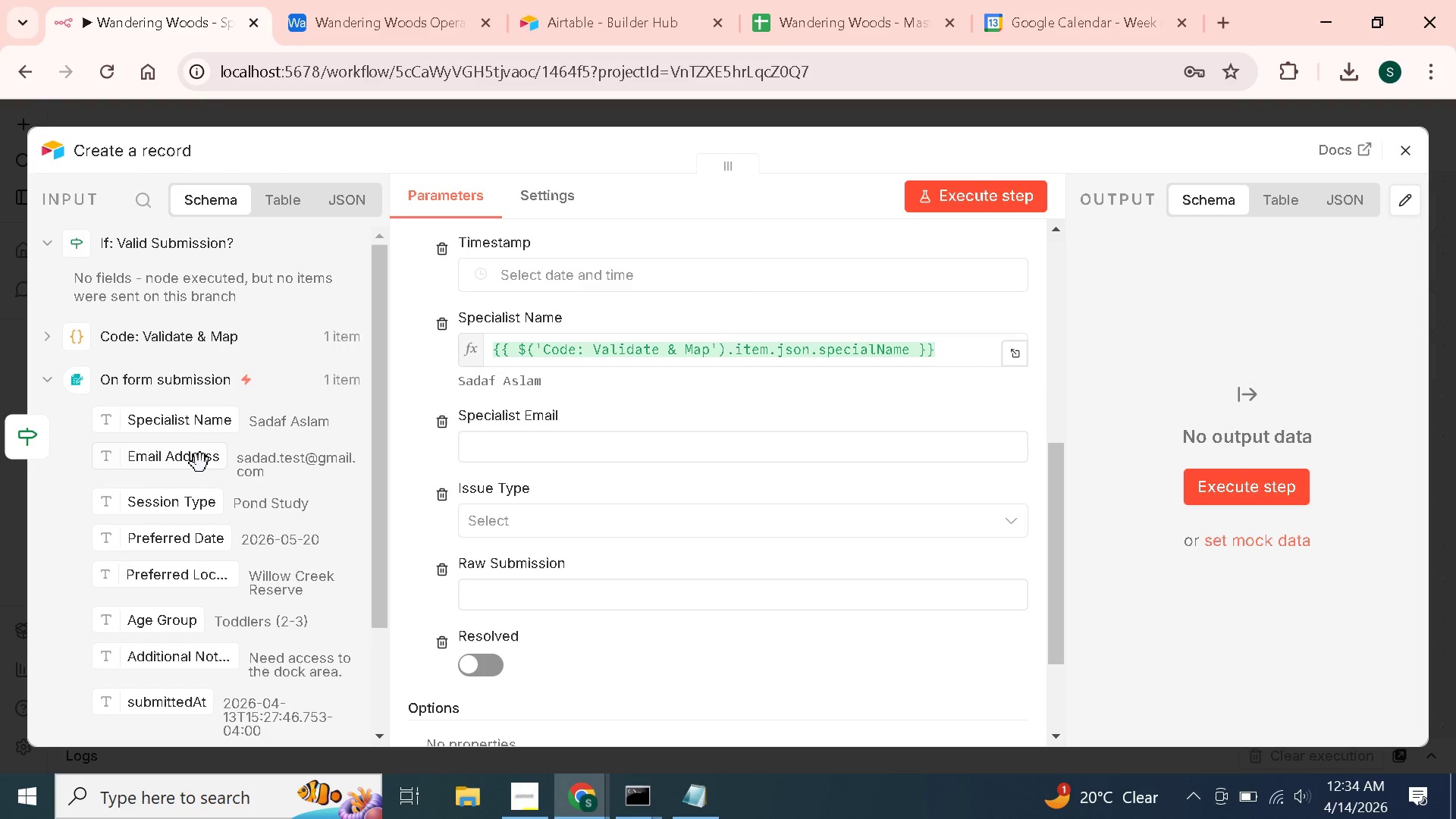 
left_click_drag(start_coordinate=[196, 459], to_coordinate=[503, 457])
 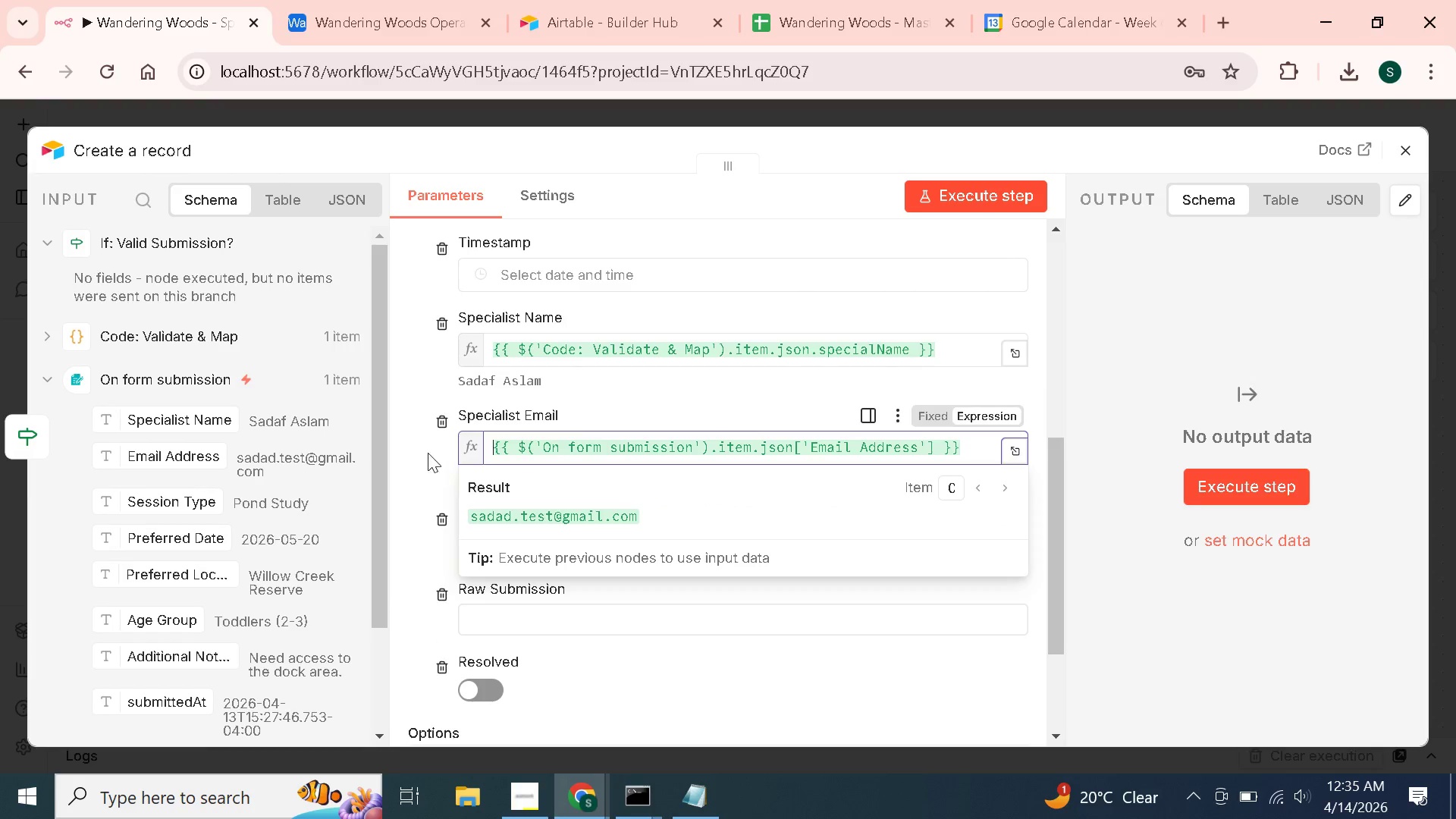 
left_click([426, 453])
 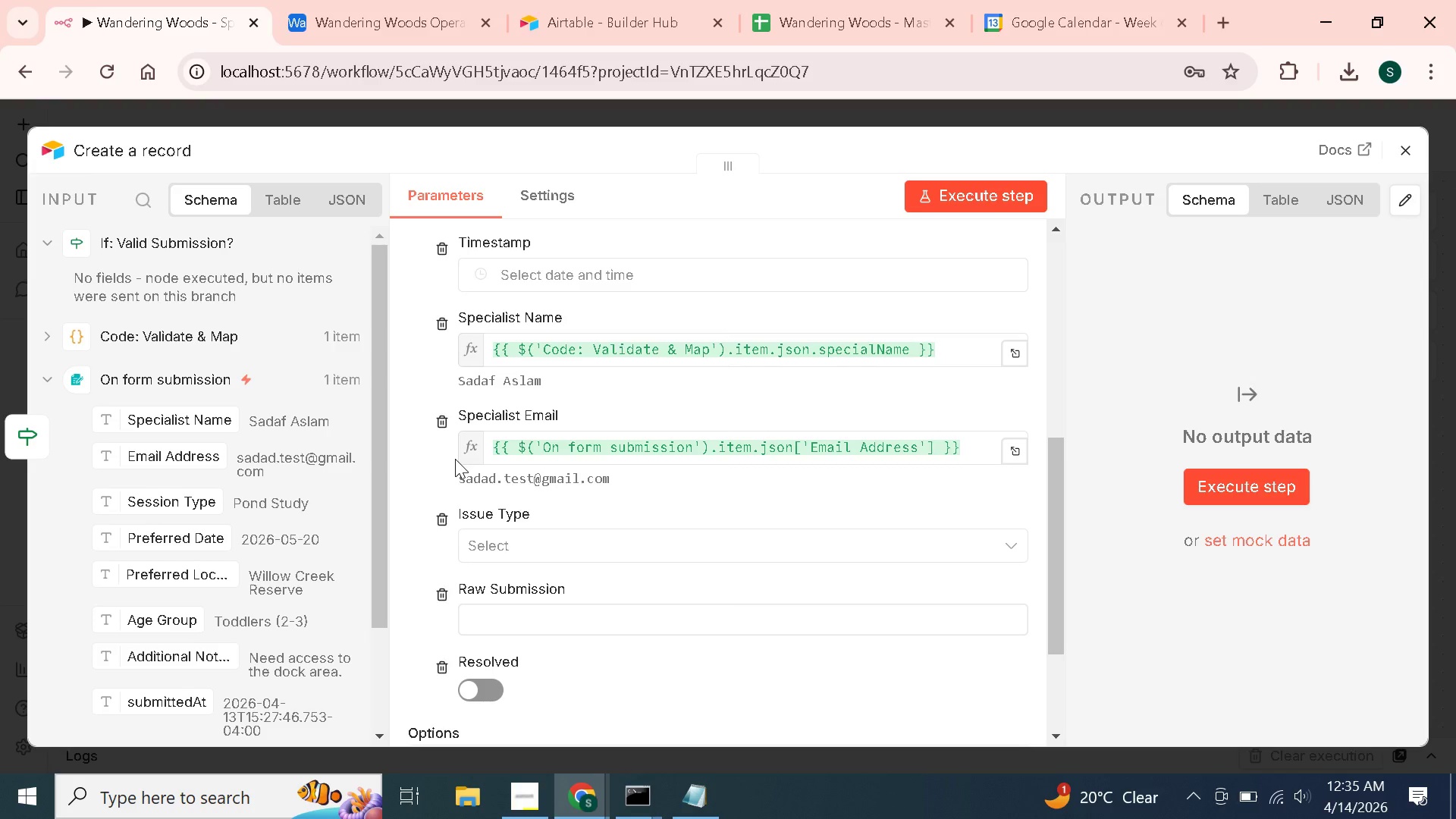 
scroll: coordinate [202, 626], scroll_direction: down, amount: 2.0
 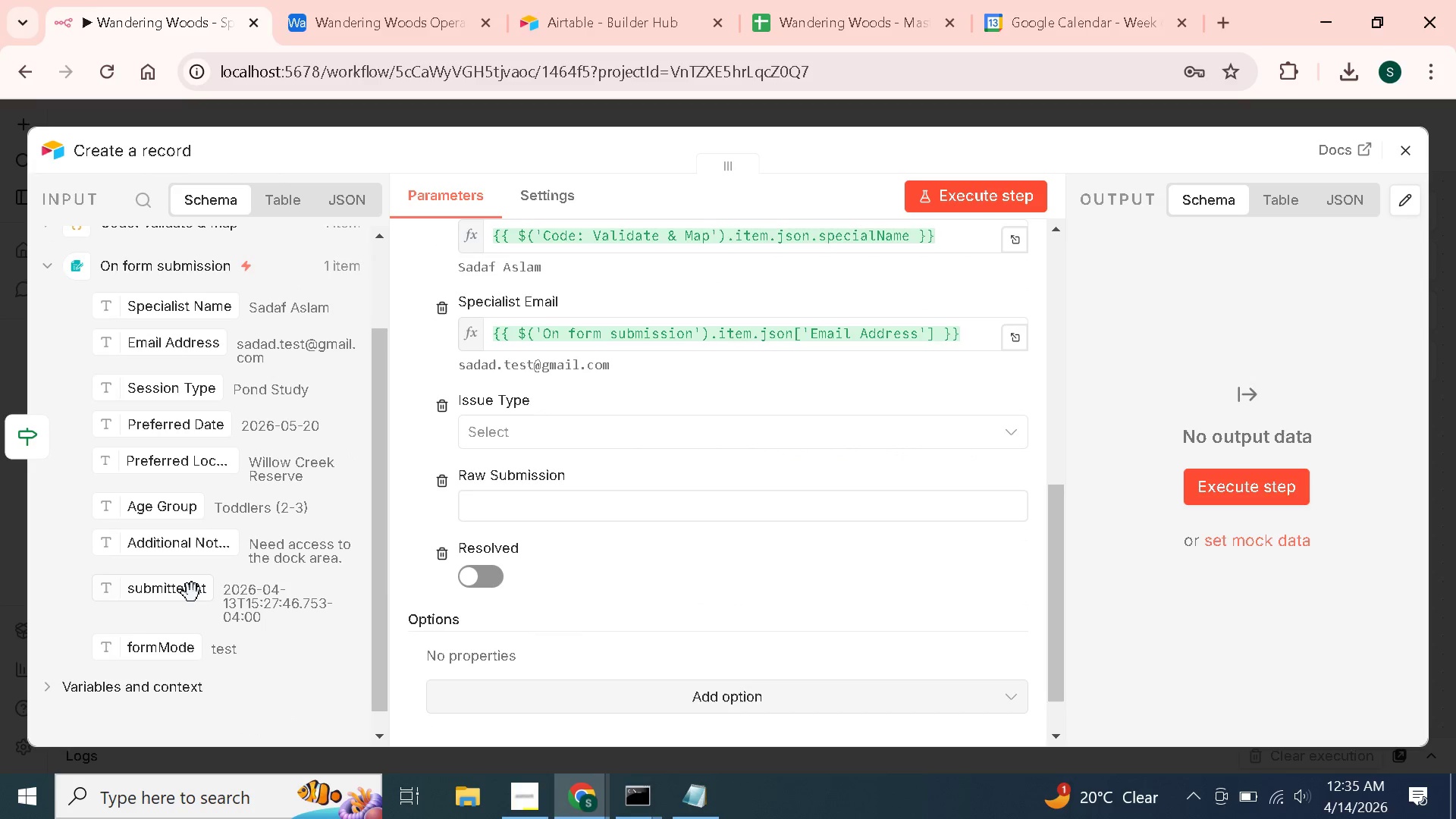 
scroll: coordinate [192, 593], scroll_direction: up, amount: 3.0
 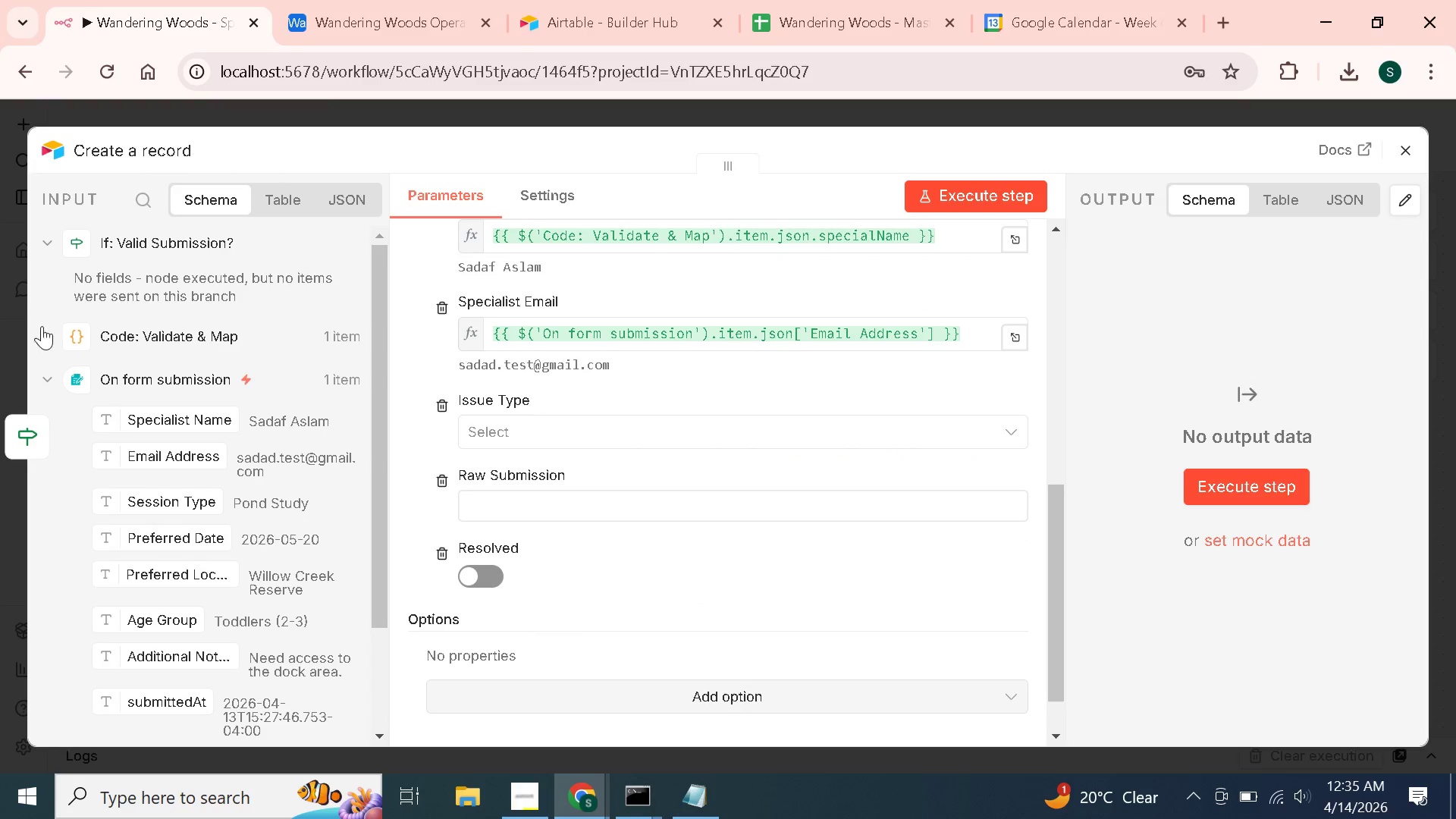 
left_click([43, 332])
 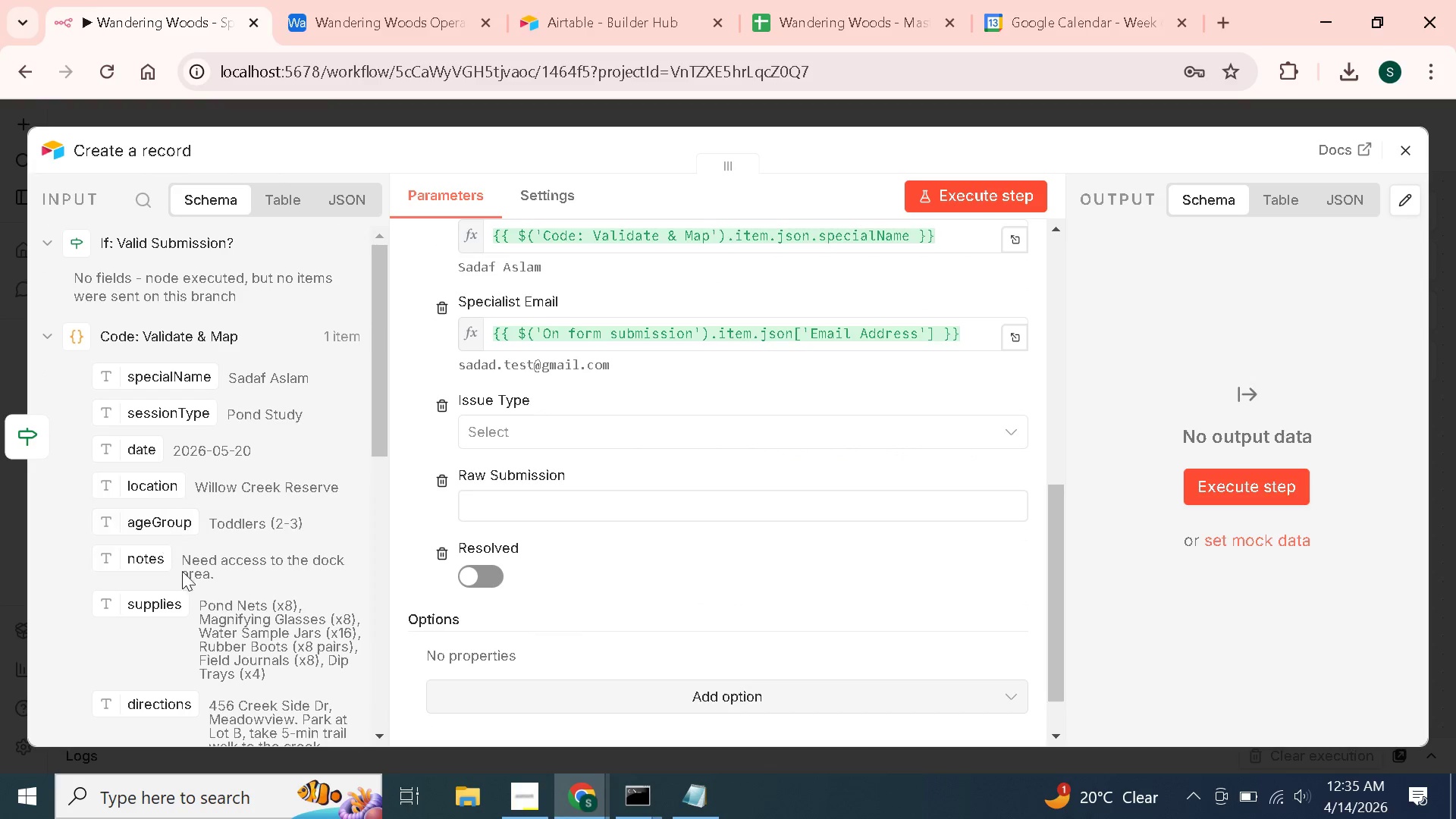 
scroll: coordinate [189, 594], scroll_direction: down, amount: 2.0
 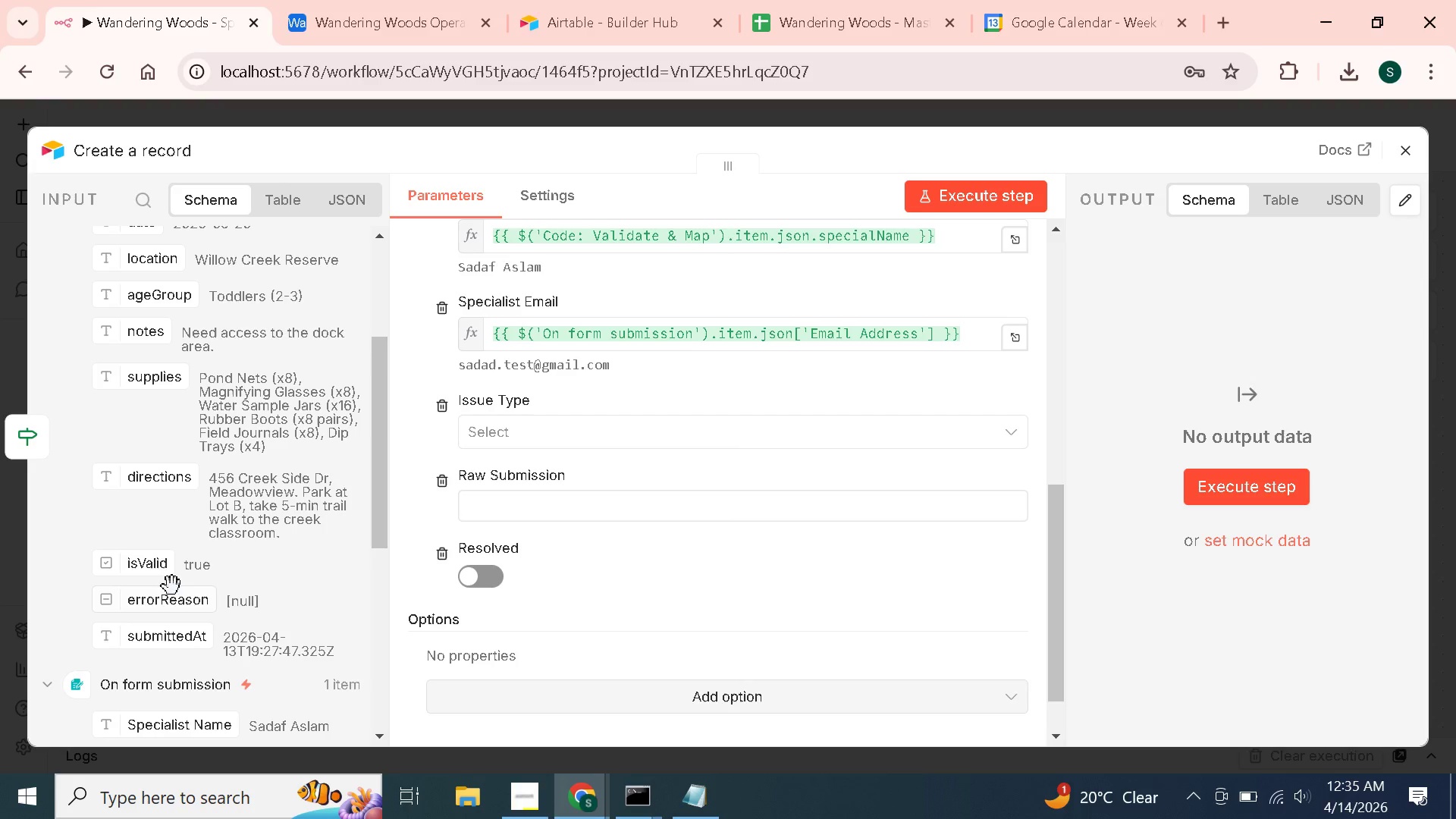 
scroll: coordinate [167, 535], scroll_direction: up, amount: 1.0
 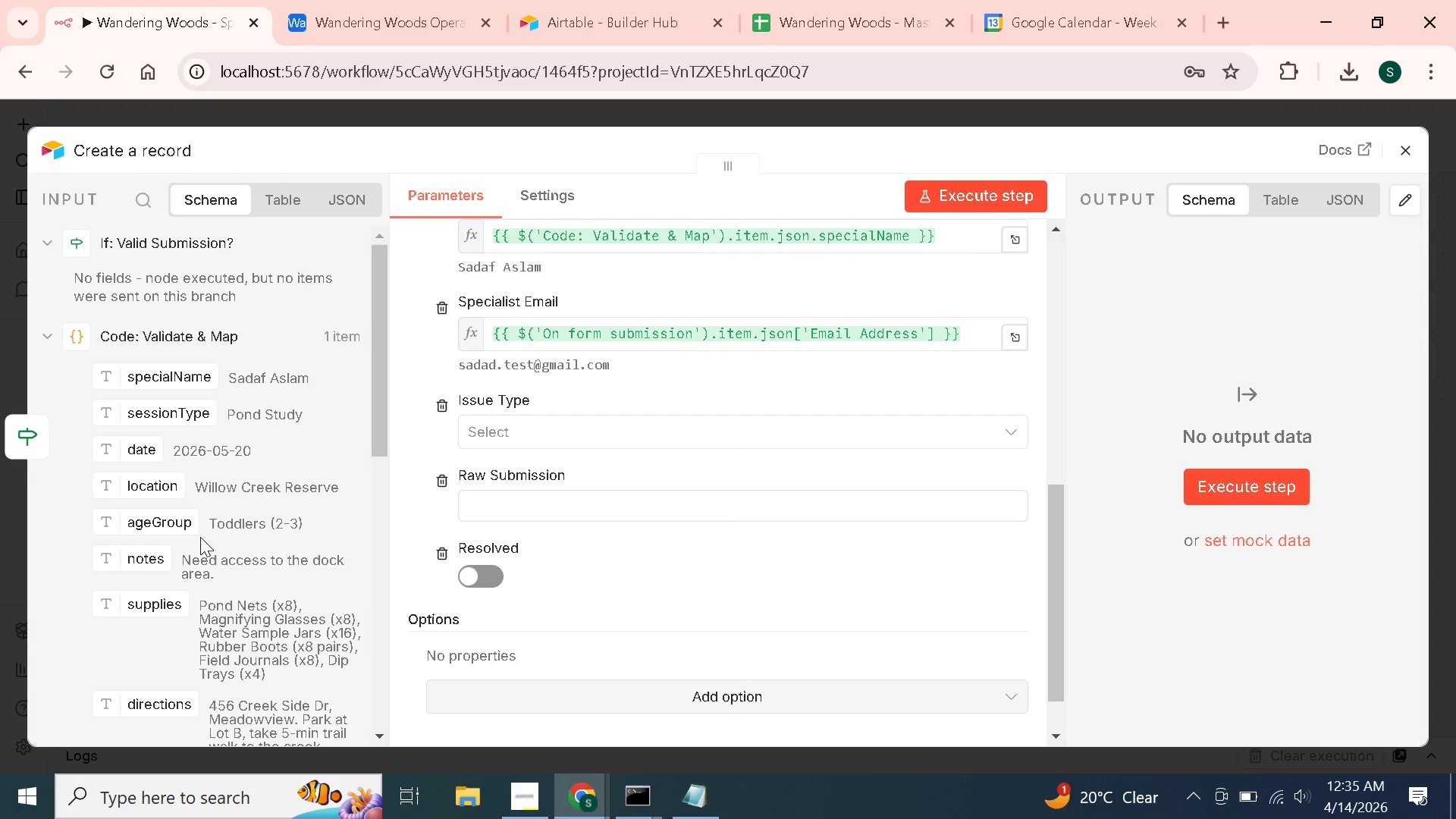 
wait(8.17)
 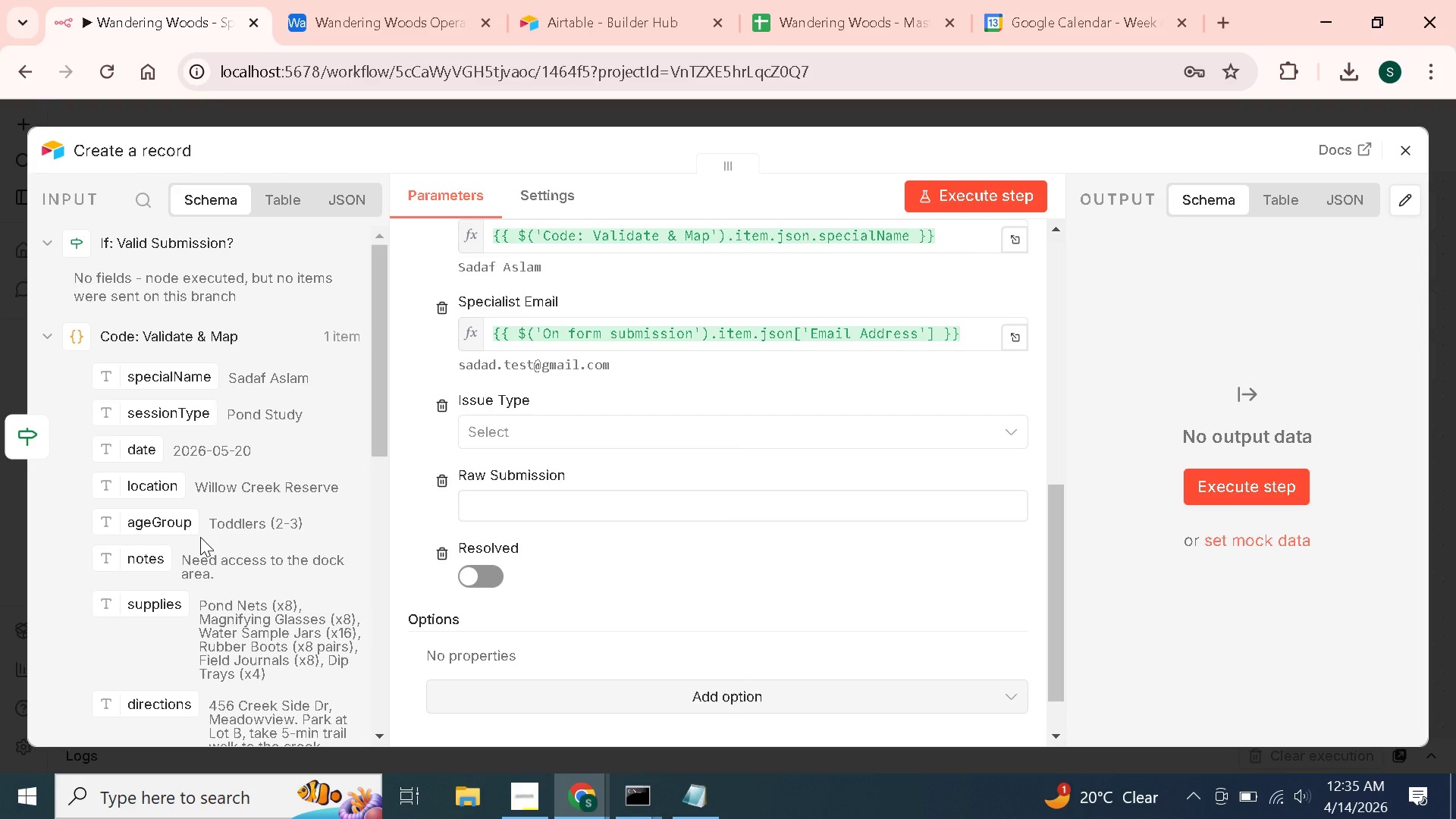 
scroll: coordinate [205, 552], scroll_direction: down, amount: 2.0
 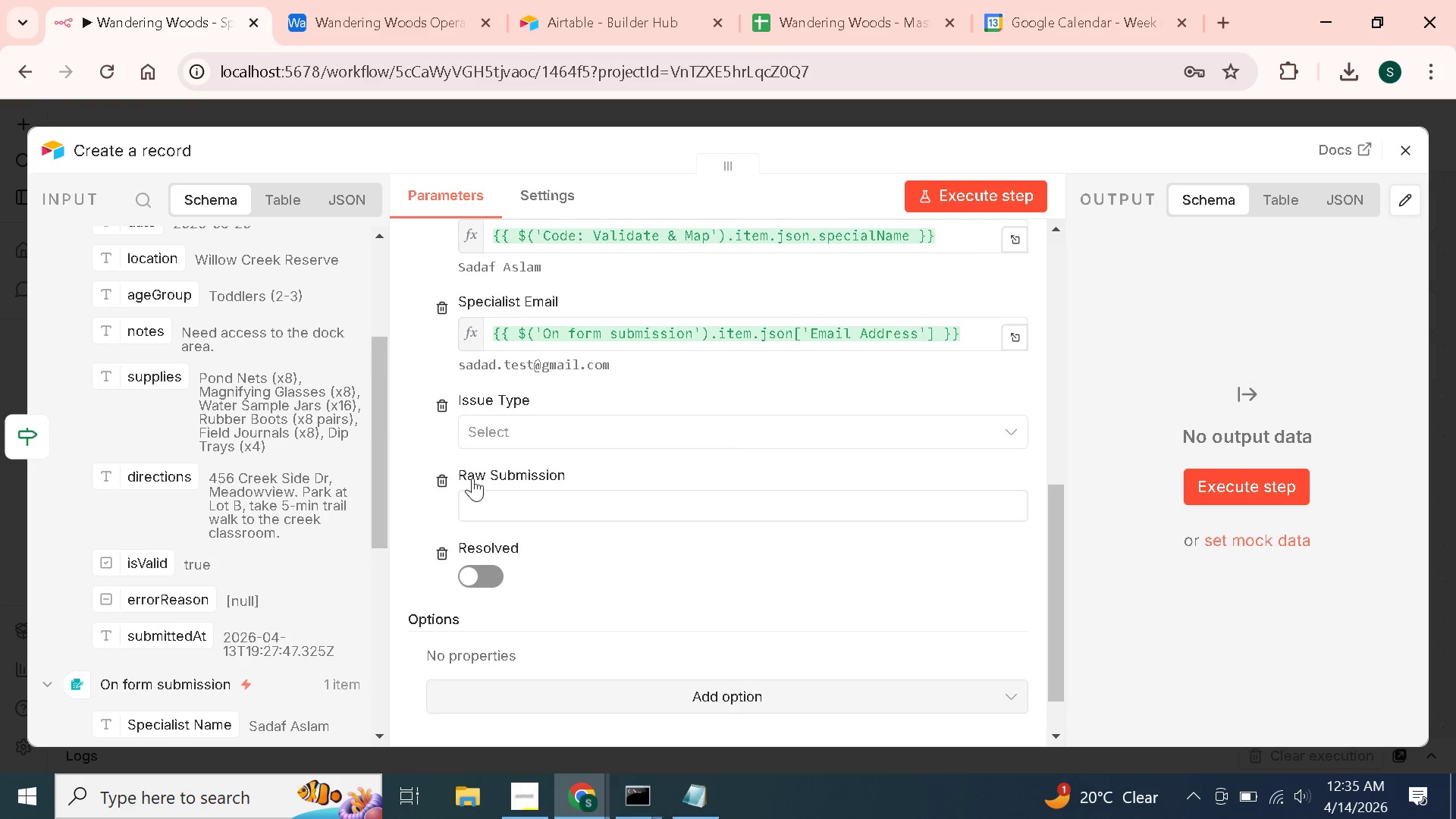 
left_click([507, 431])
 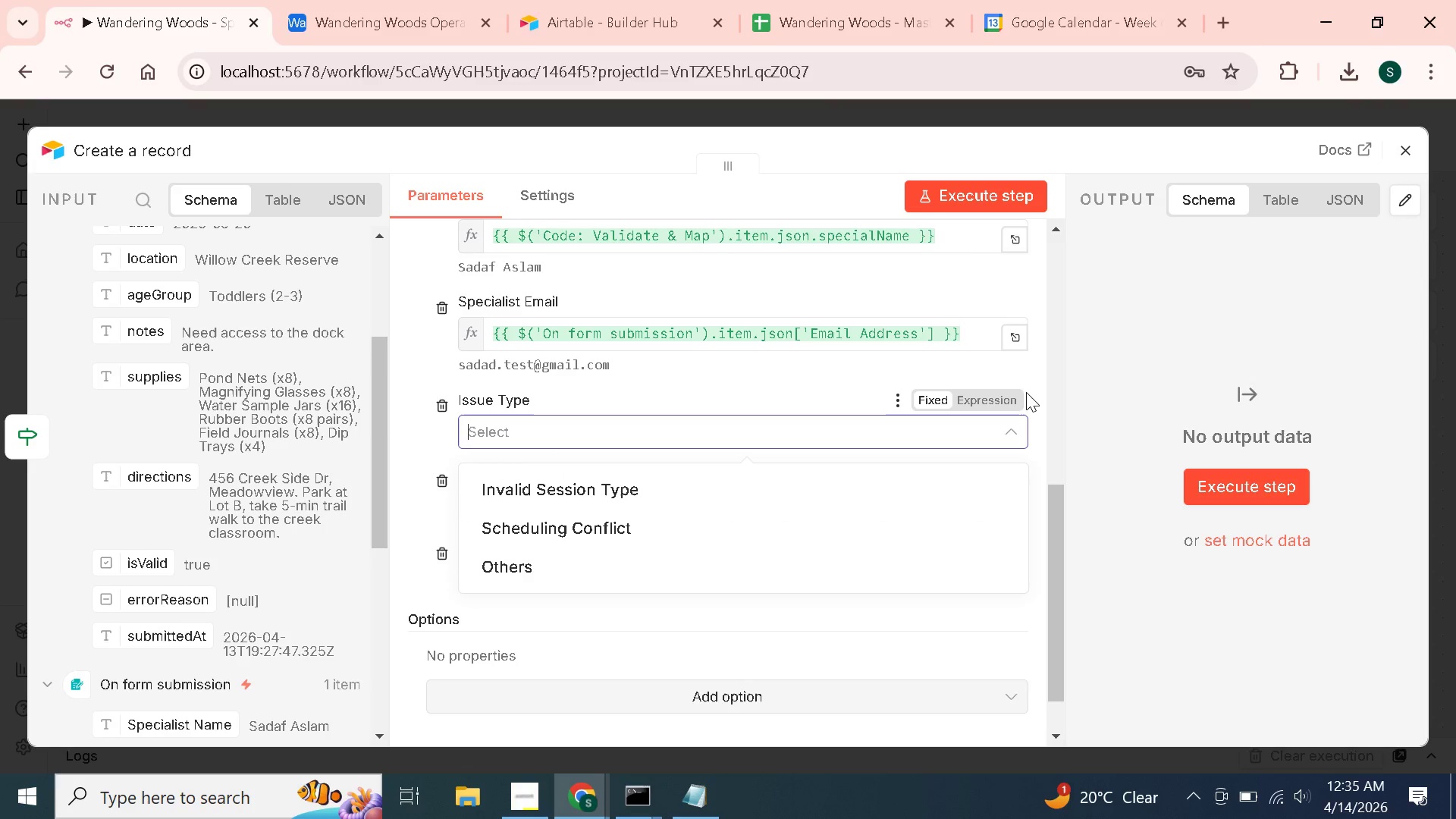 
left_click([984, 398])
 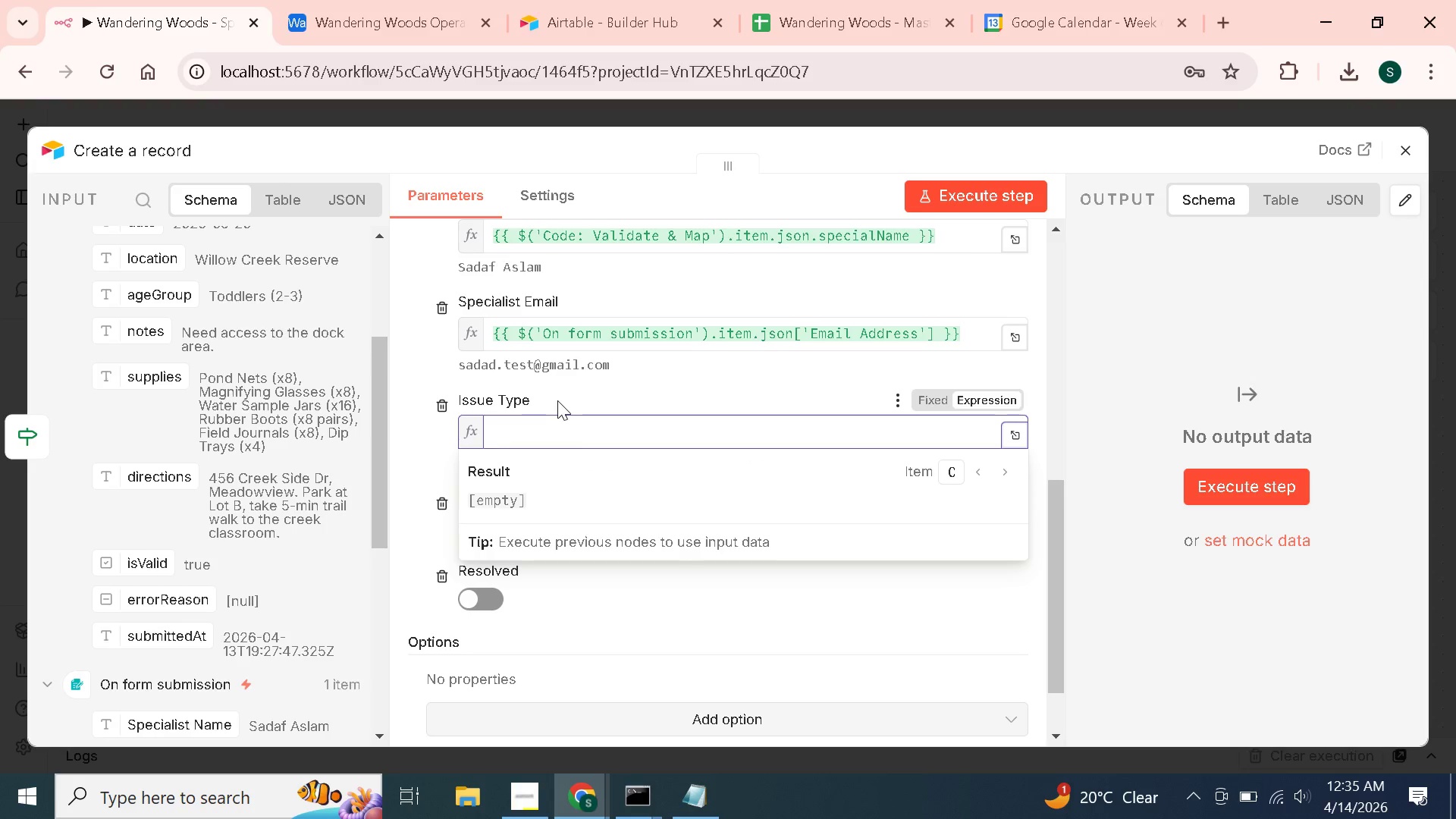 
wait(6.64)
 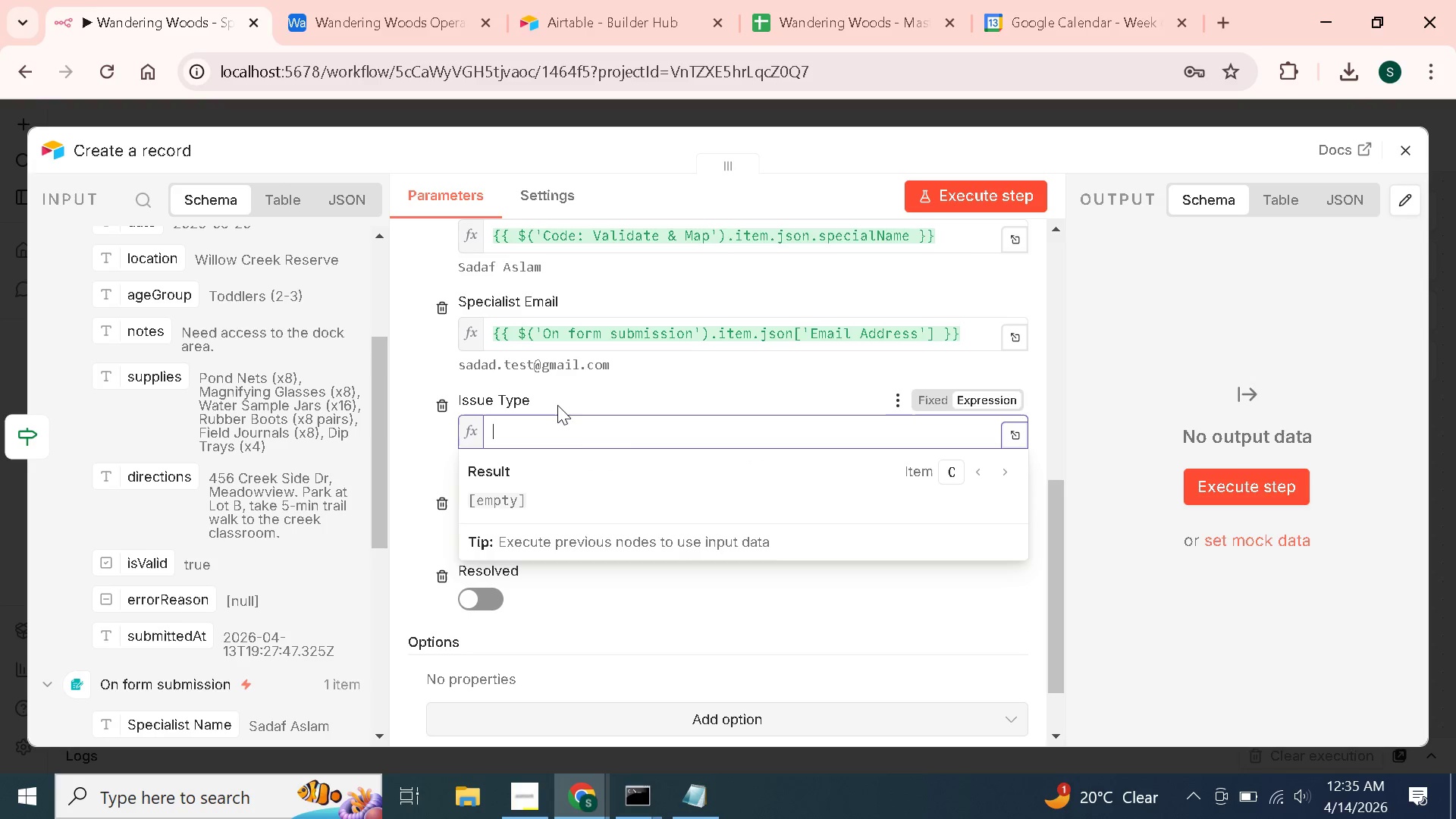 
left_click([919, 400])
 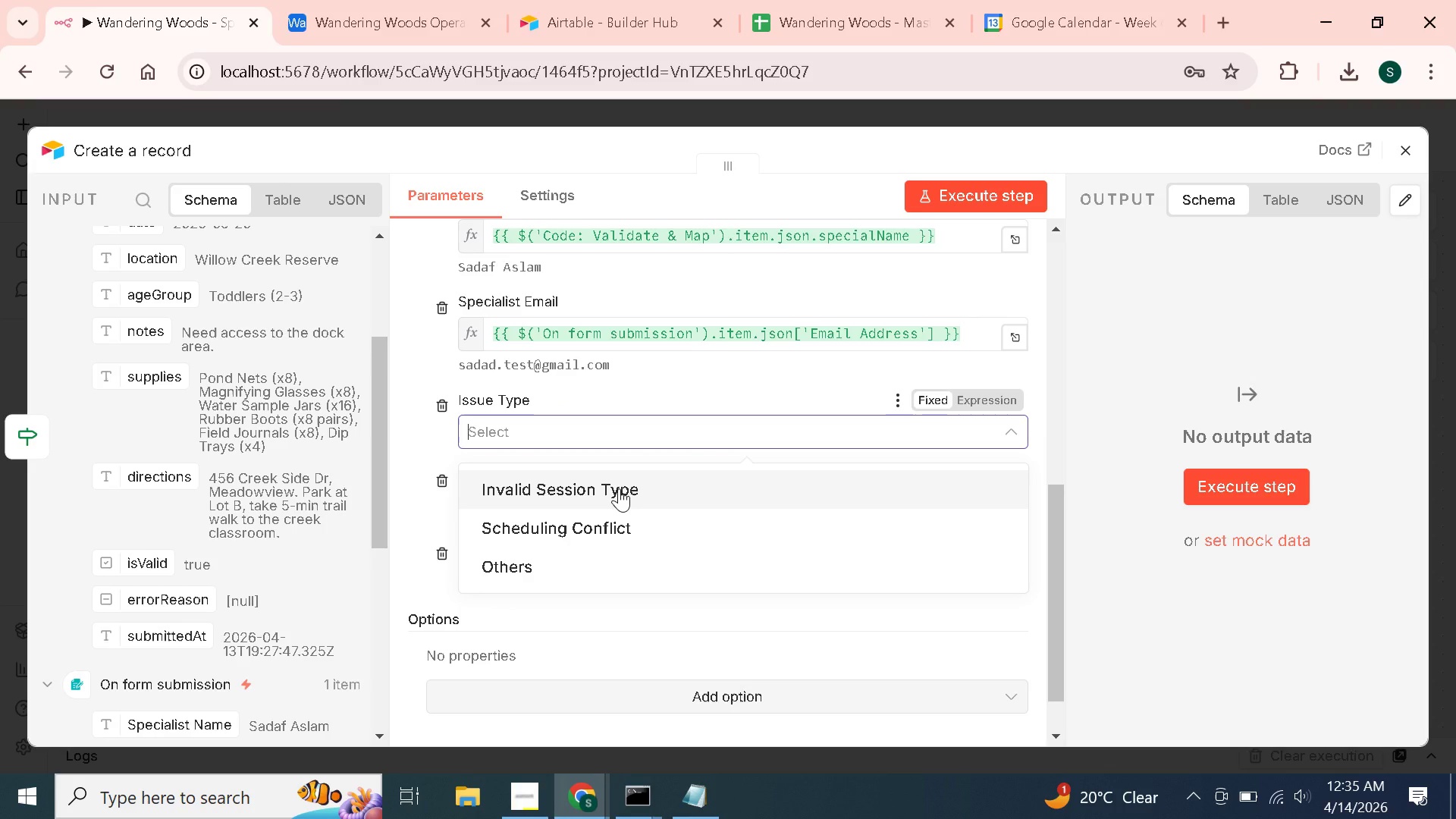 
wait(7.52)
 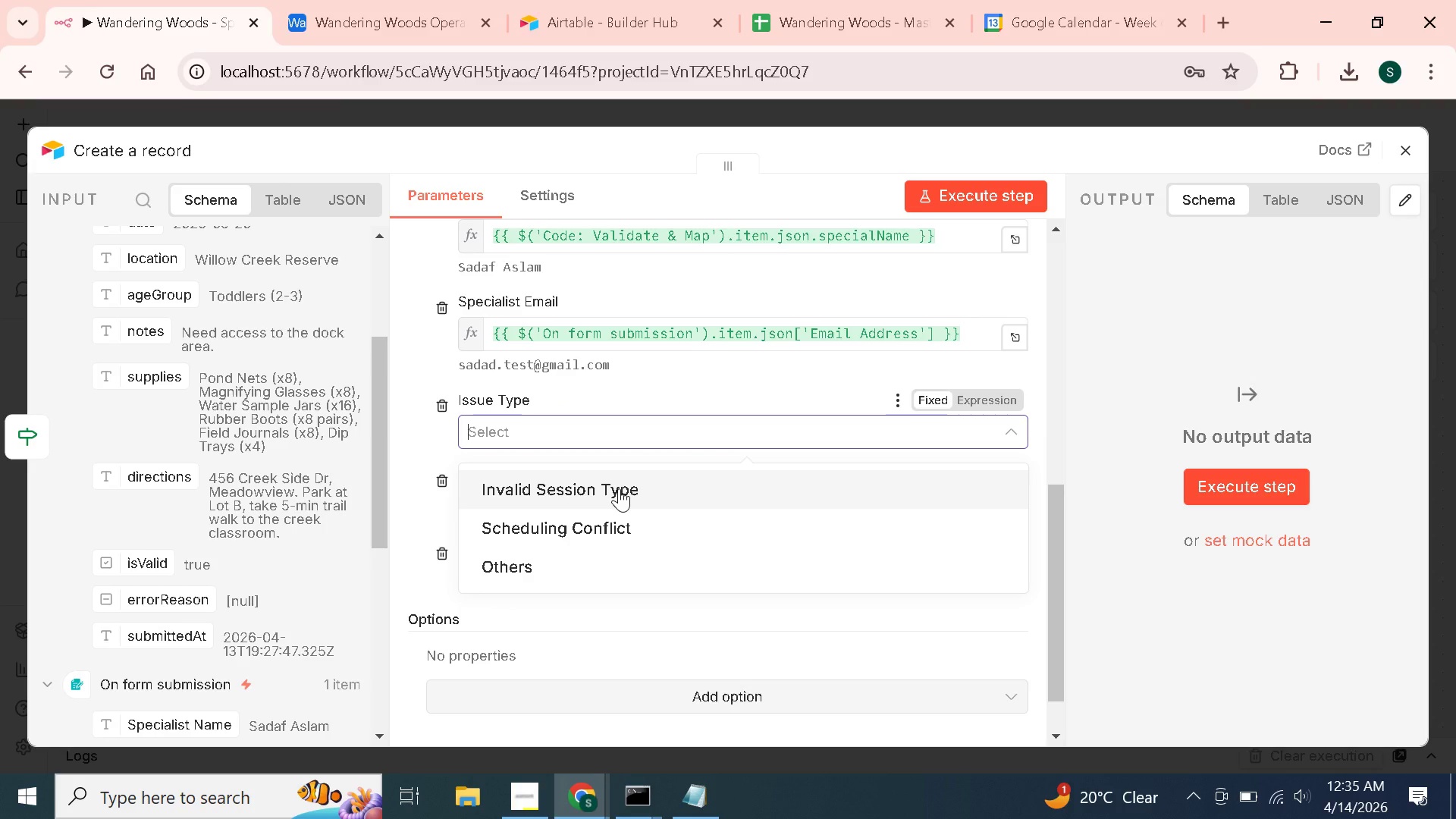 
left_click([587, 392])
 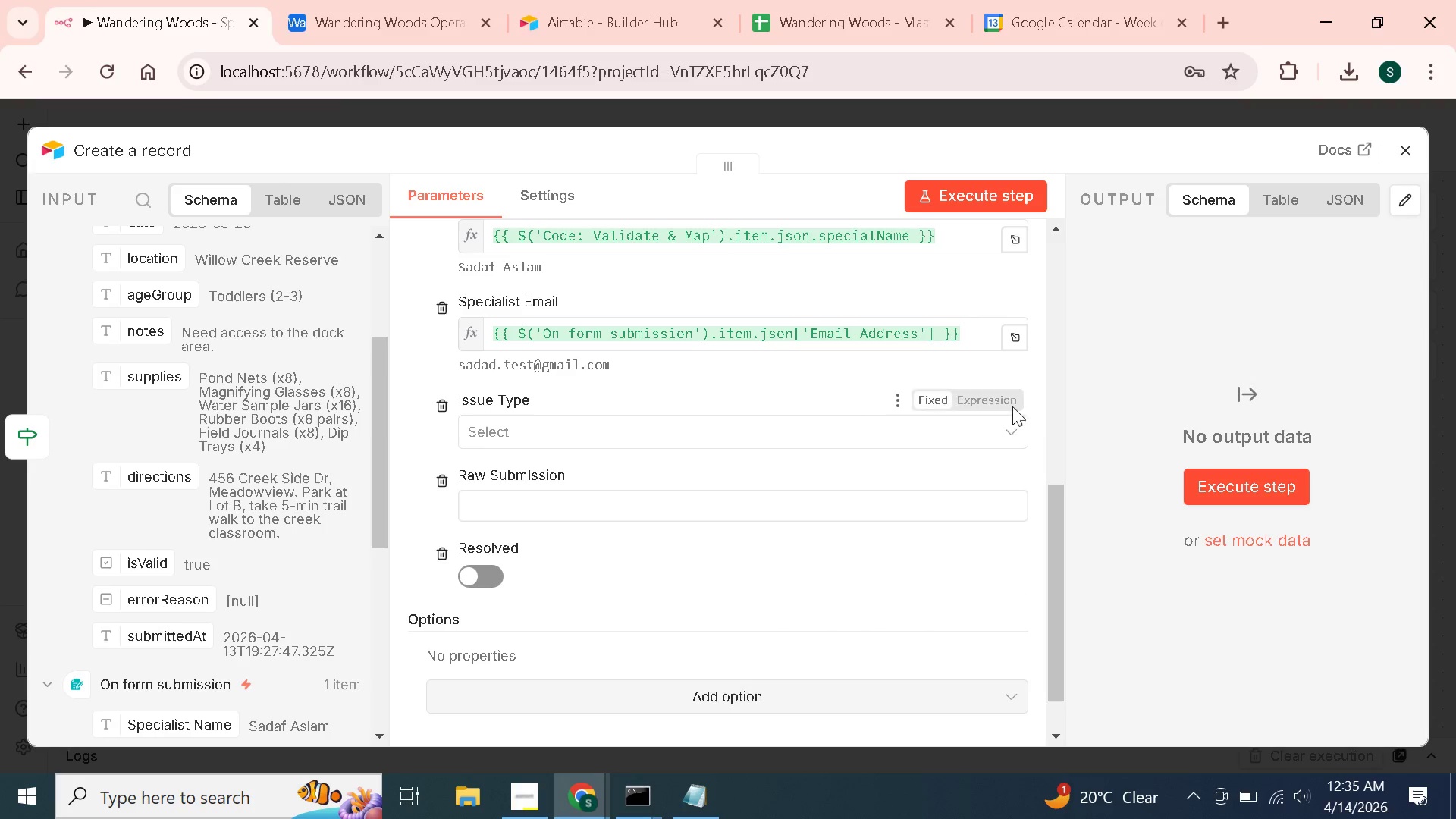 
left_click([1000, 395])
 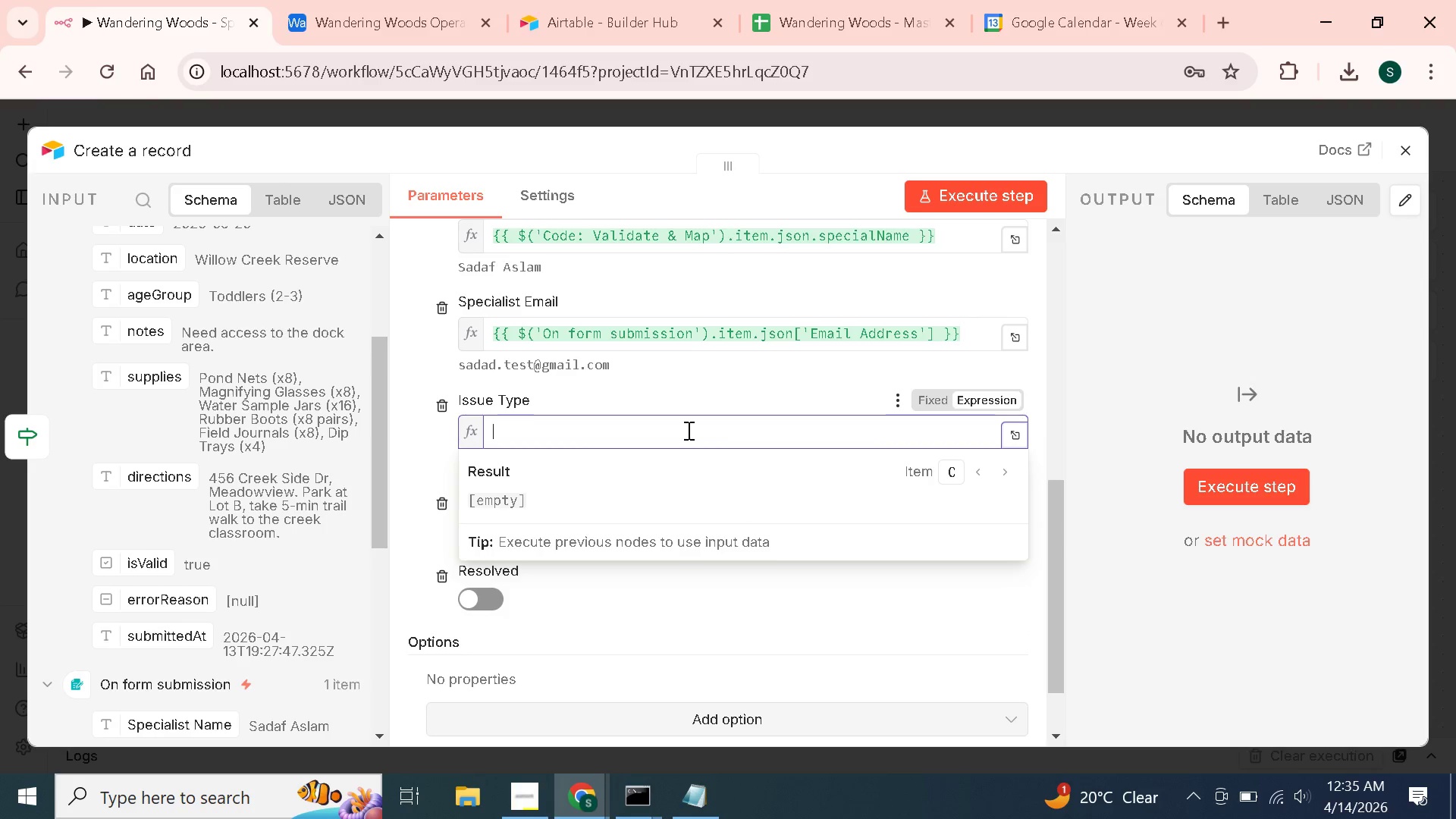 
left_click([687, 430])
 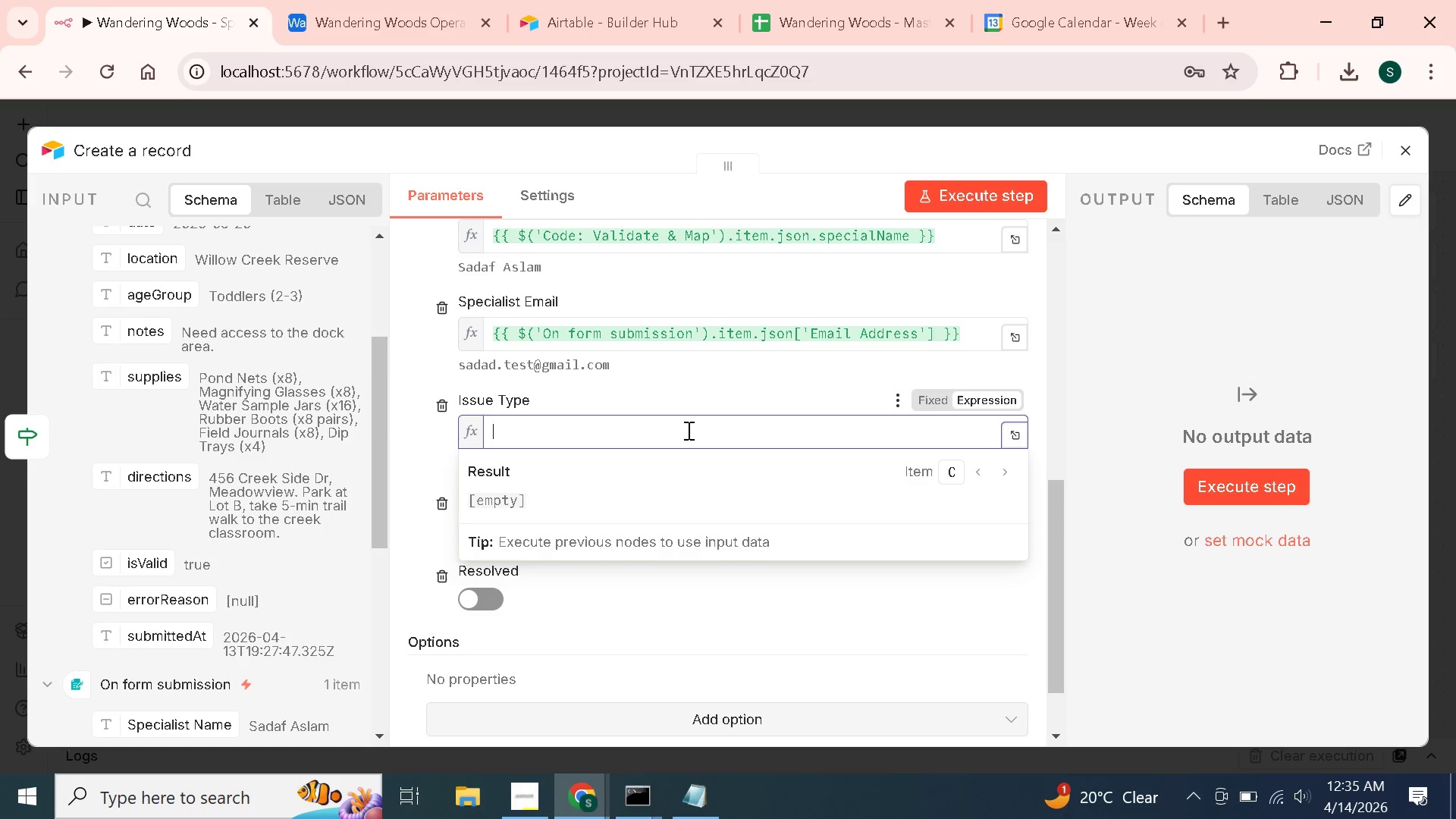 
type({{$json.errorReason)
 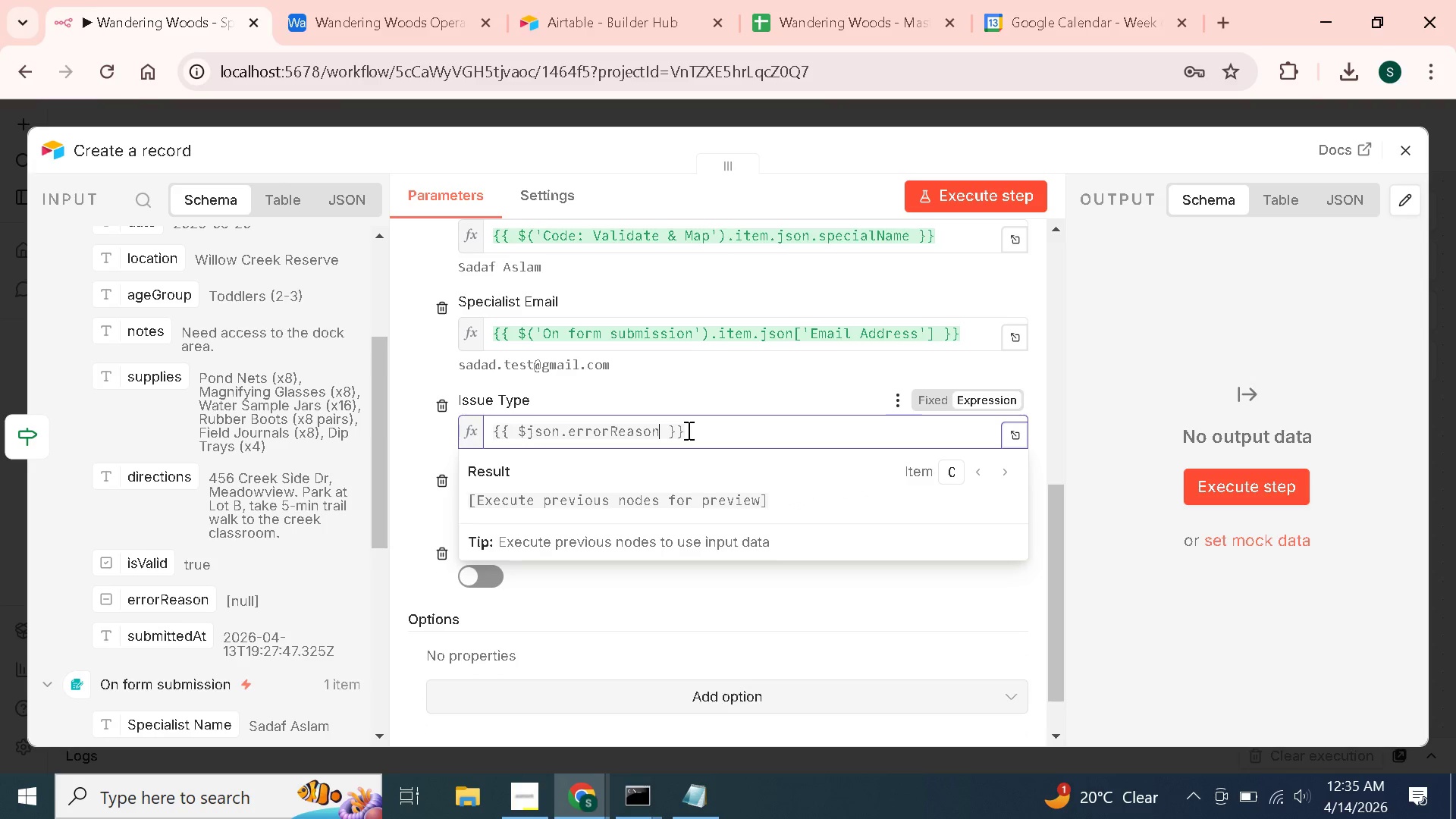 
wait(12.56)
 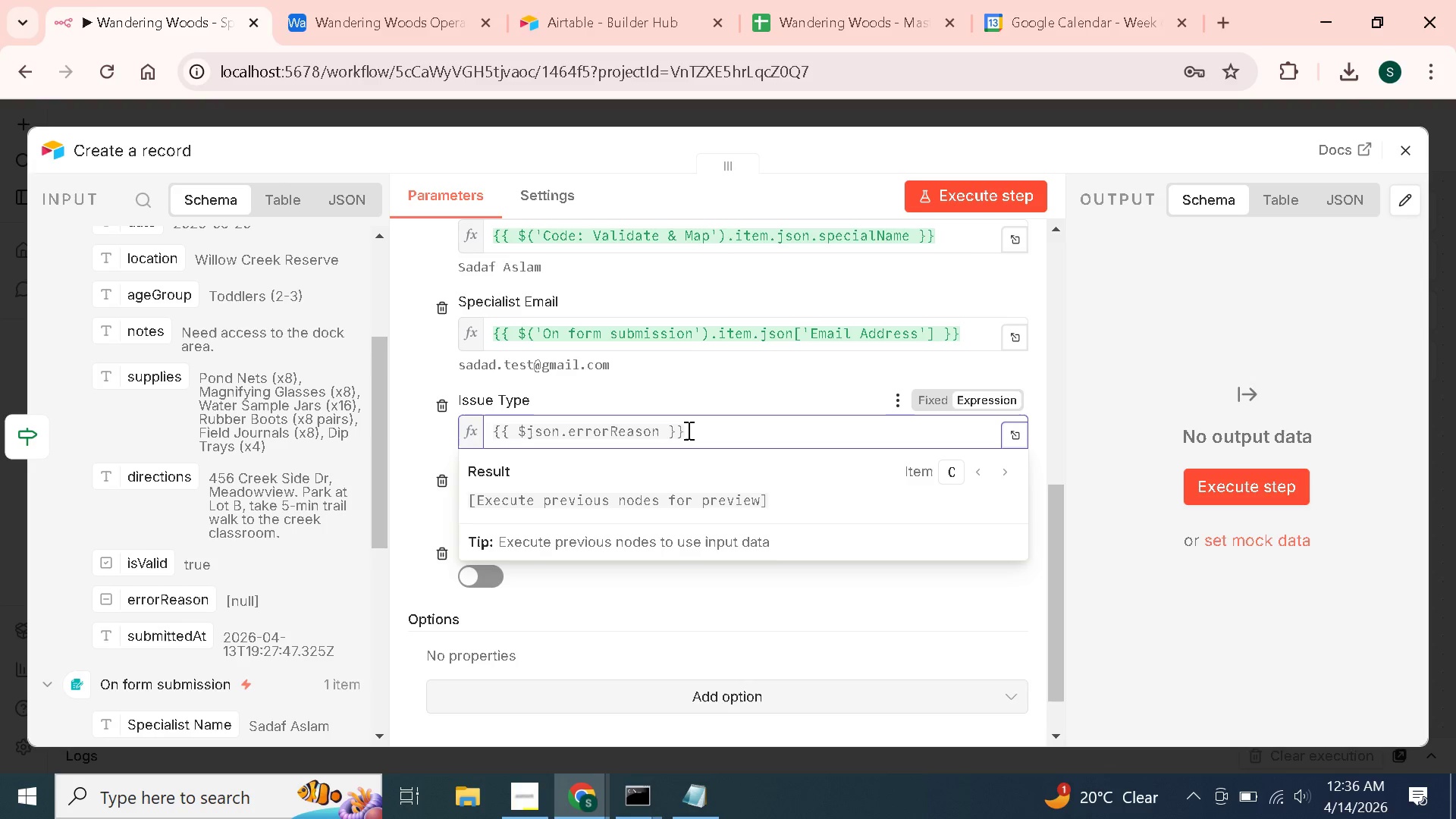 
type(.starsWith('Invald)
key(Backspace)
type(id)
 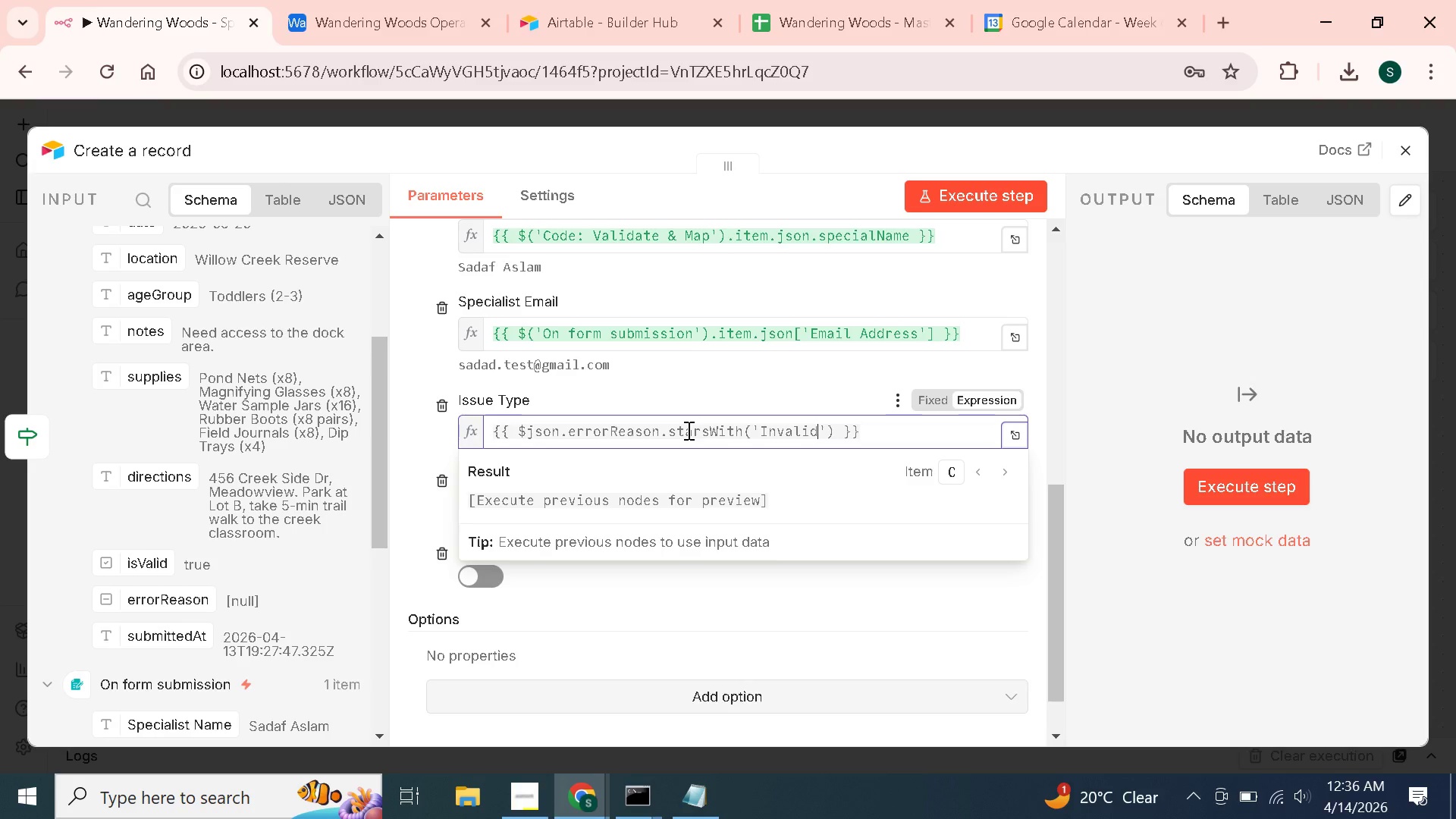 
key(ArrowRight)
 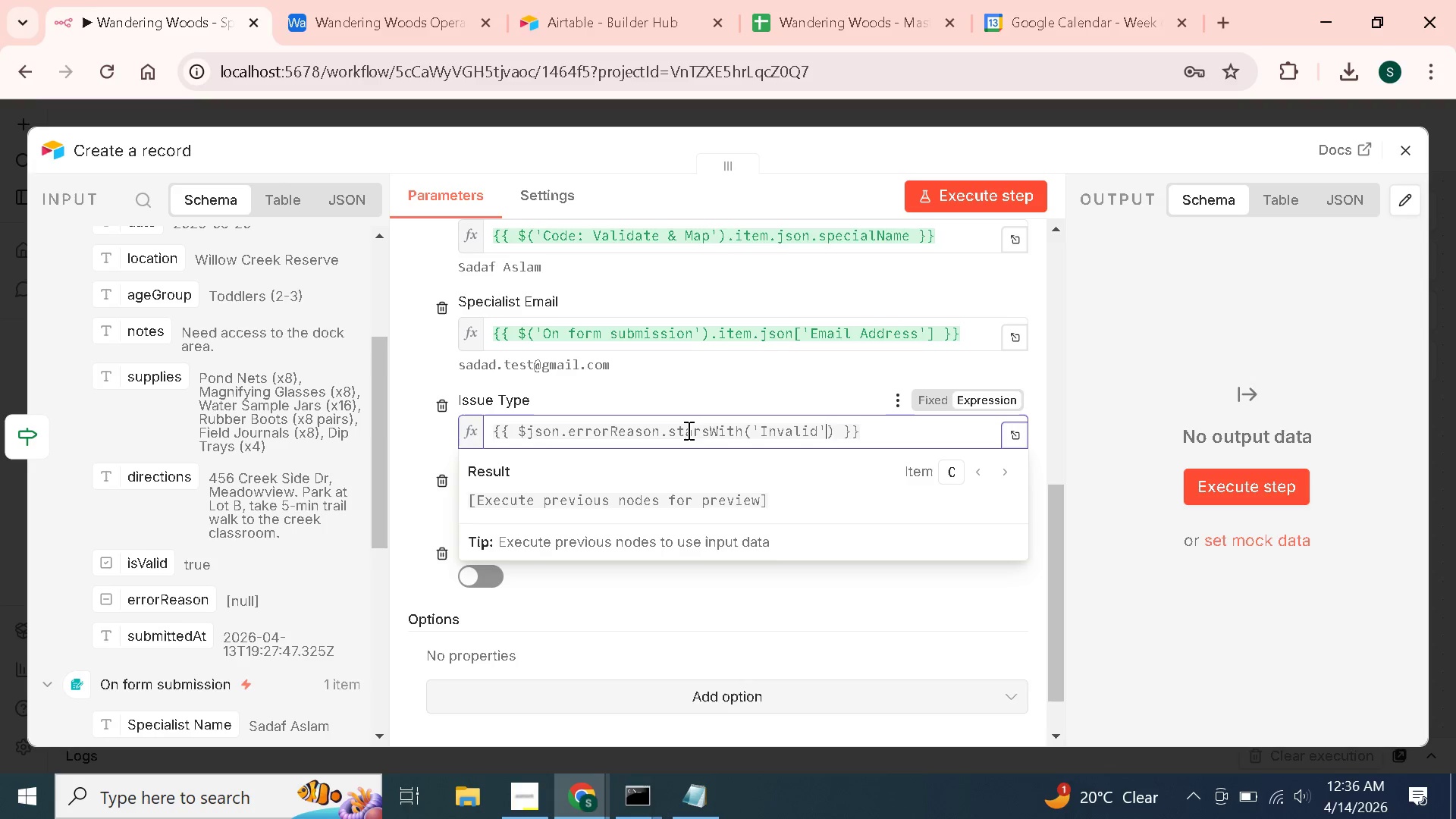 
key(ArrowRight)
 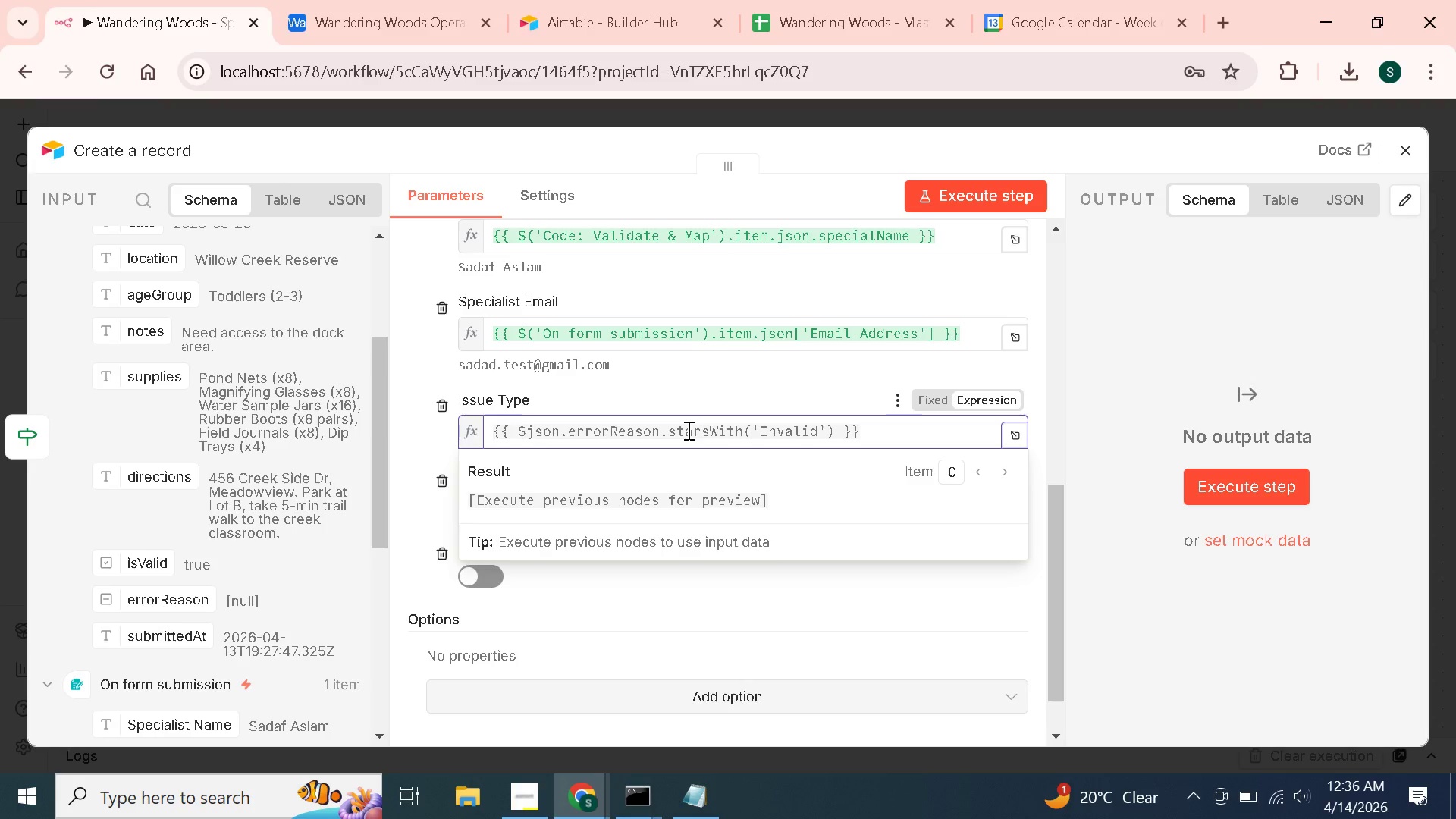 
type(? 'Invalid Session Type)
 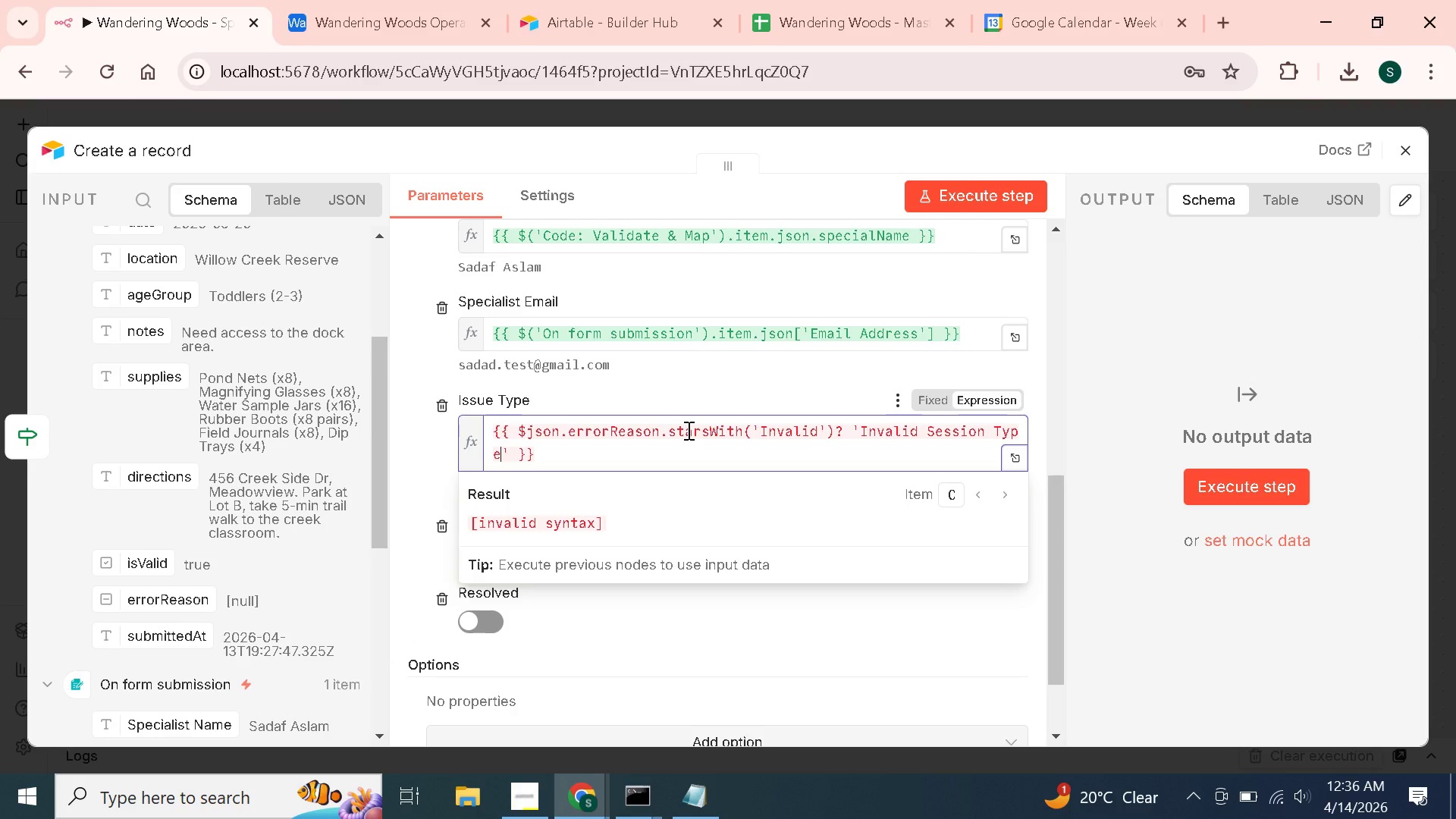 
key(ArrowRight)
 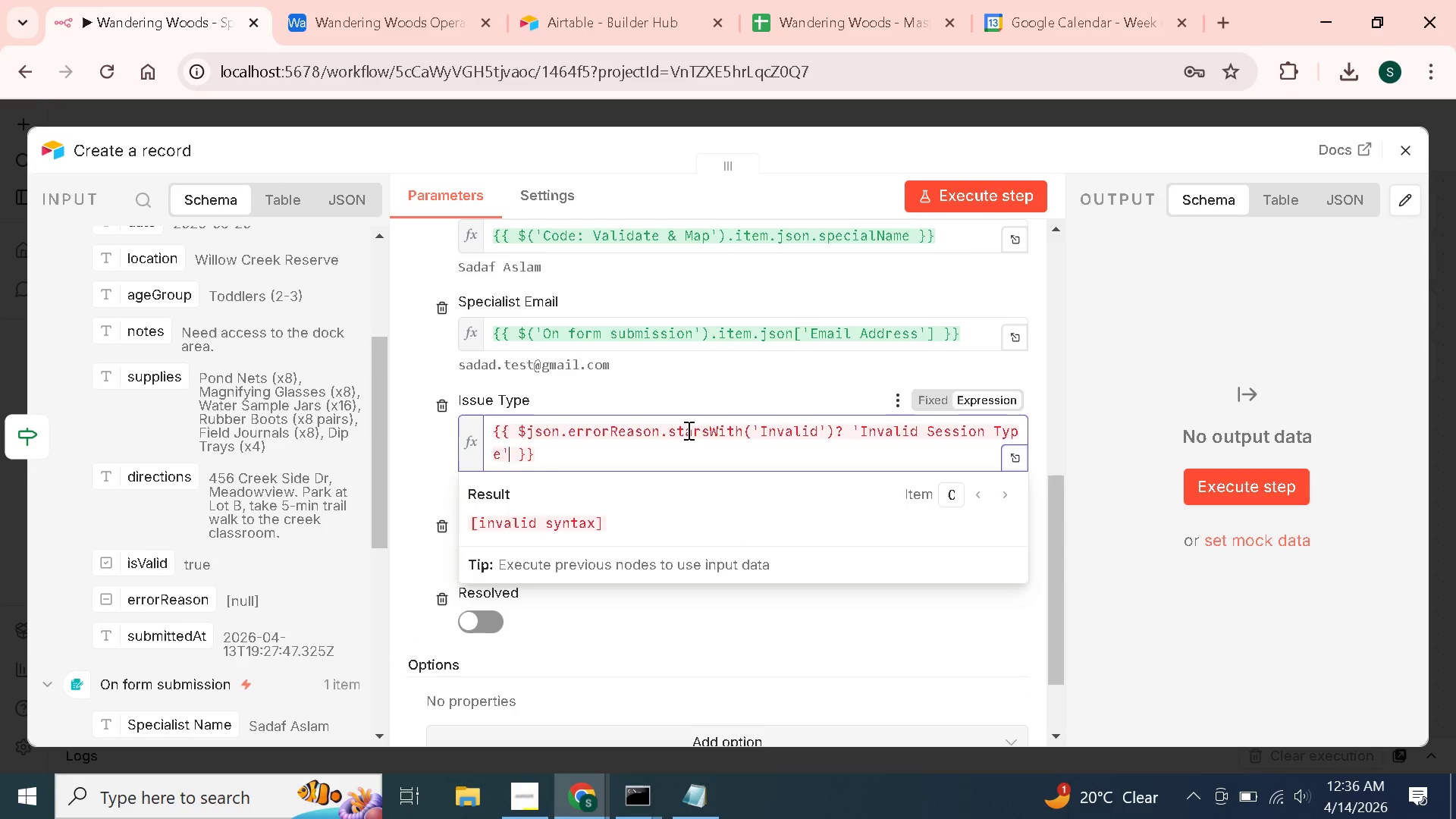 
type( : 'Other)
 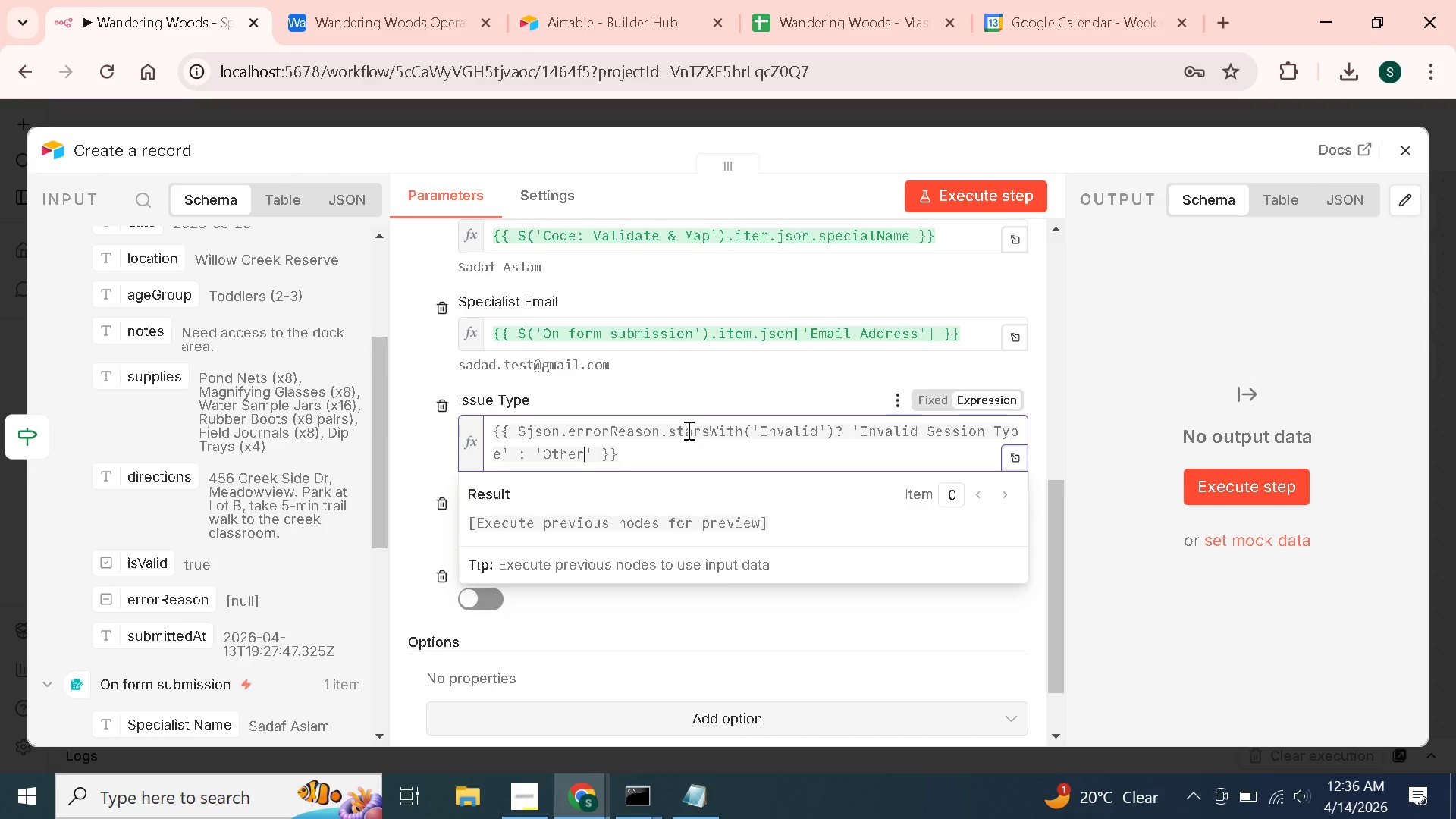 
left_click([420, 449])
 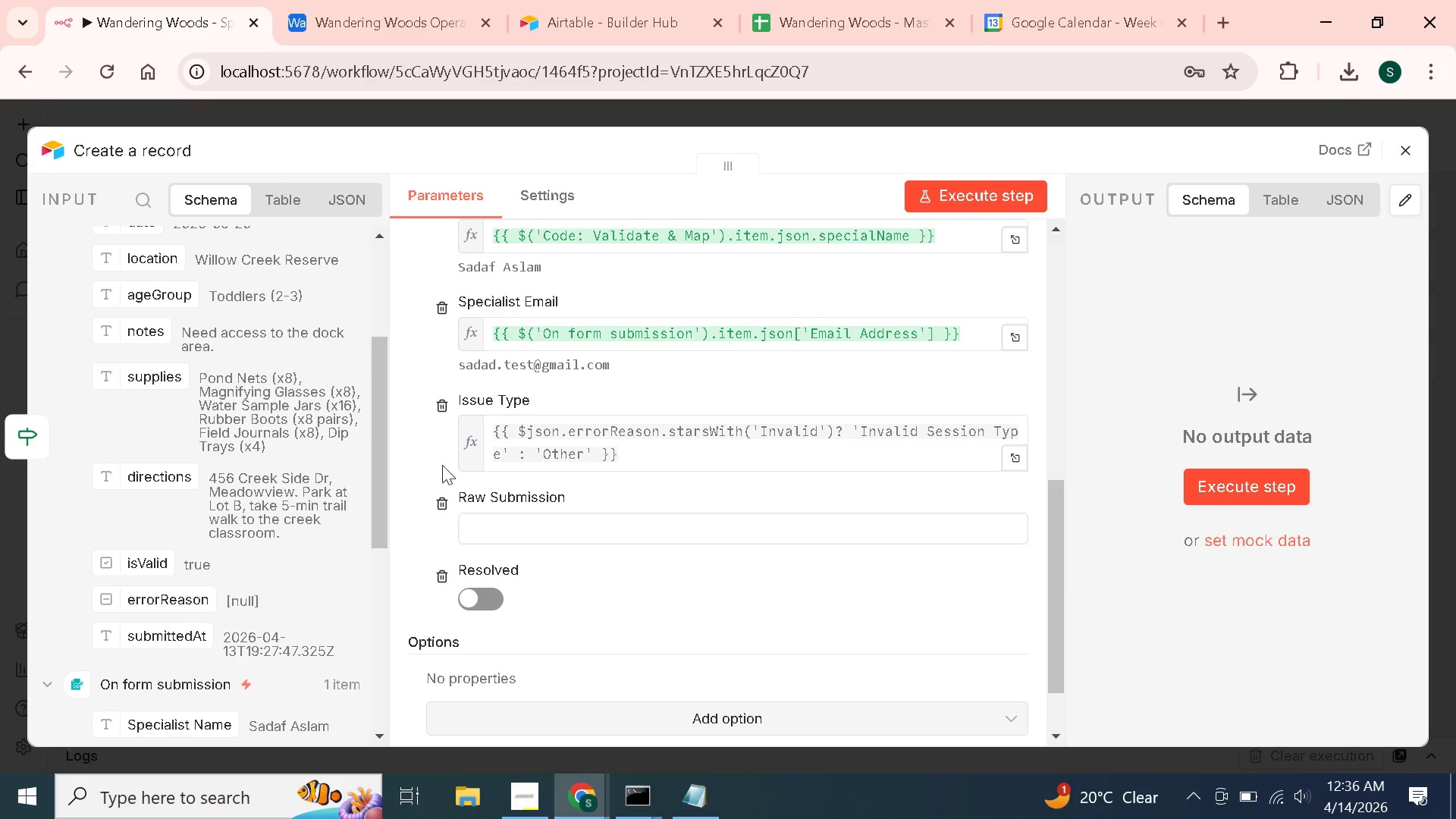 
left_click([525, 524])
 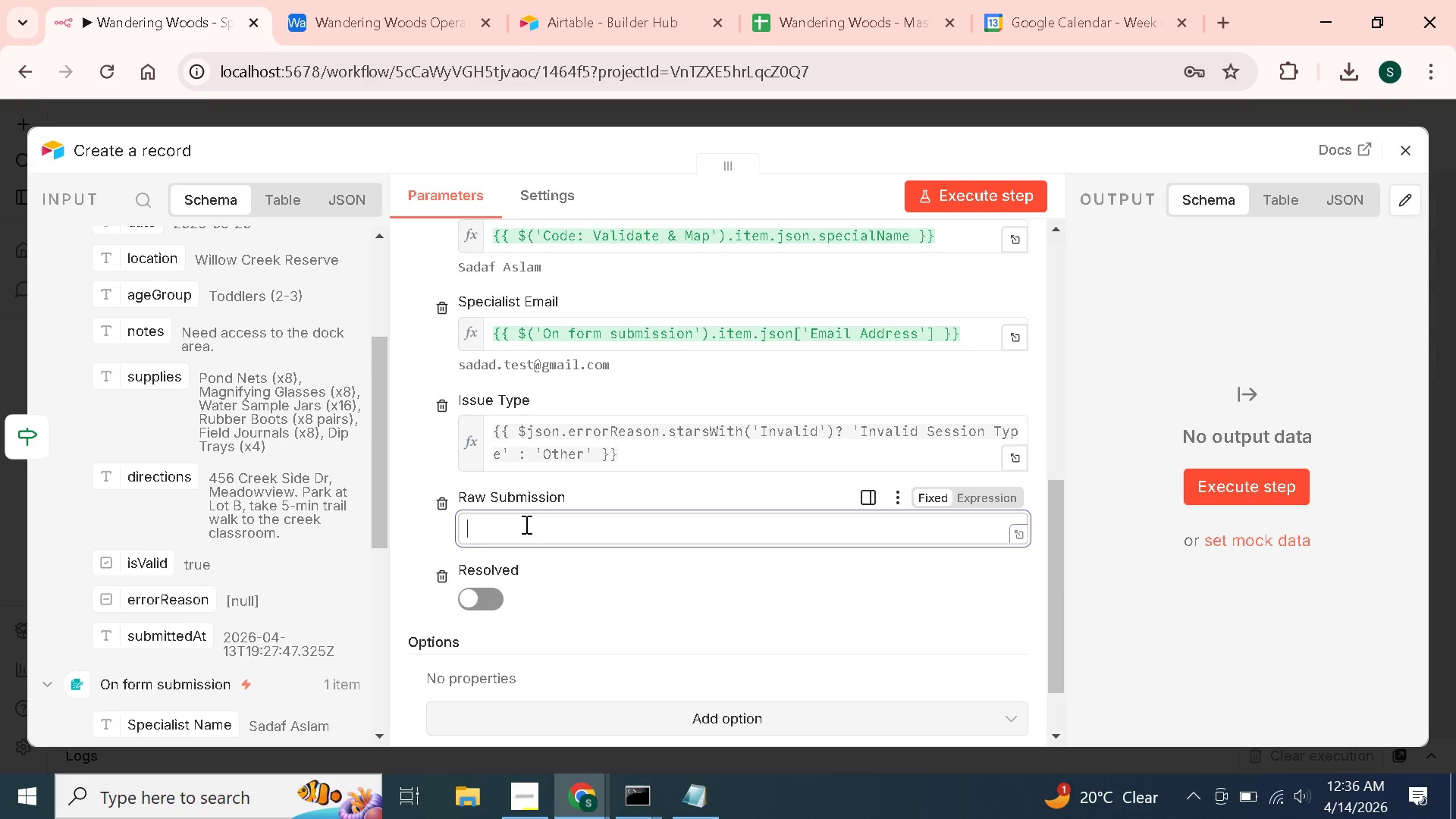 
hold_key(key=ShiftLeft, duration=0.36)
 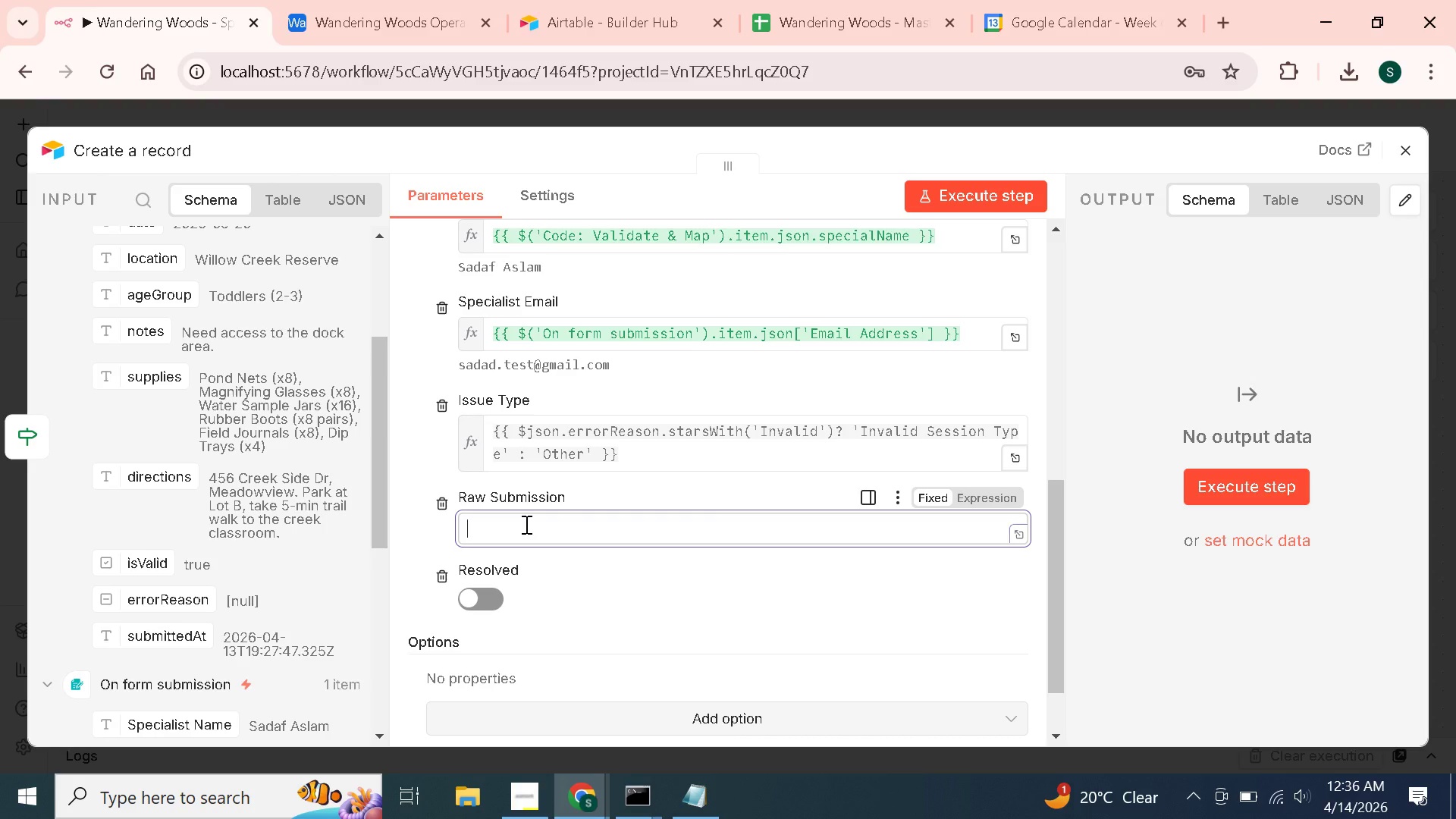 
type(={{)
key(Backspace)
key(Backspace)
key(Backspace)
type(={{JSON.stringify(#)
key(Backspace)
type($json)
 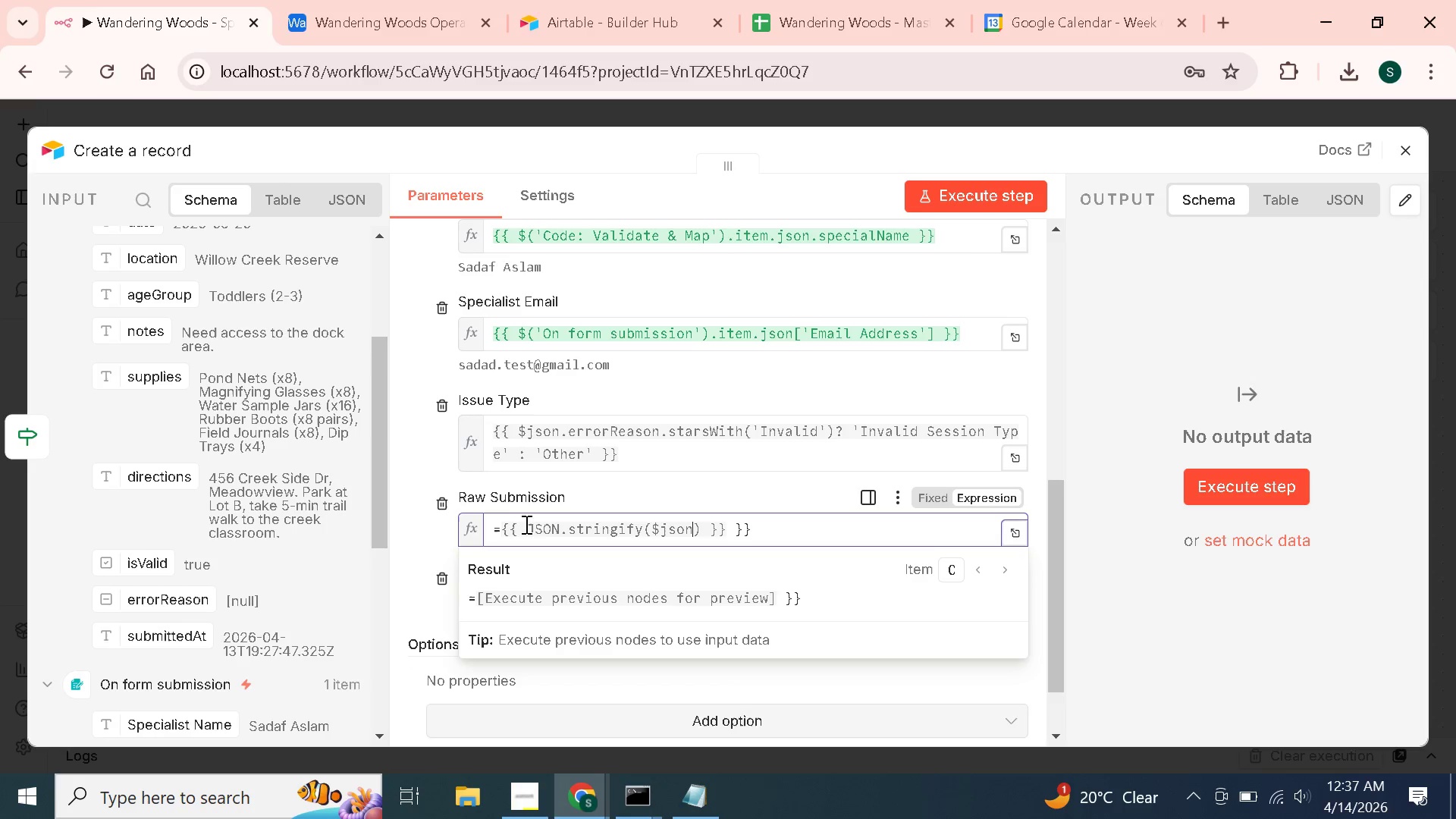 
left_click([416, 530])
 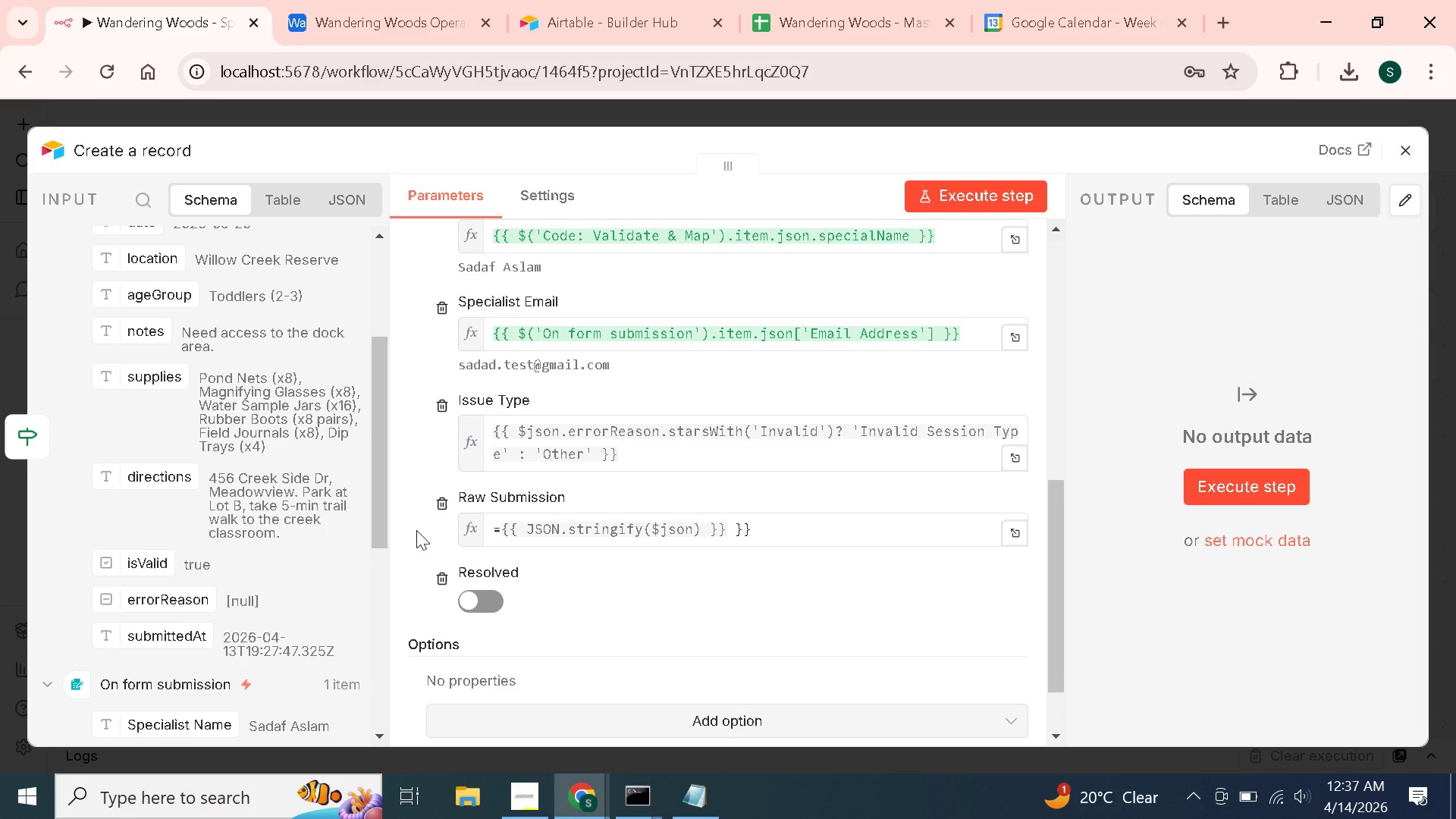 
wait(6.55)
 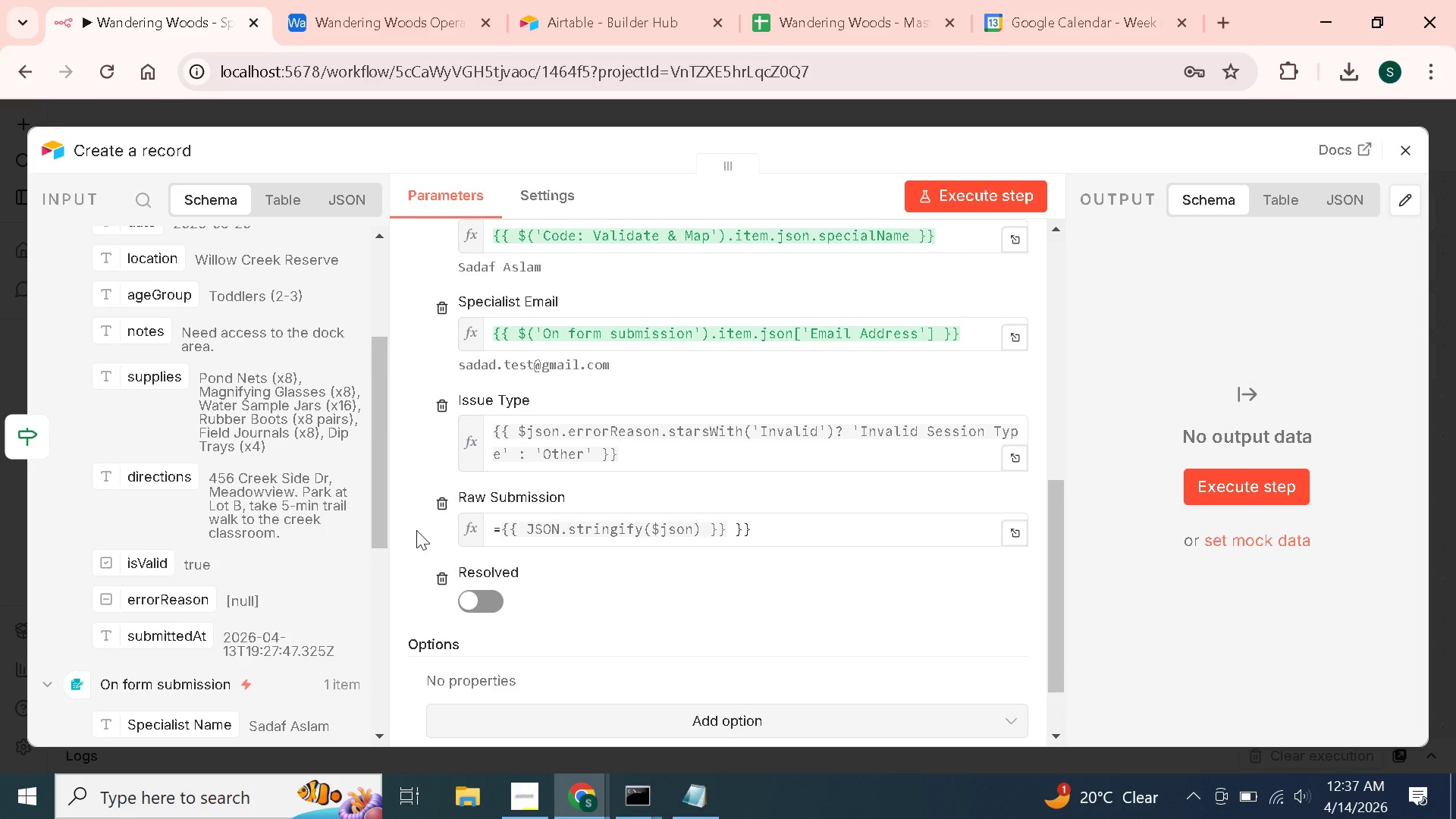 
left_click([1408, 144])
 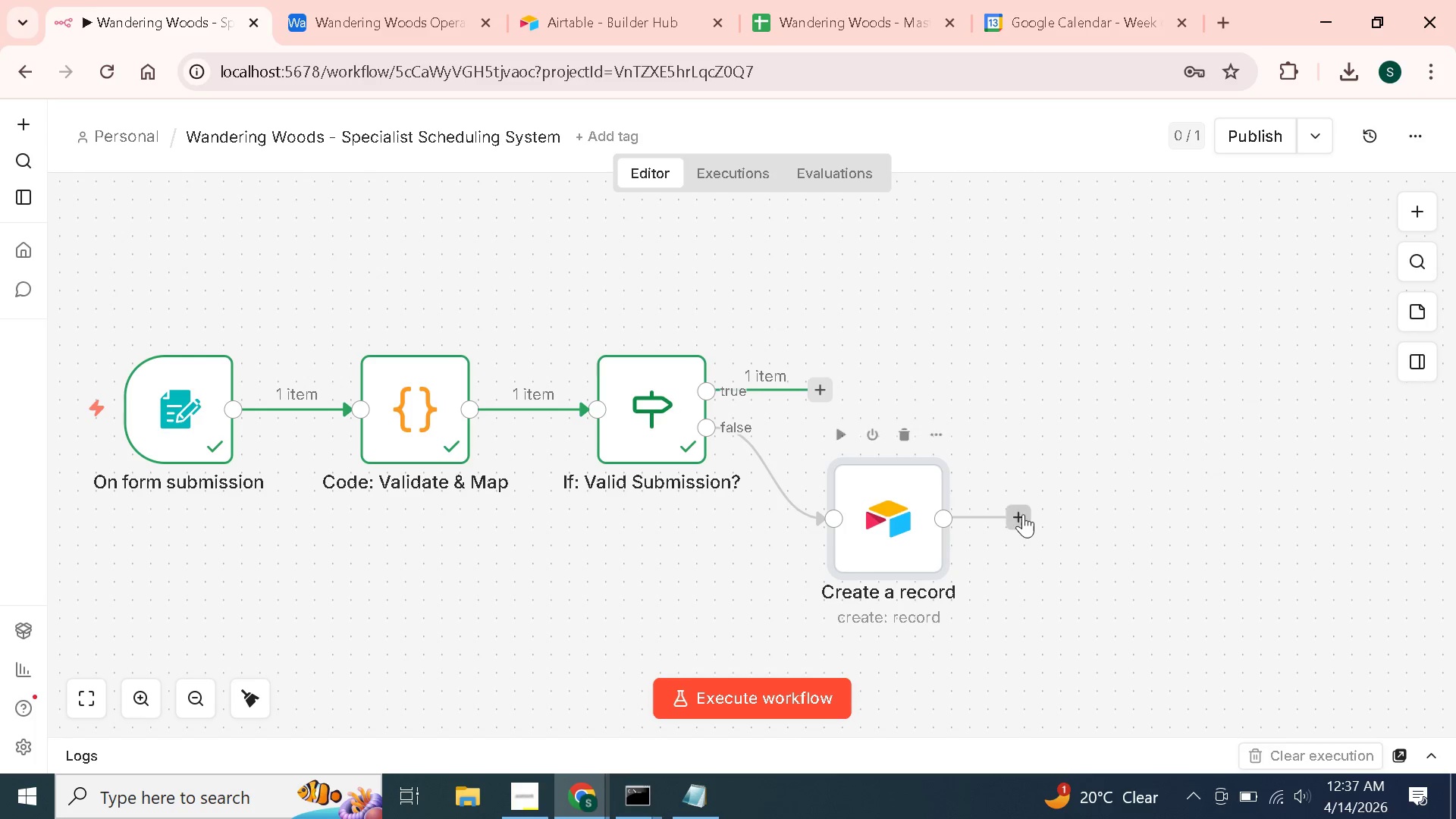 
left_click([1014, 513])
 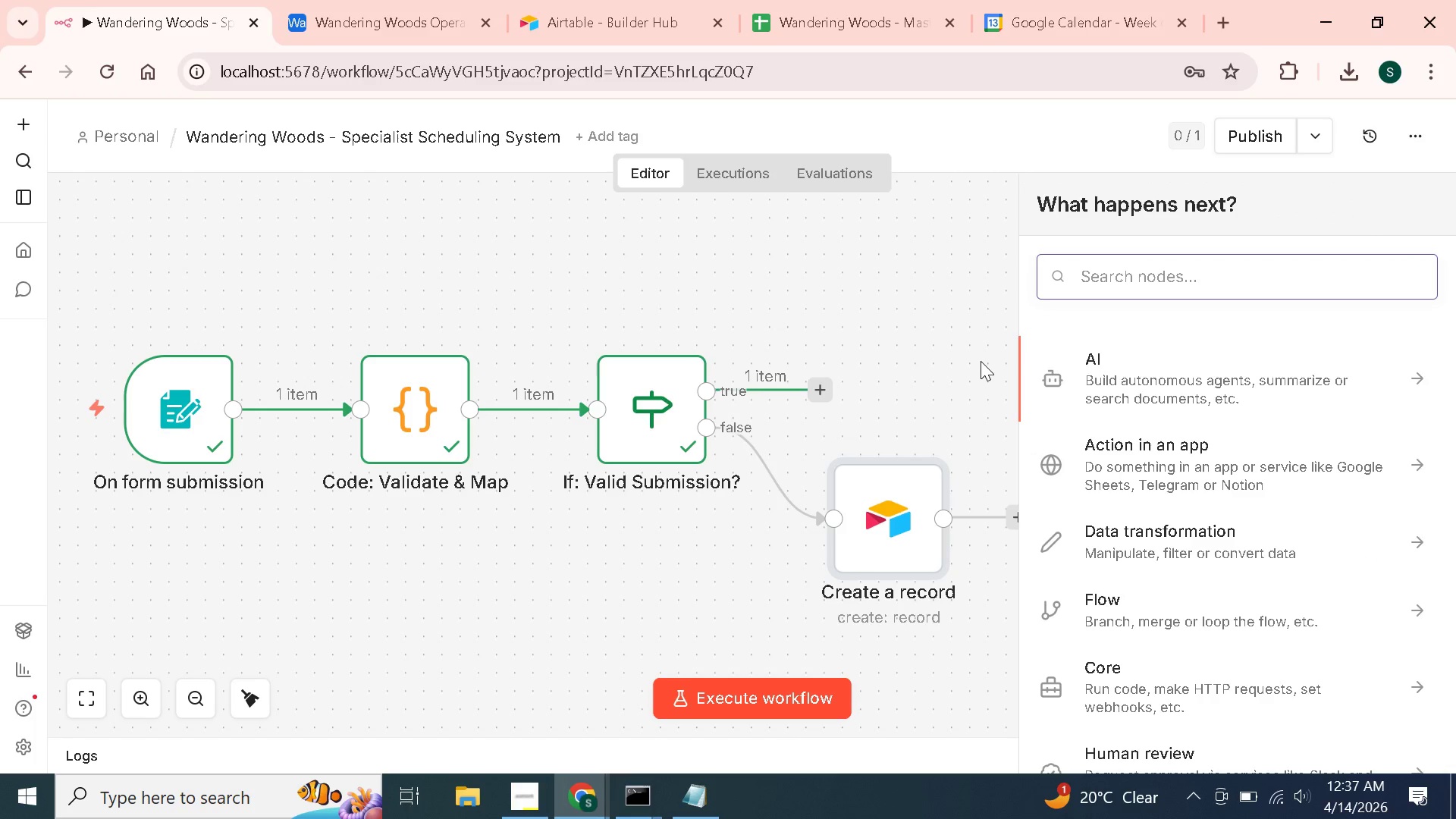 
hold_key(key=ShiftLeft, duration=0.47)
 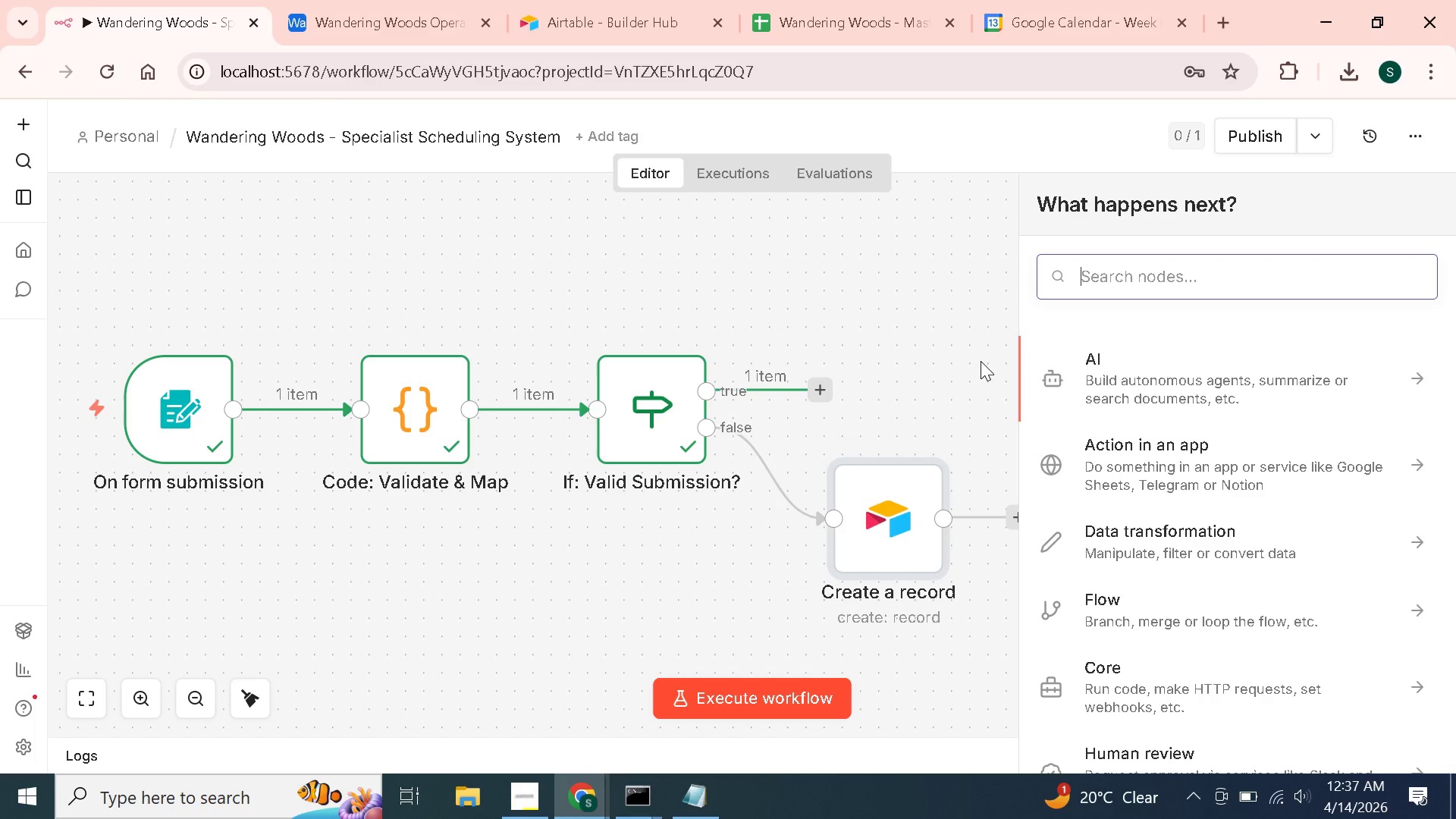 
type(send)
 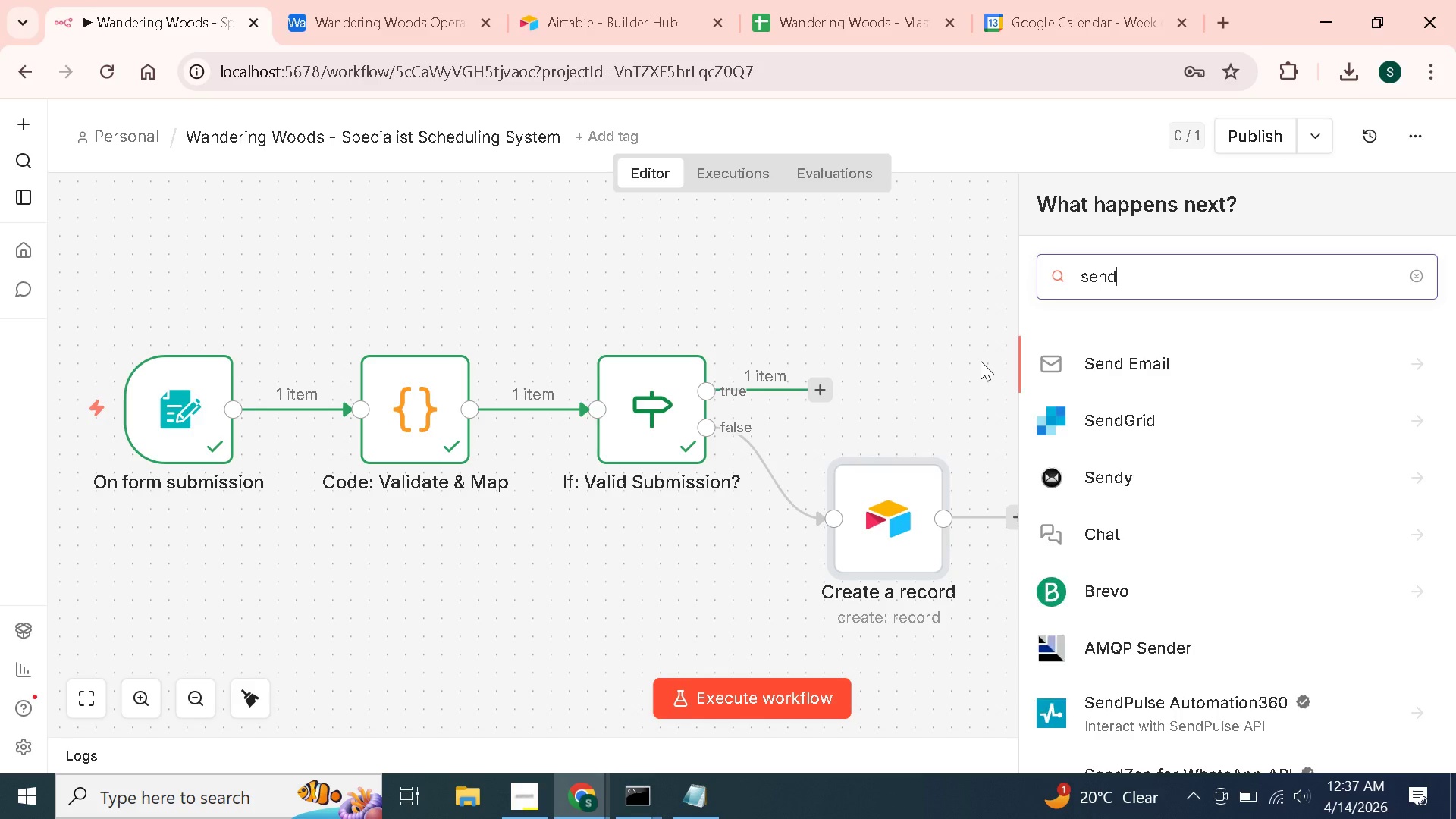 
key(Enter)
 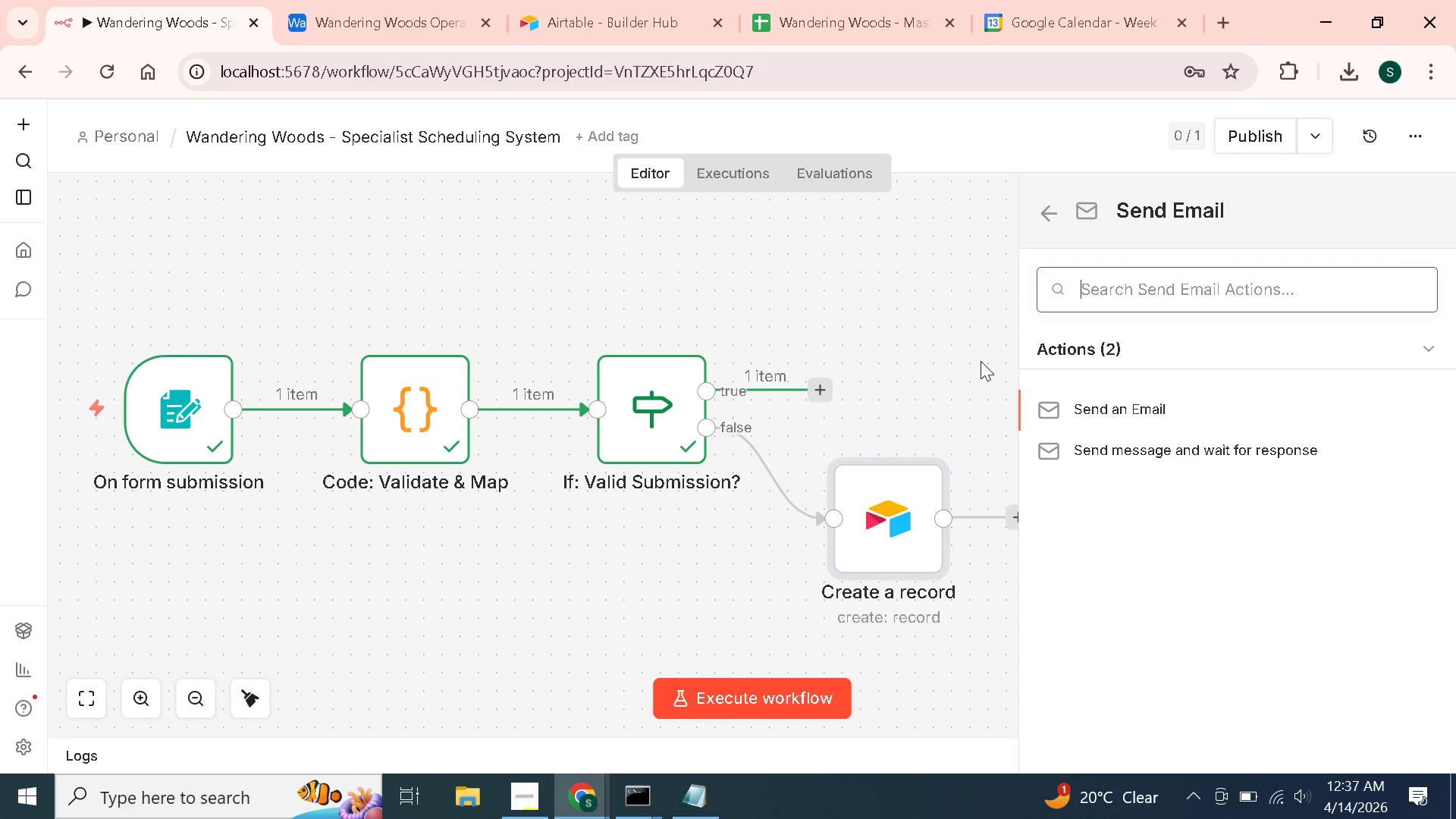 
wait(9.98)
 